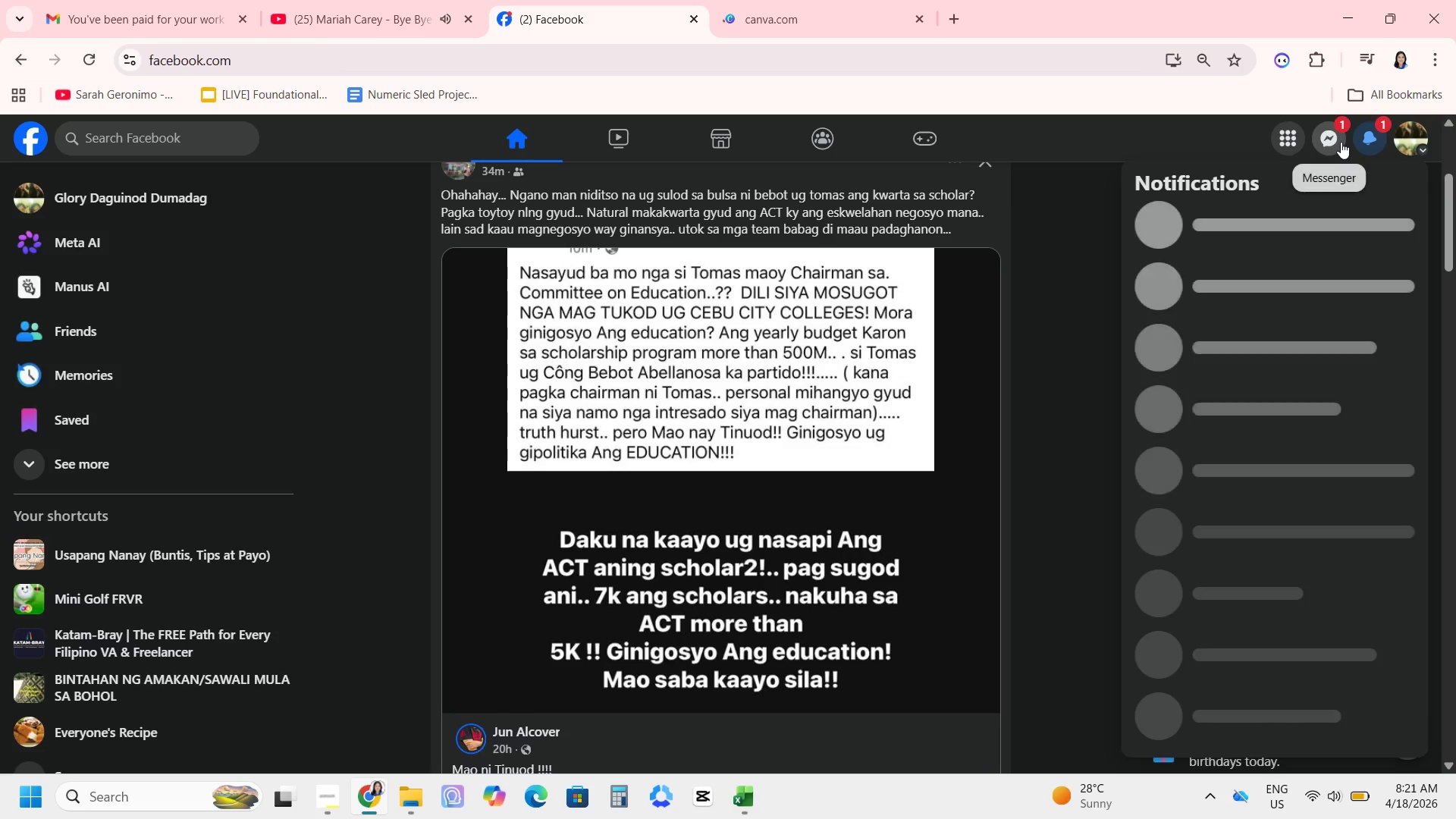 
left_click([1341, 141])
 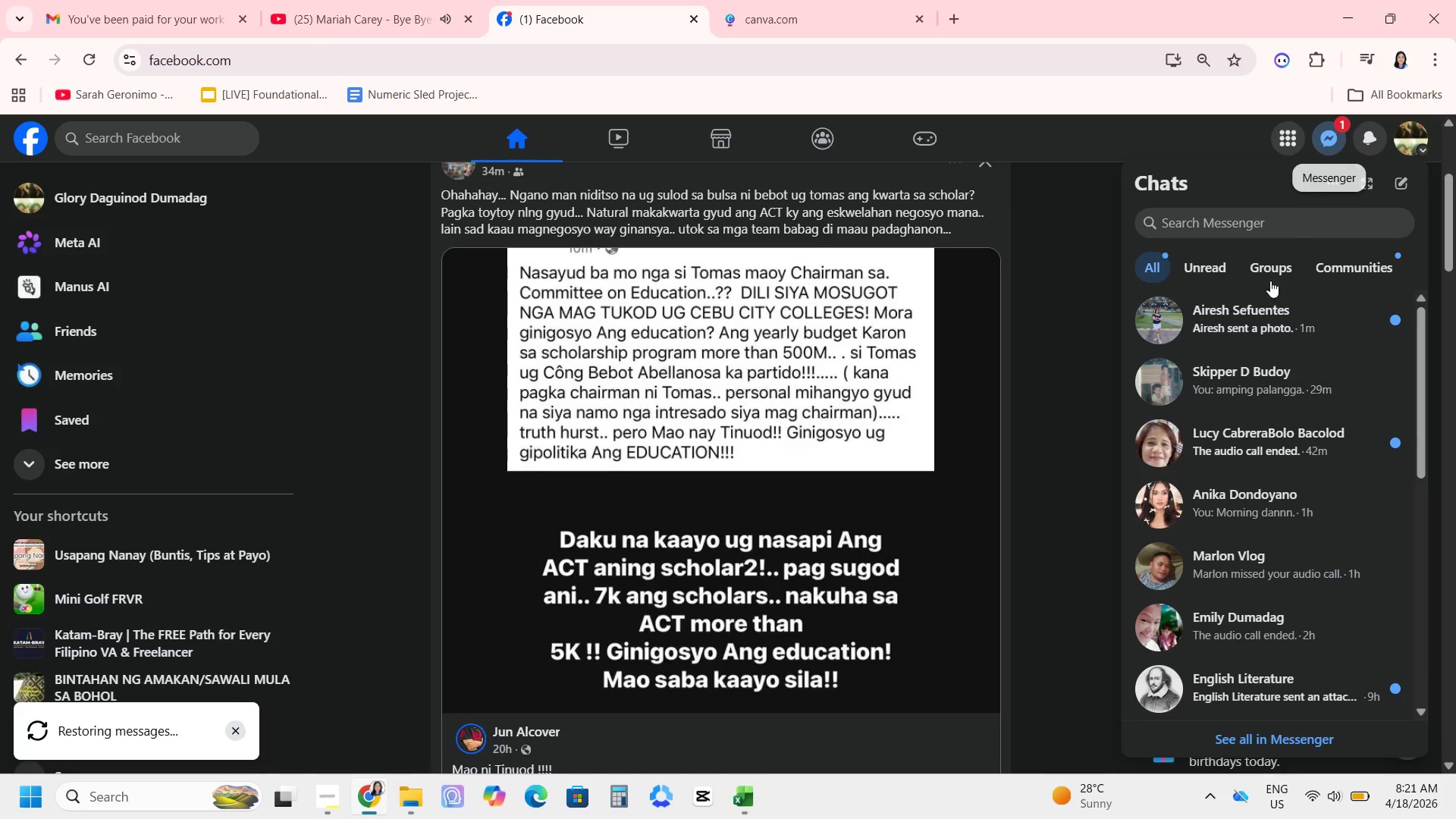 
left_click([1247, 319])
 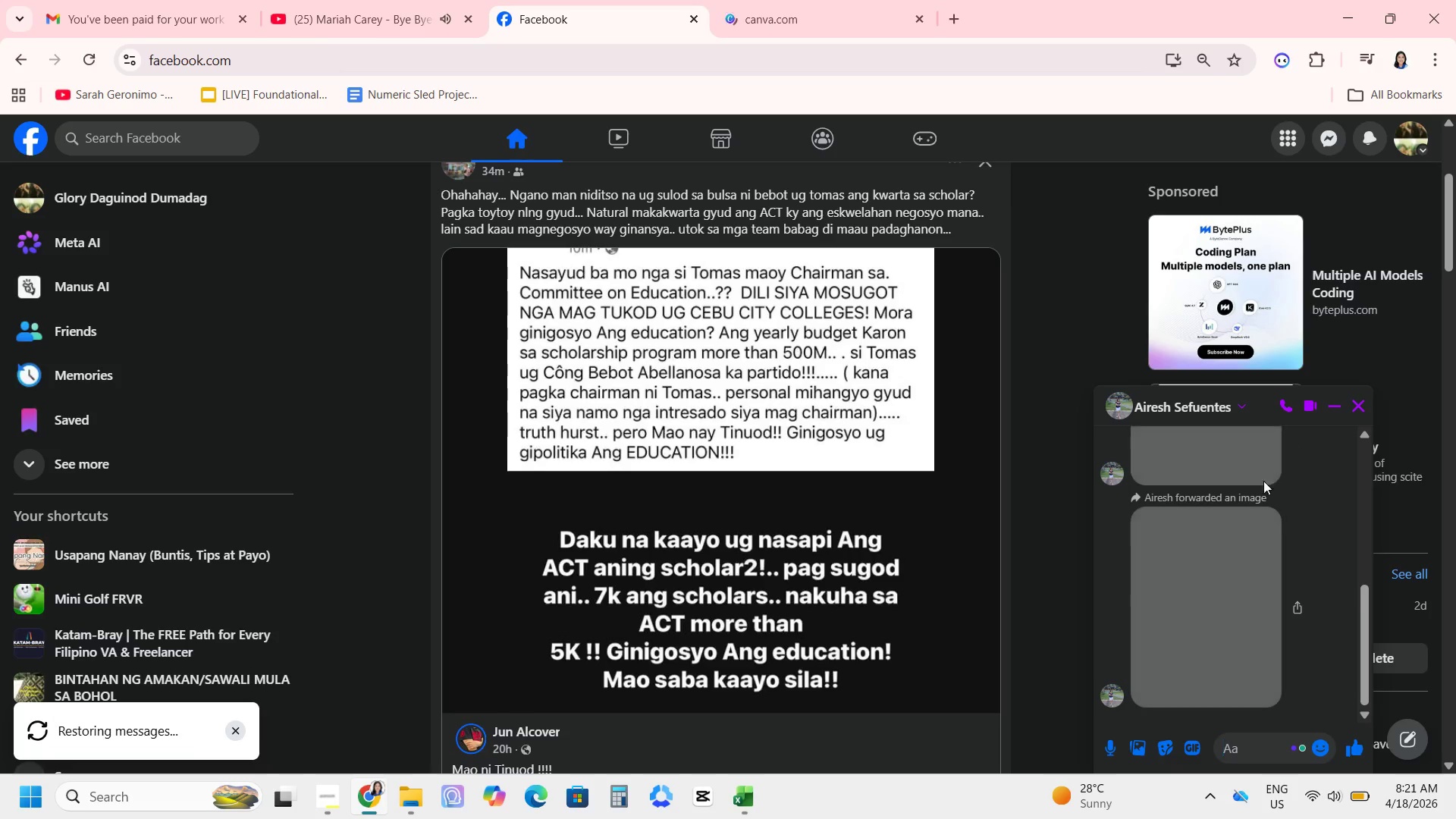 
scroll: coordinate [1254, 614], scroll_direction: up, amount: 2.0
 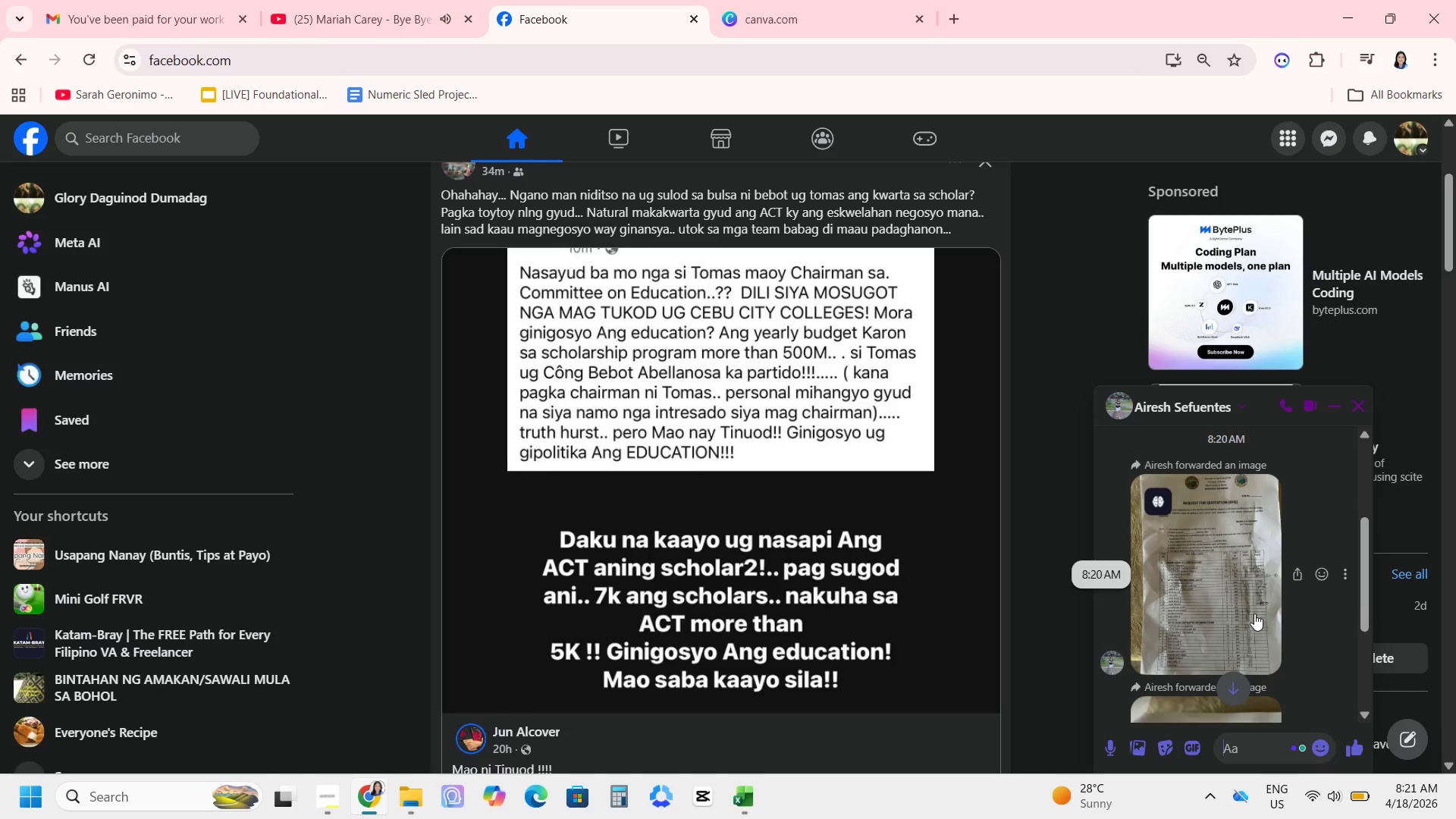 
scroll: coordinate [1255, 610], scroll_direction: down, amount: 3.0
 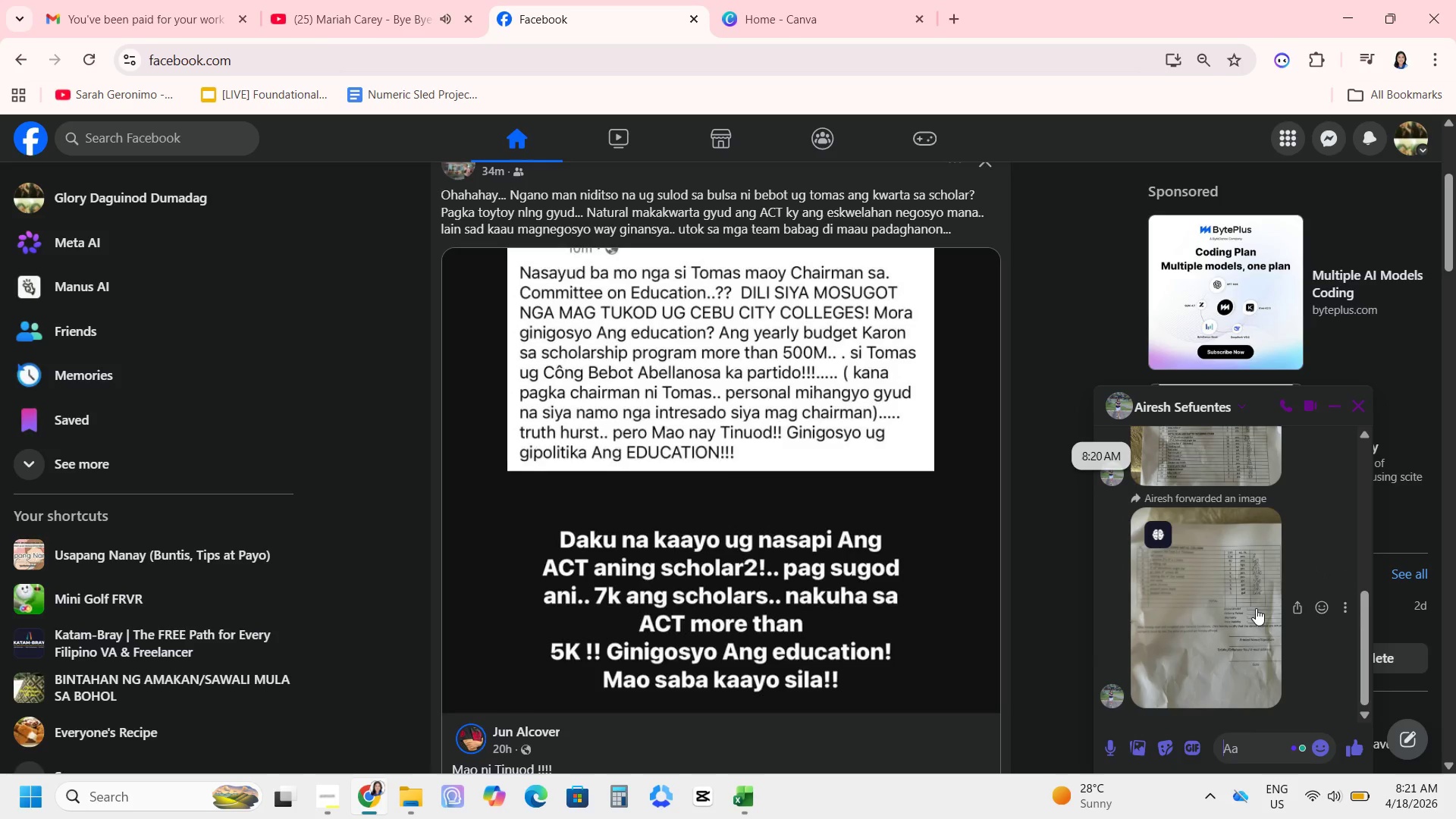 
scroll: coordinate [1256, 605], scroll_direction: up, amount: 3.0
 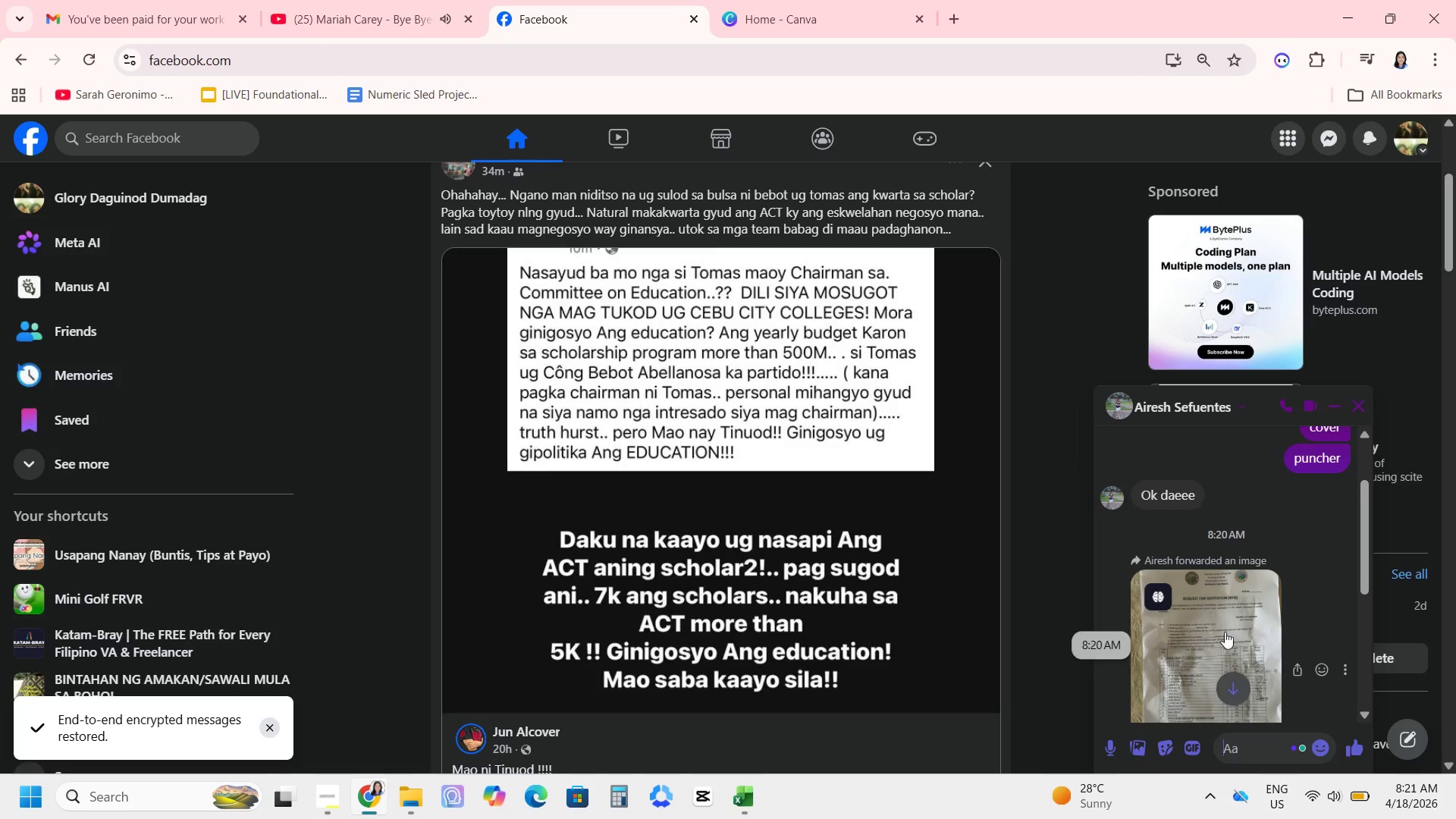 
left_click([1209, 642])
 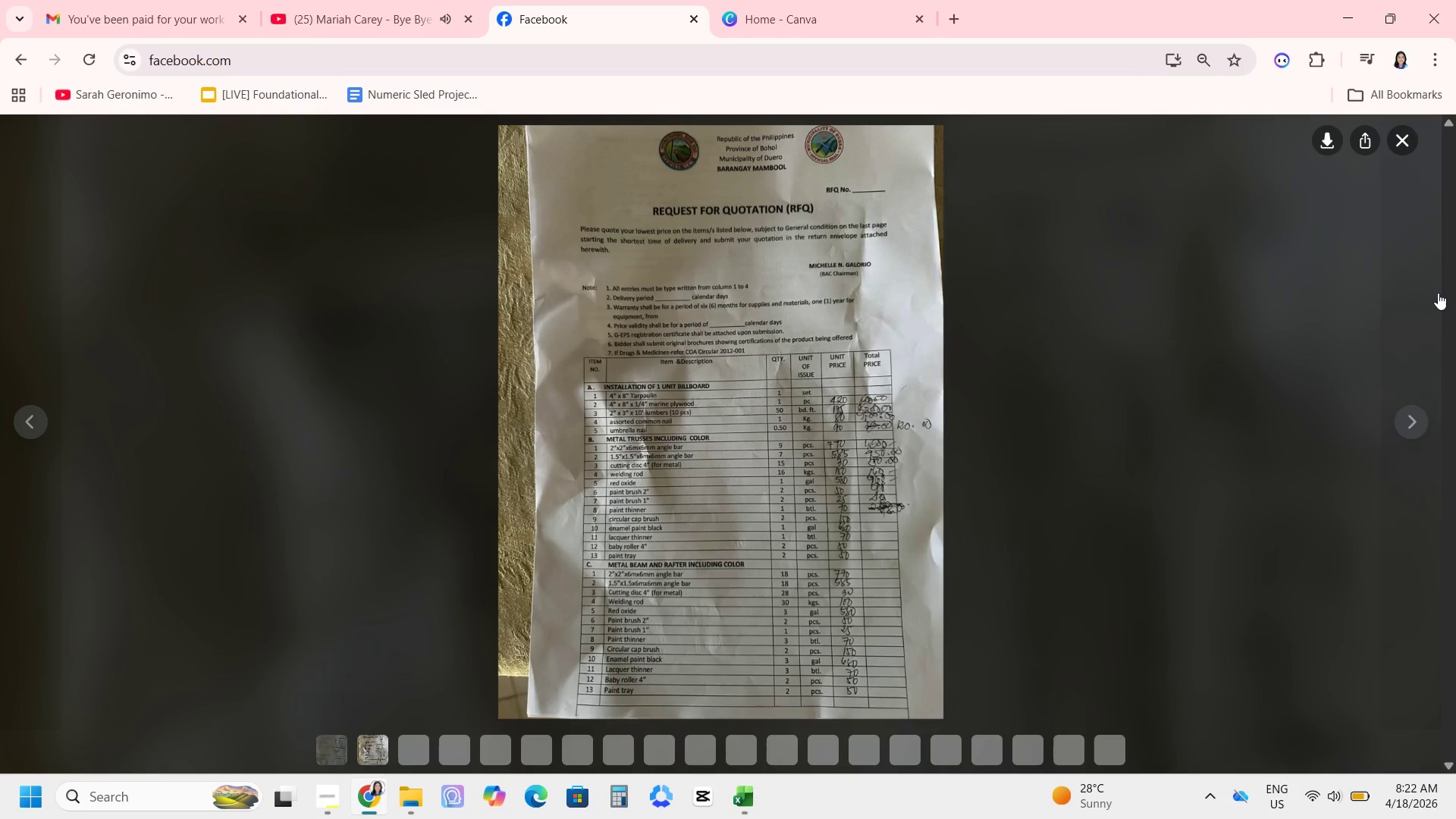 
wait(6.31)
 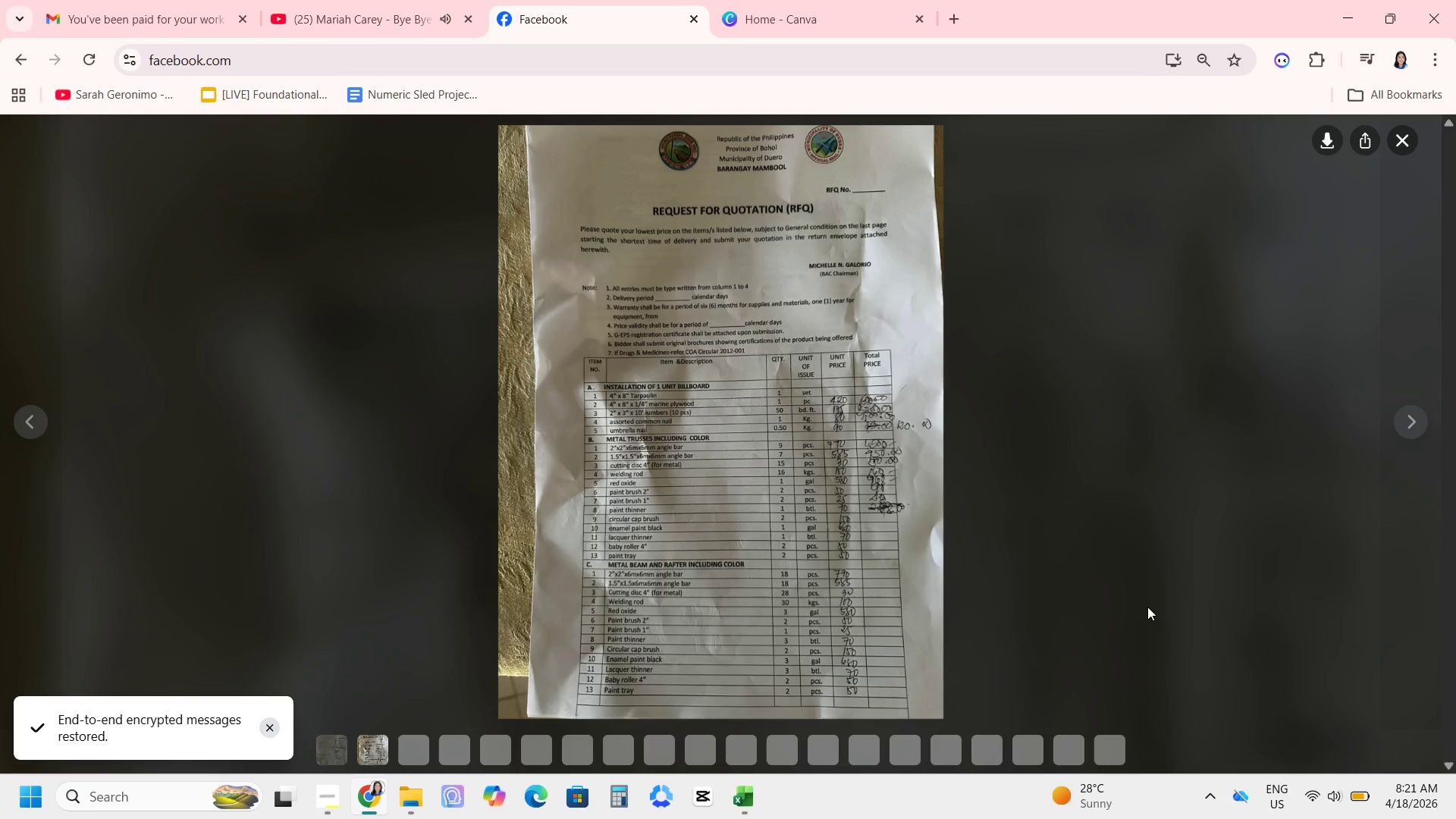 
scroll: coordinate [1043, 444], scroll_direction: down, amount: 2.0
 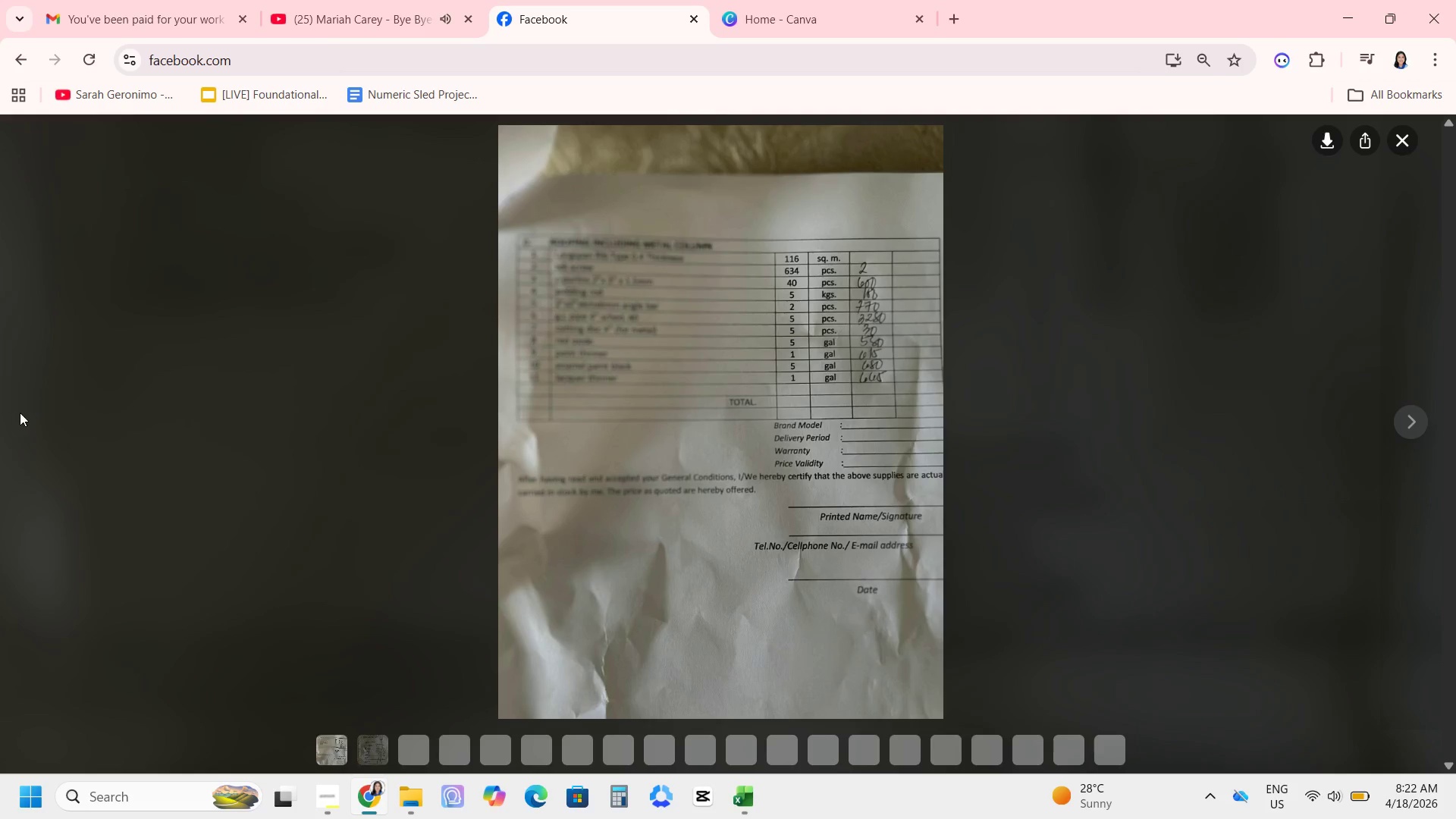 
mouse_move([512, 280])
 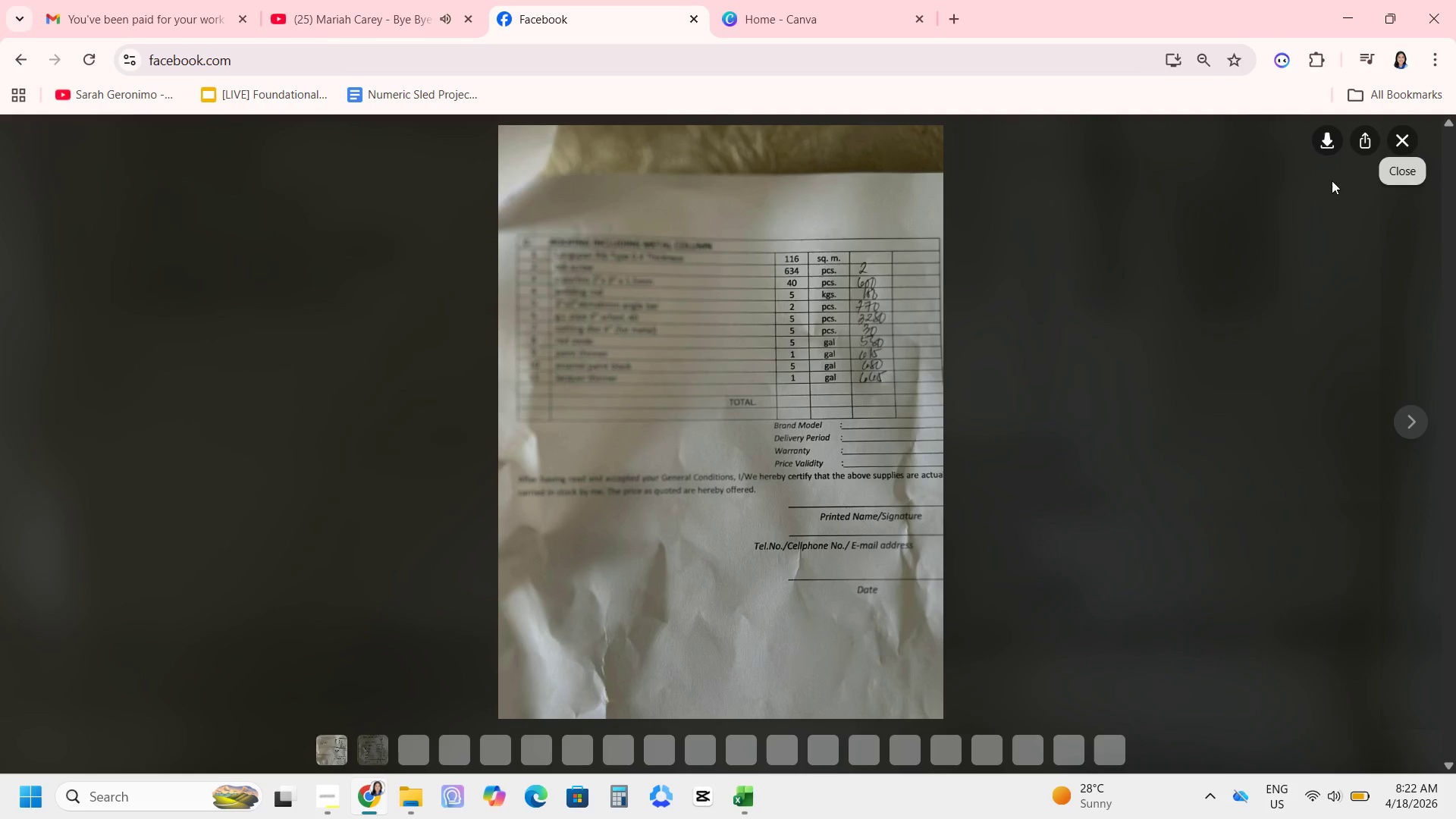 
left_click([1404, 413])
 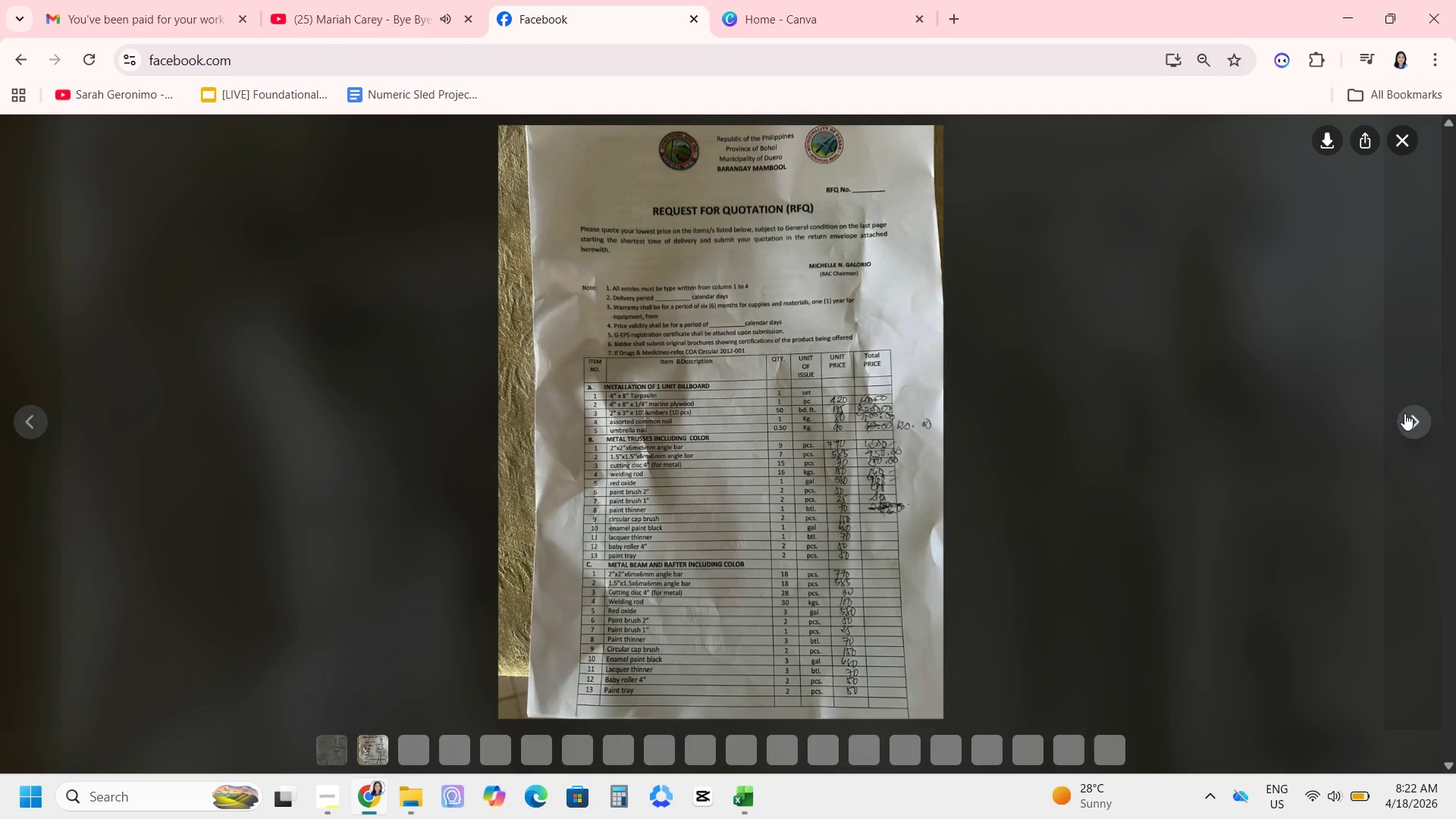 
left_click([1411, 143])
 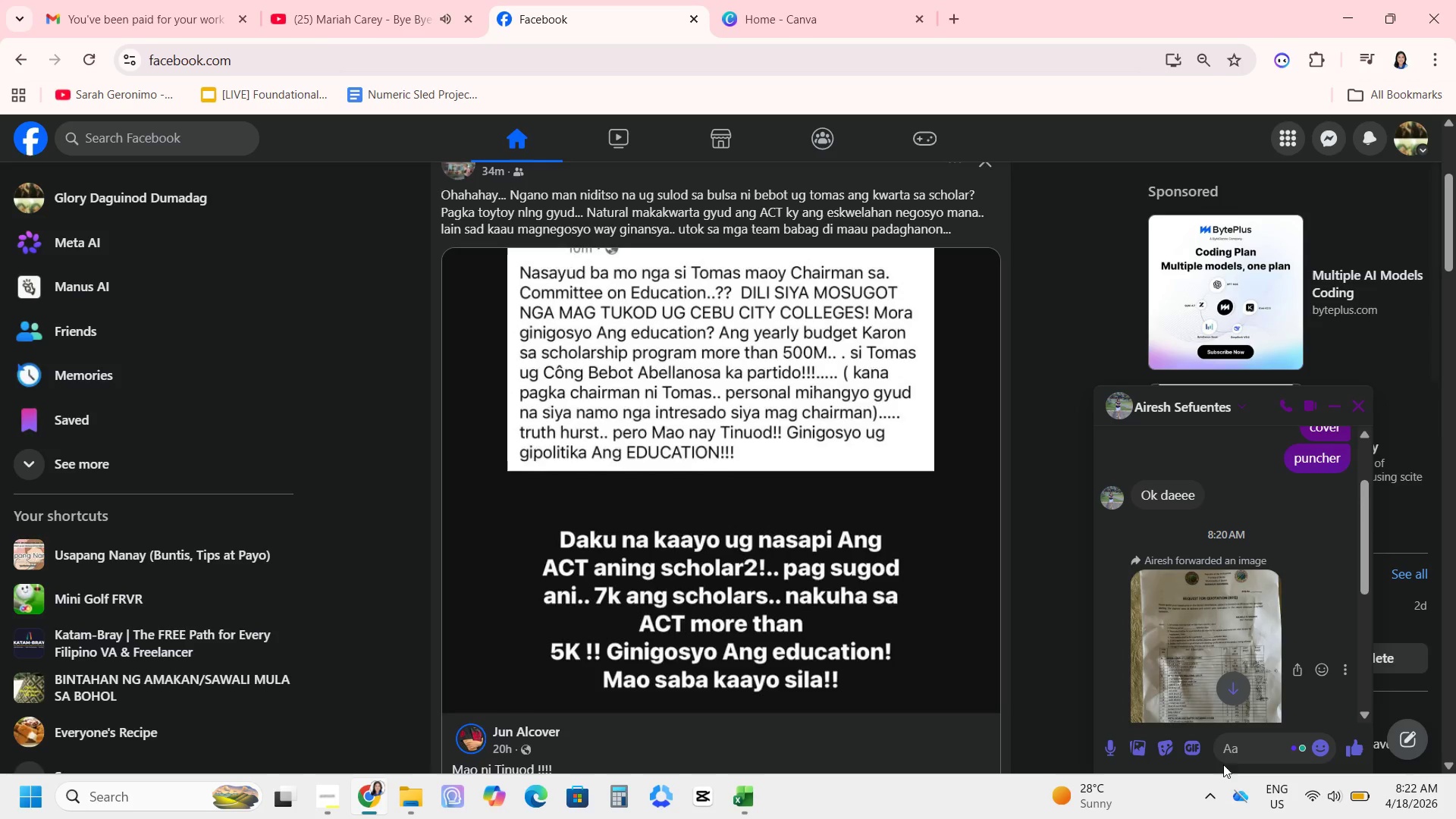 
left_click([1238, 741])
 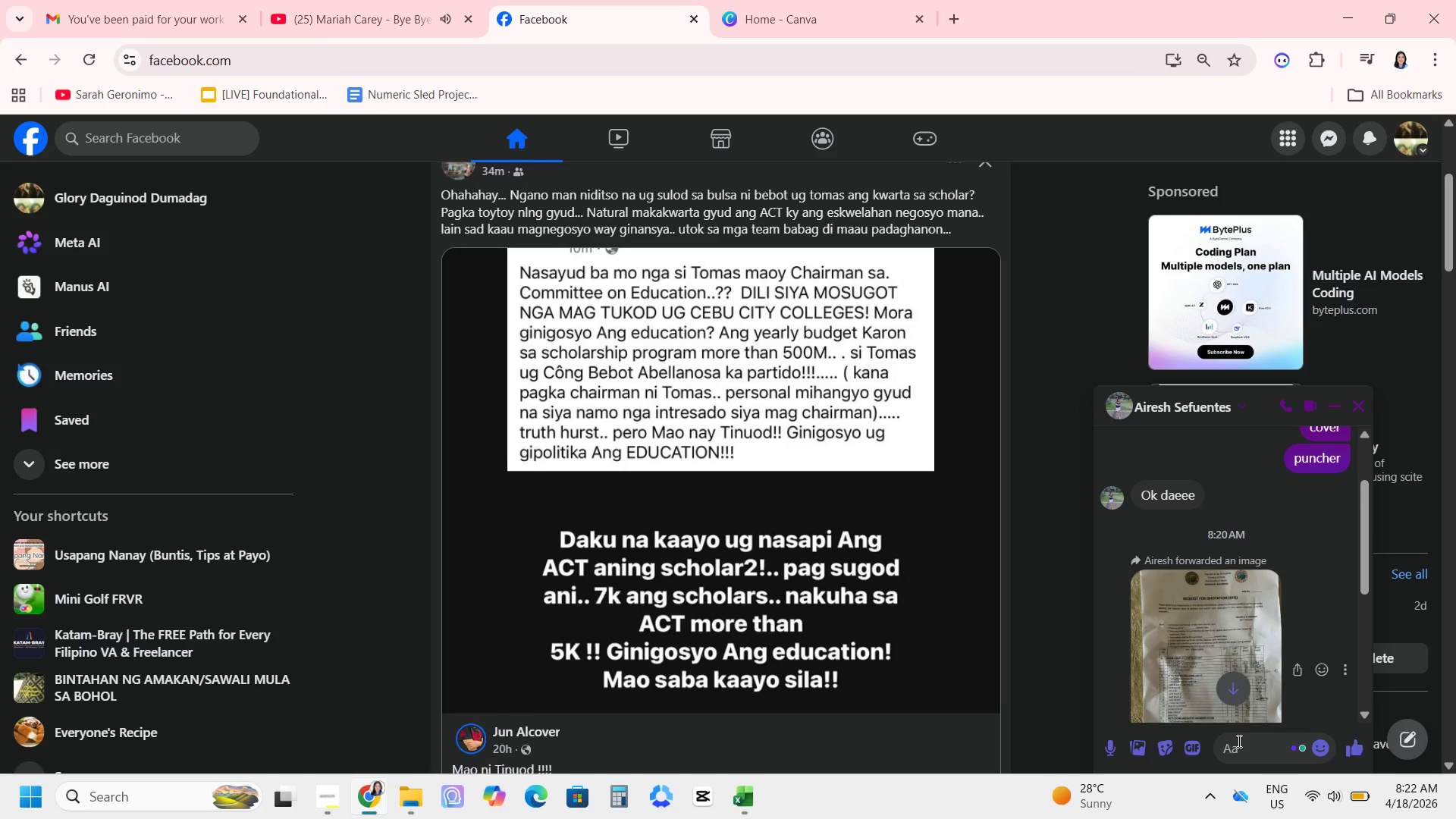 
type(salamat dayyy.)
 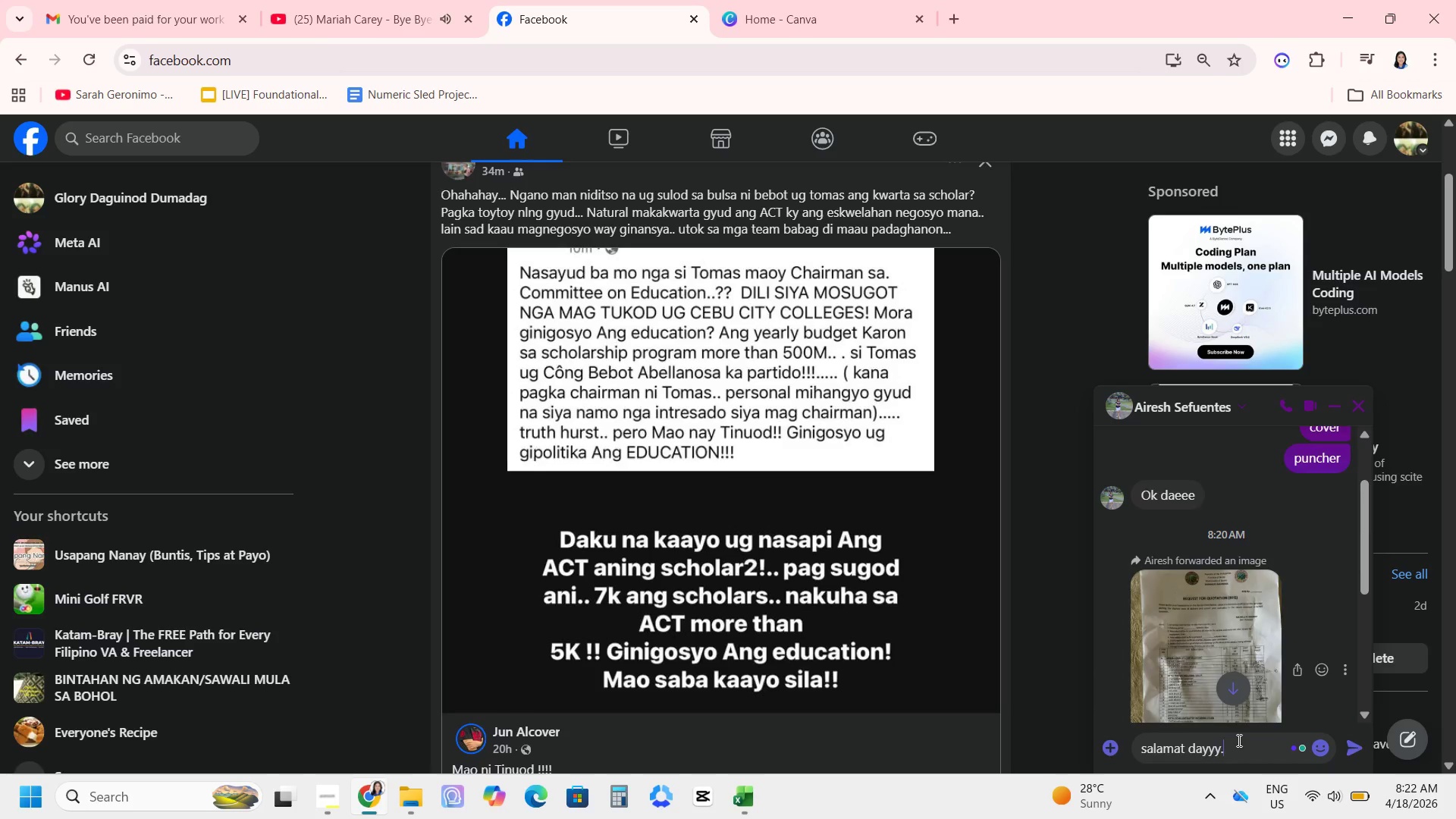 
key(Enter)
 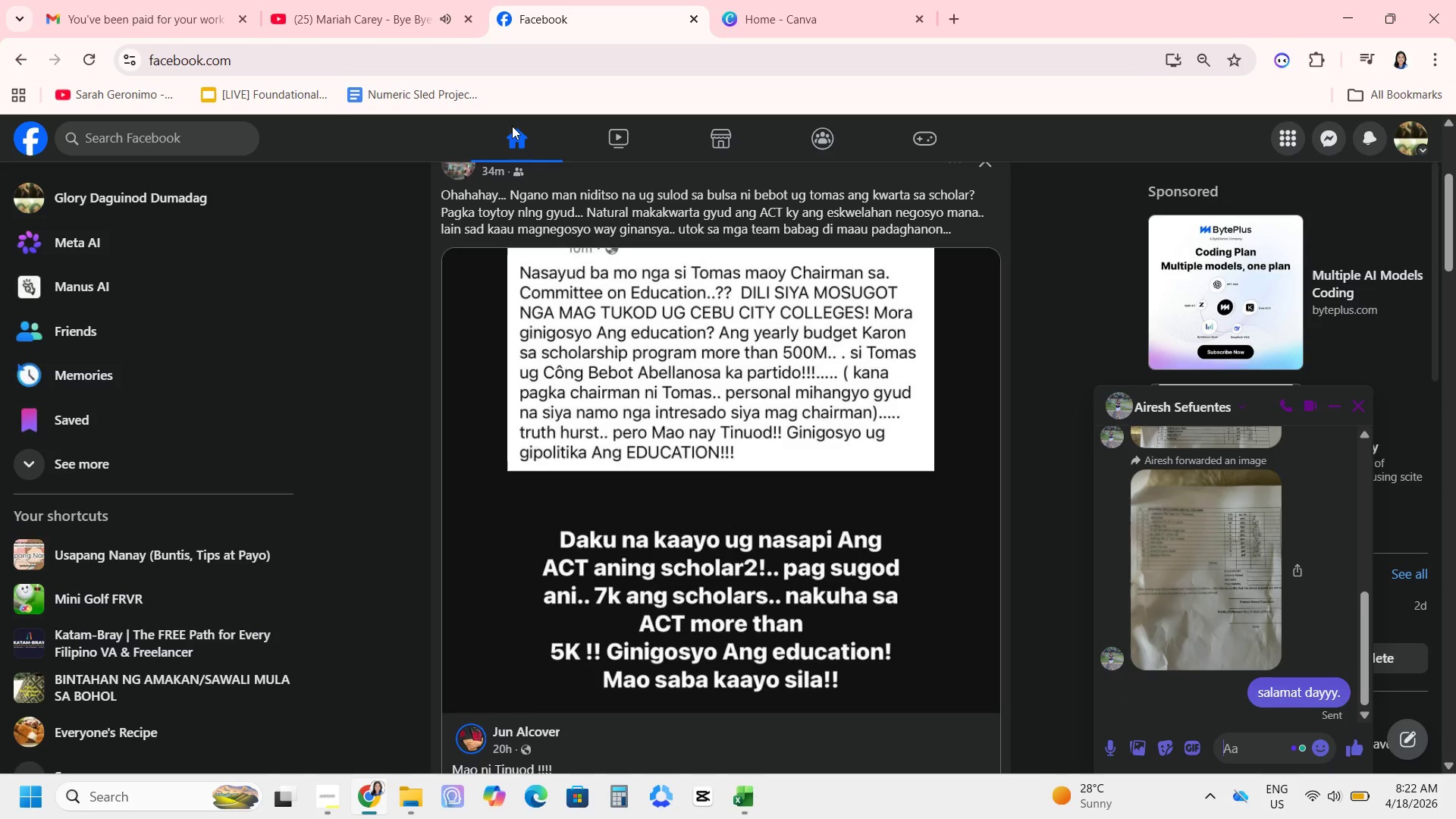 
left_click([325, 0])
 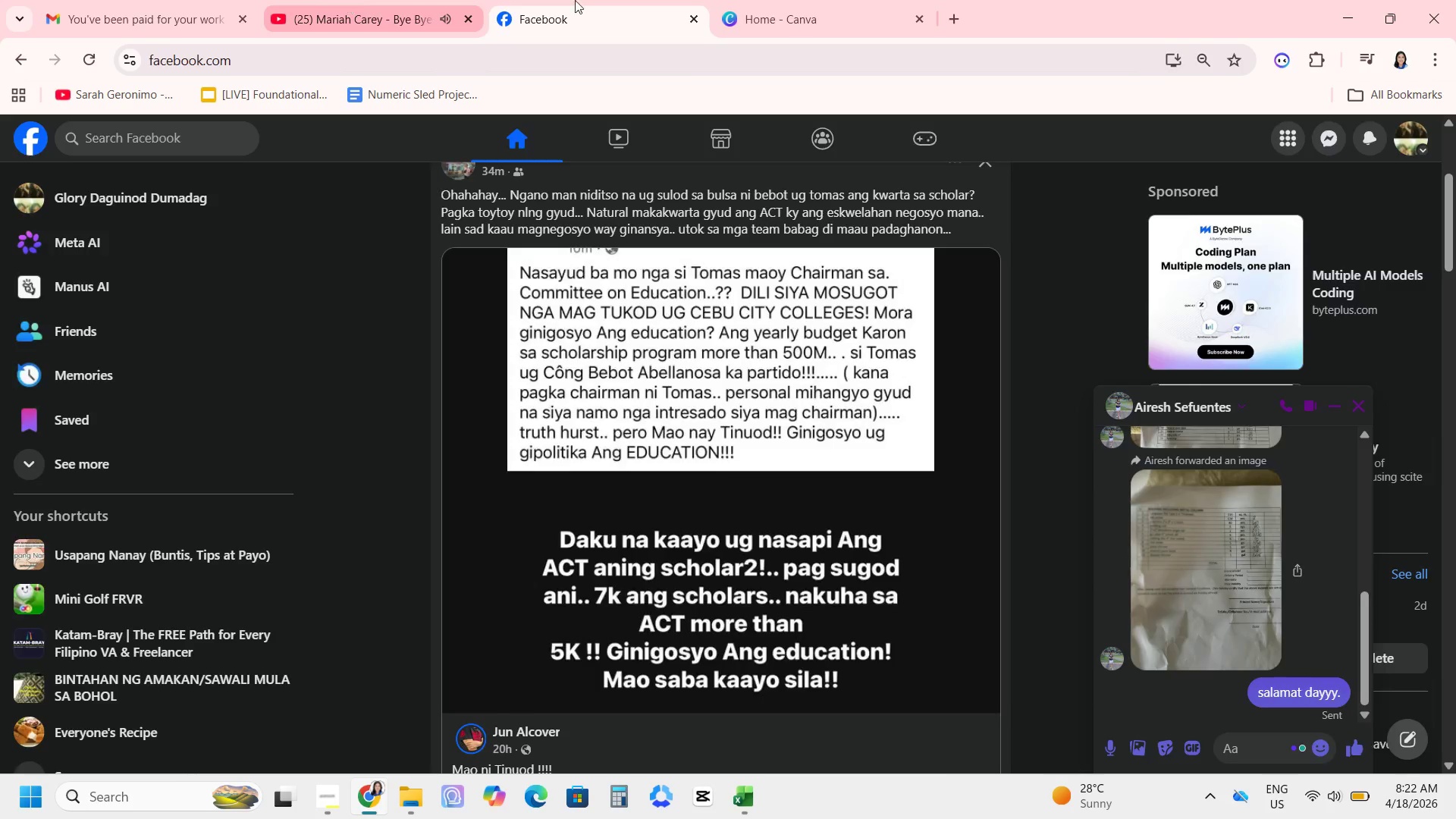 
mouse_move([815, 16])
 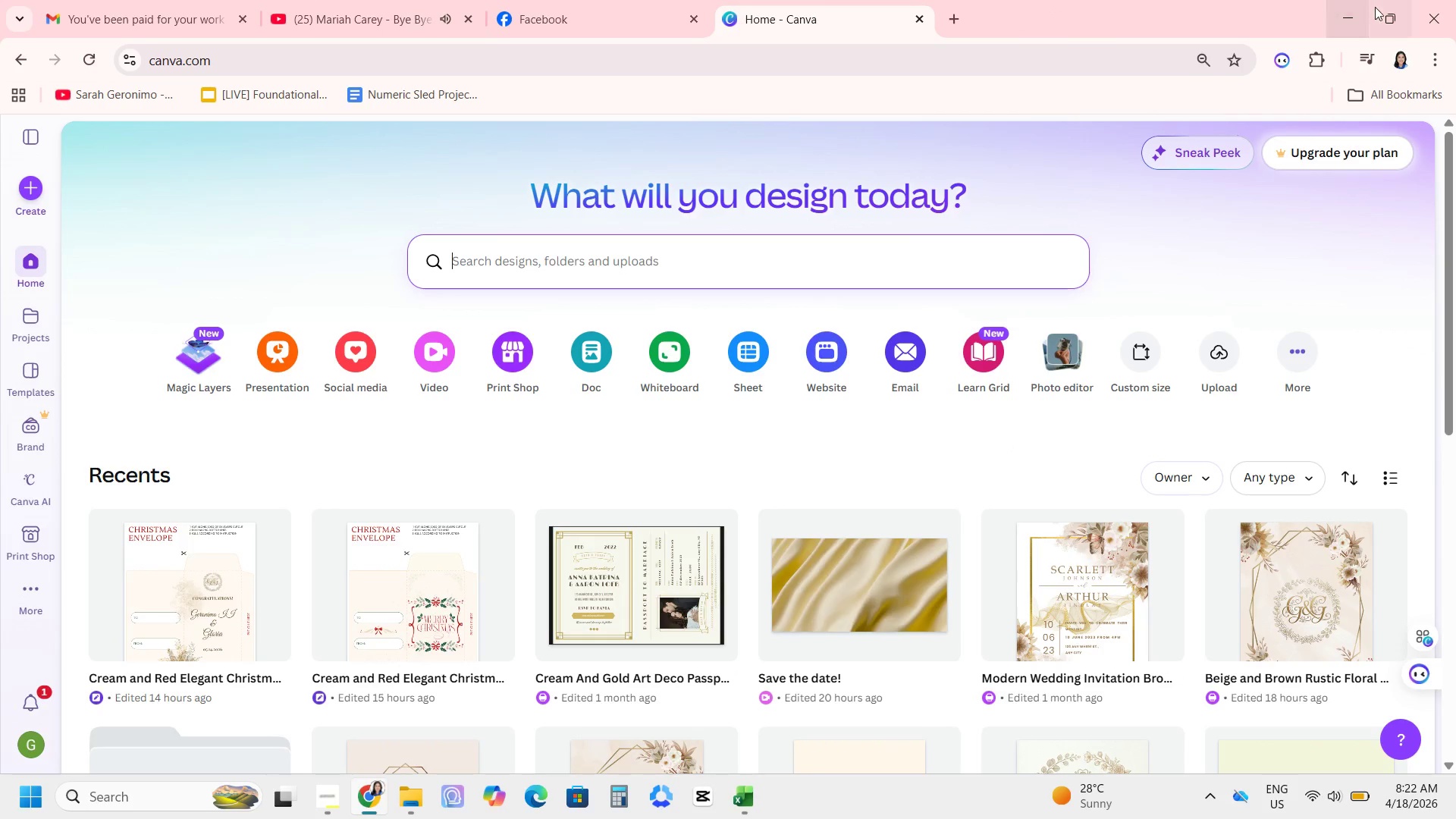 
left_click([1351, 19])
 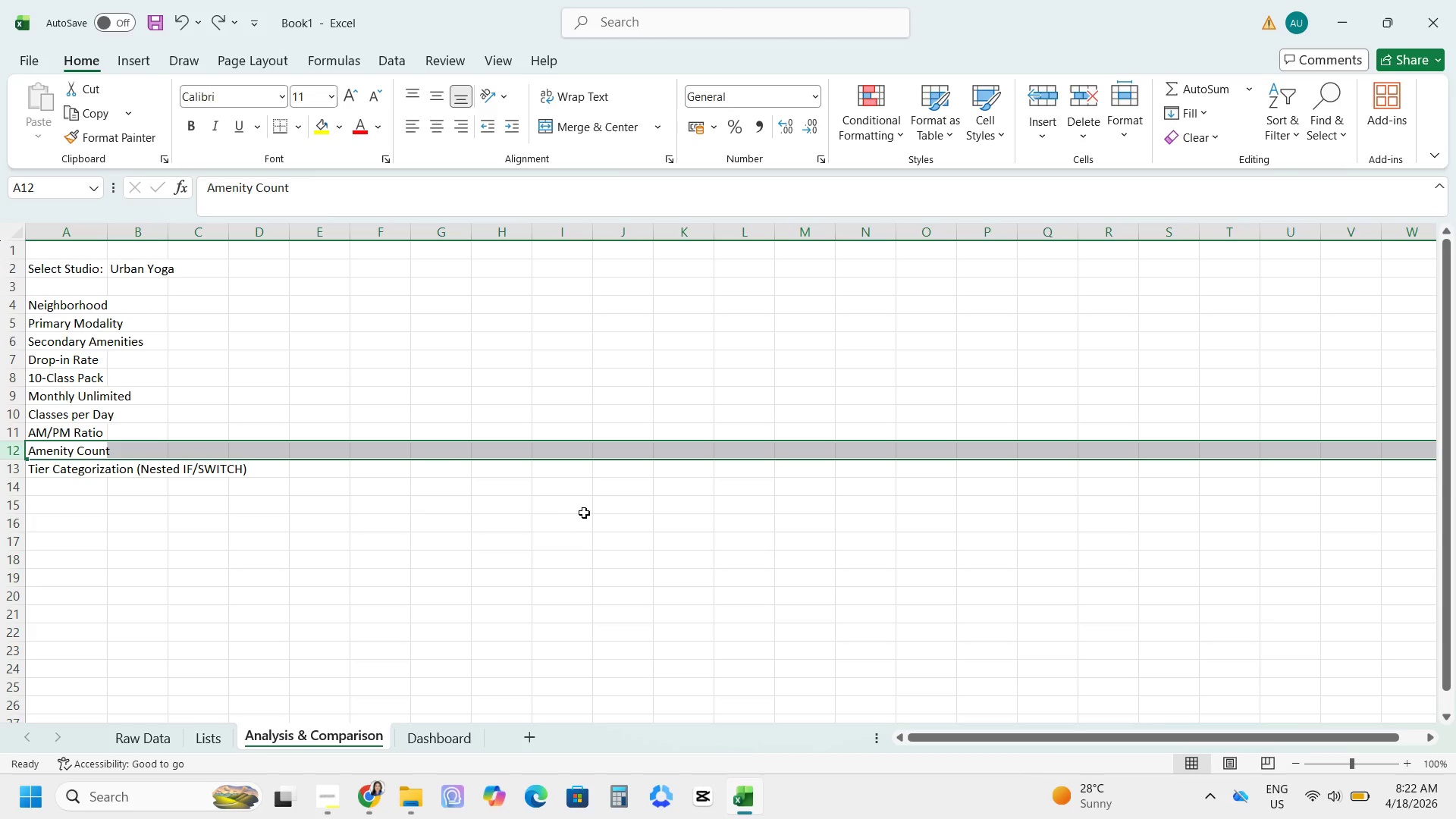 
wait(14.39)
 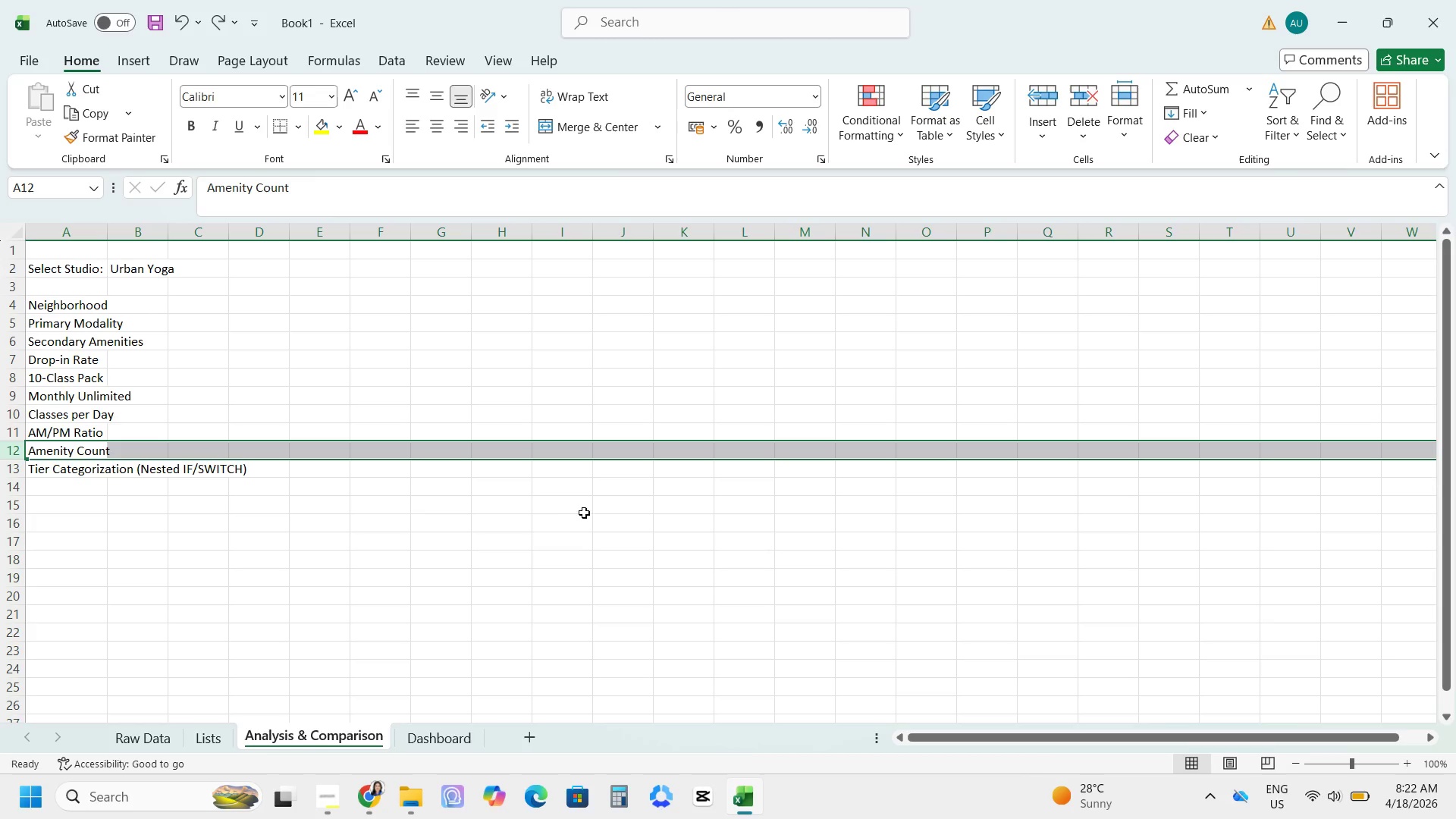 
type(=XLOOKUP(B2)
 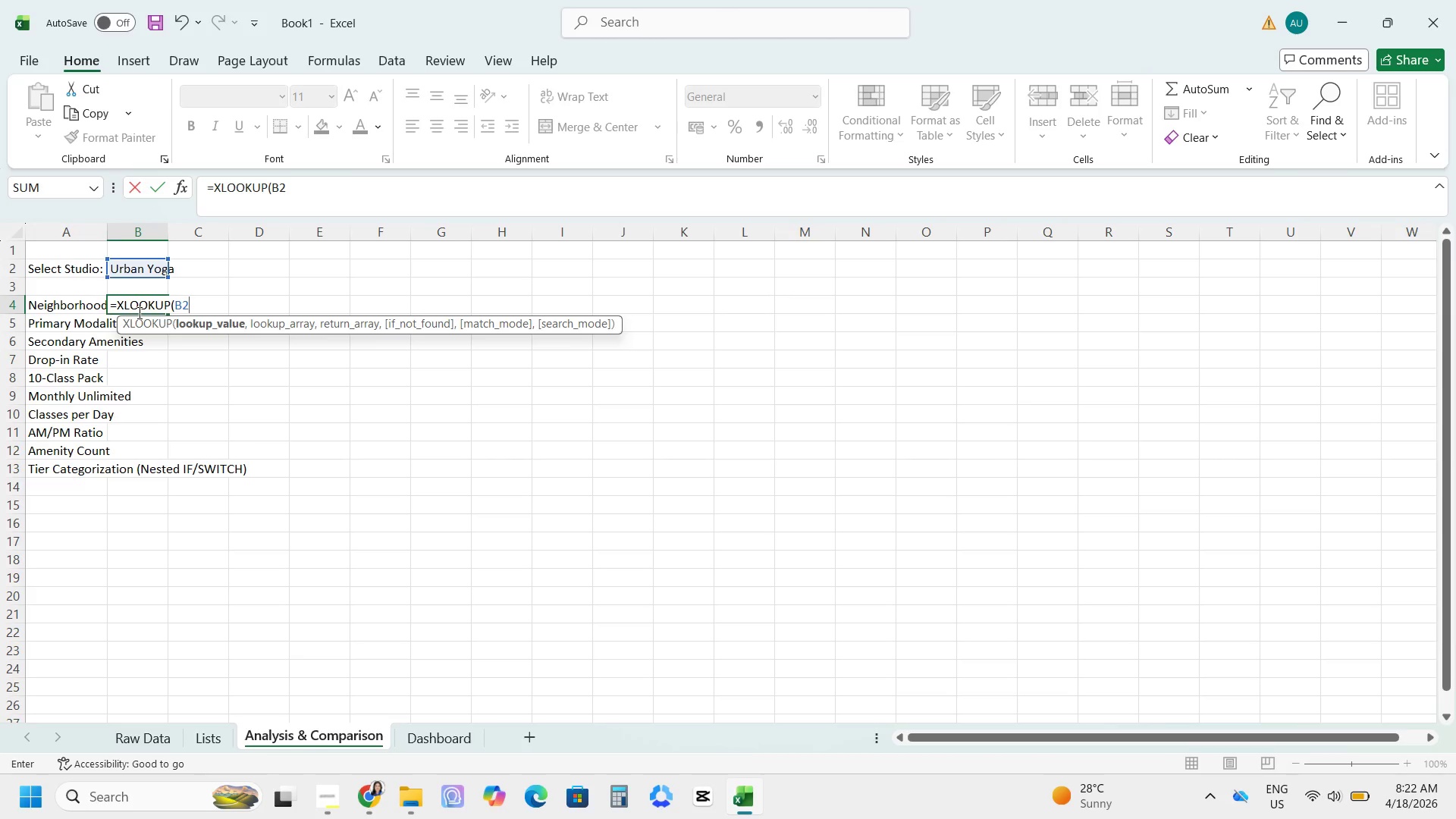 
left_click([175, 307])
 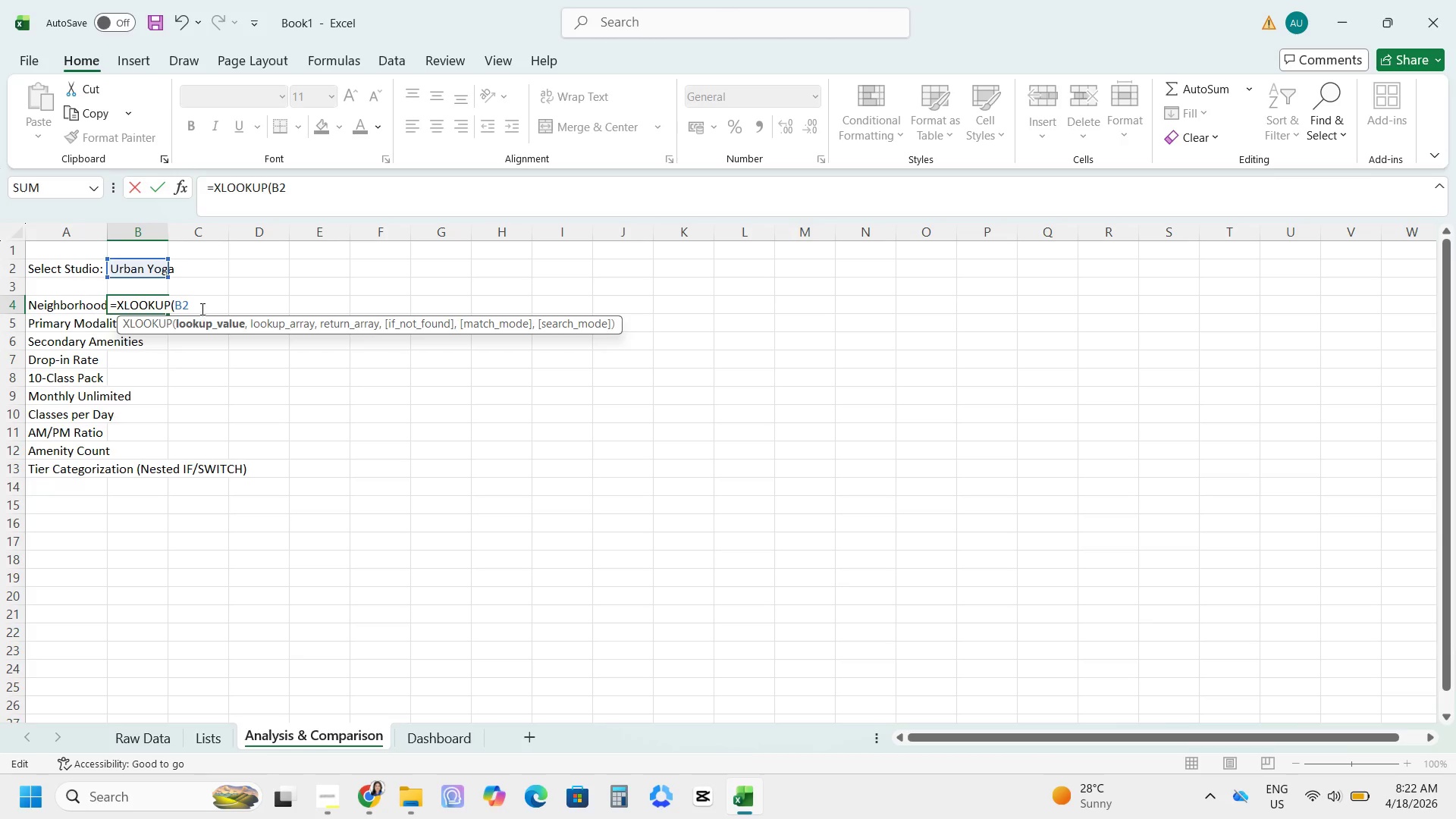 
key(Shift+4)
 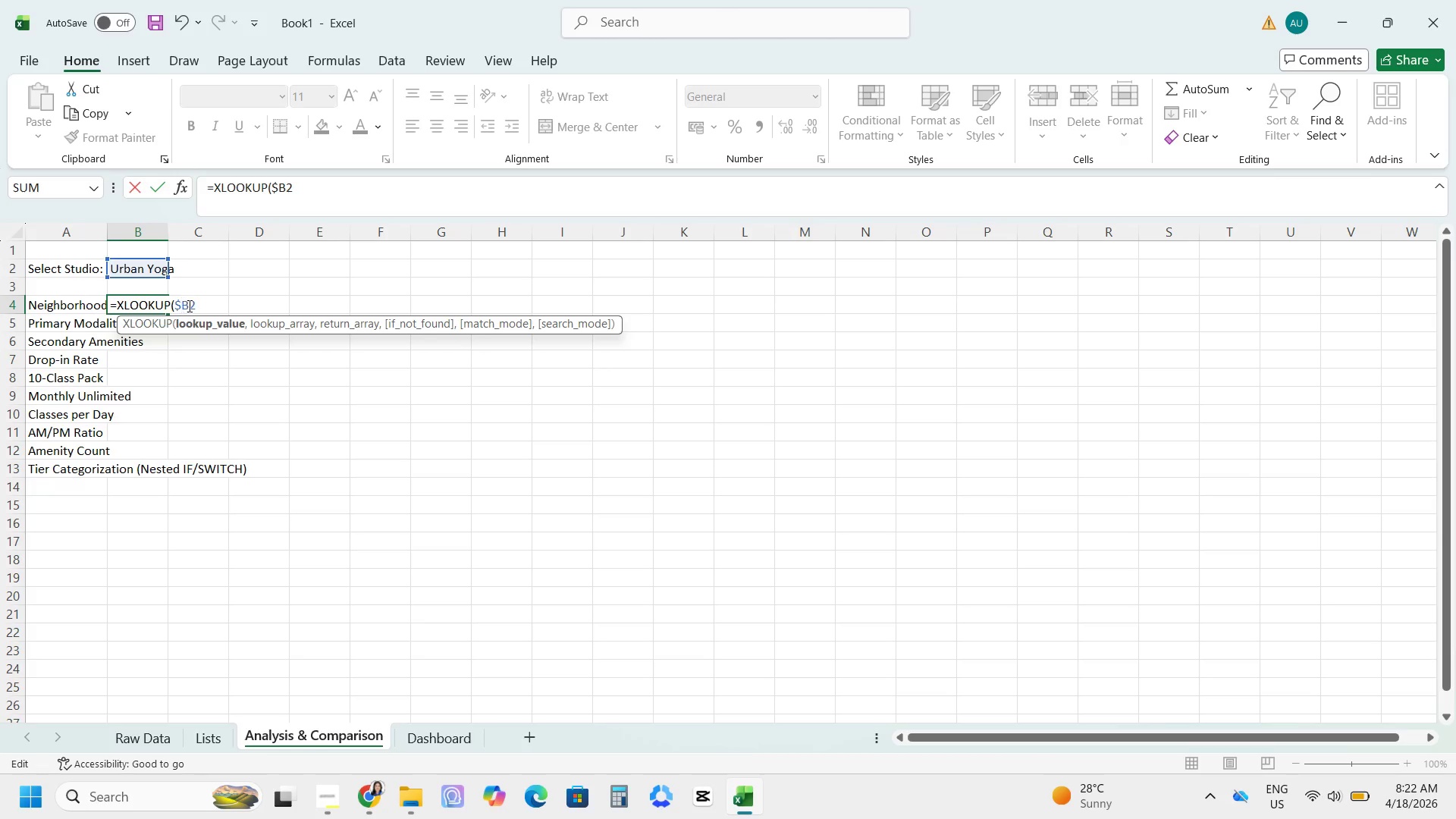 
left_click([190, 304])
 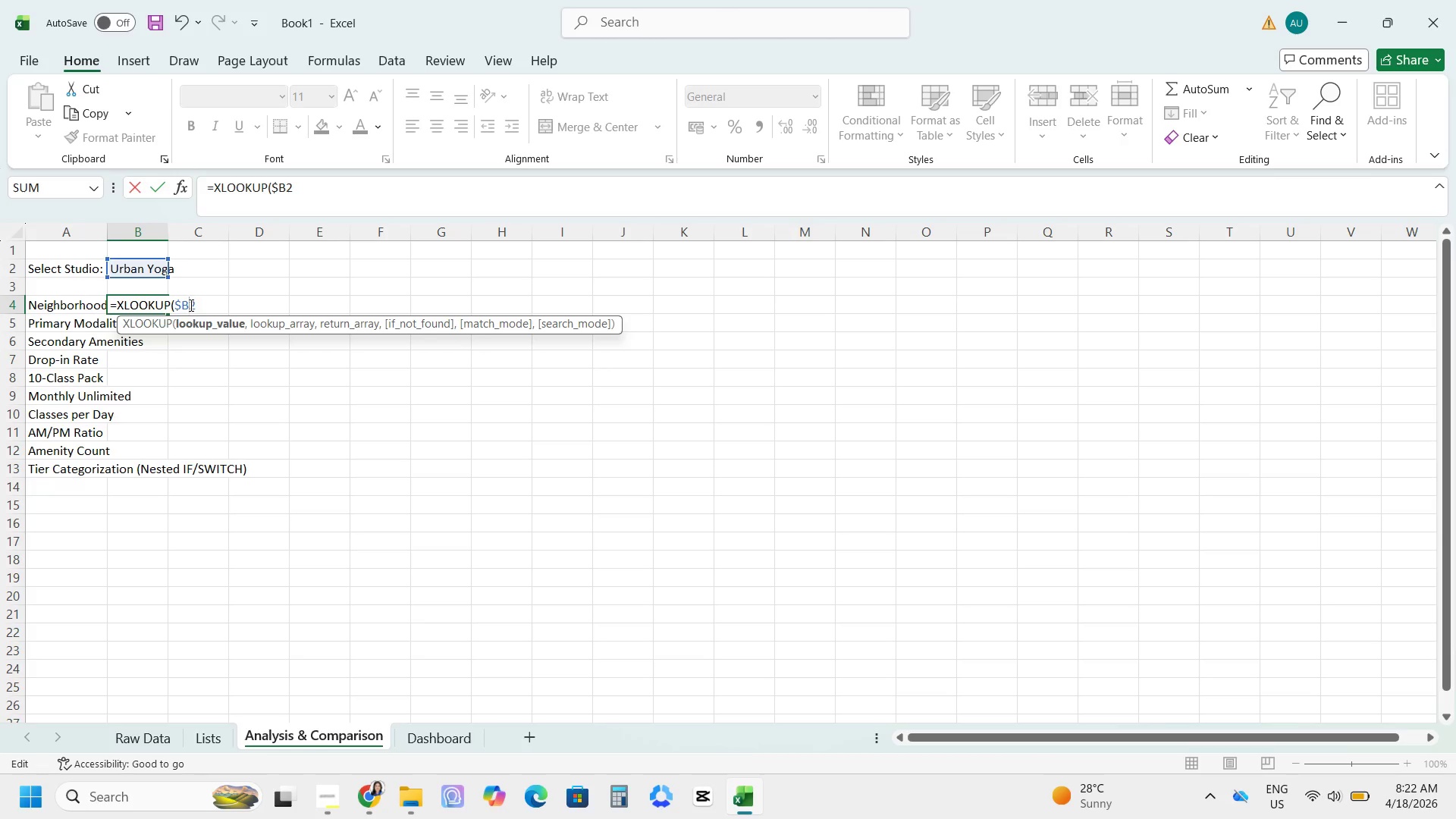 
key(Shift+4)
 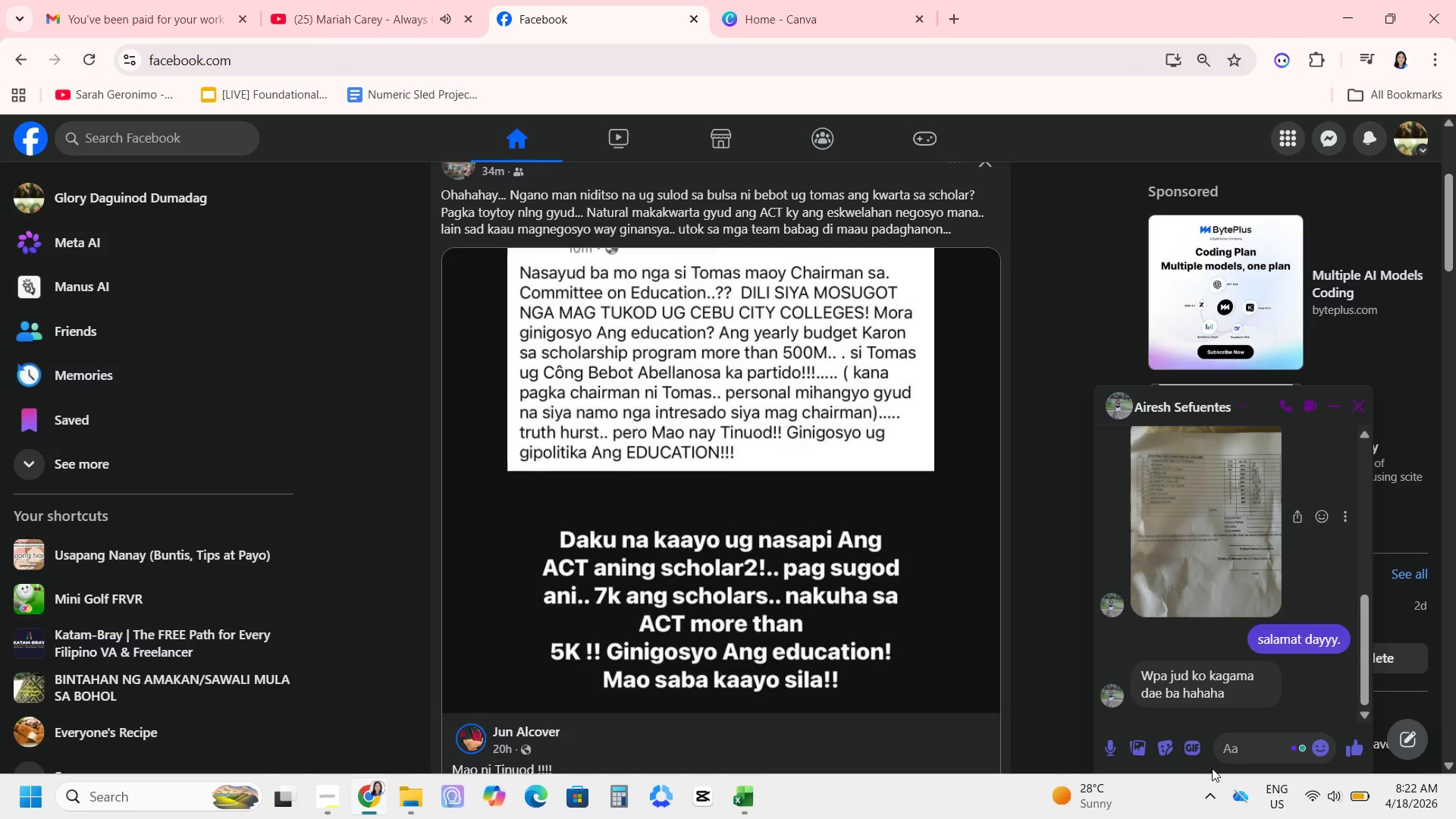 
wait(5.72)
 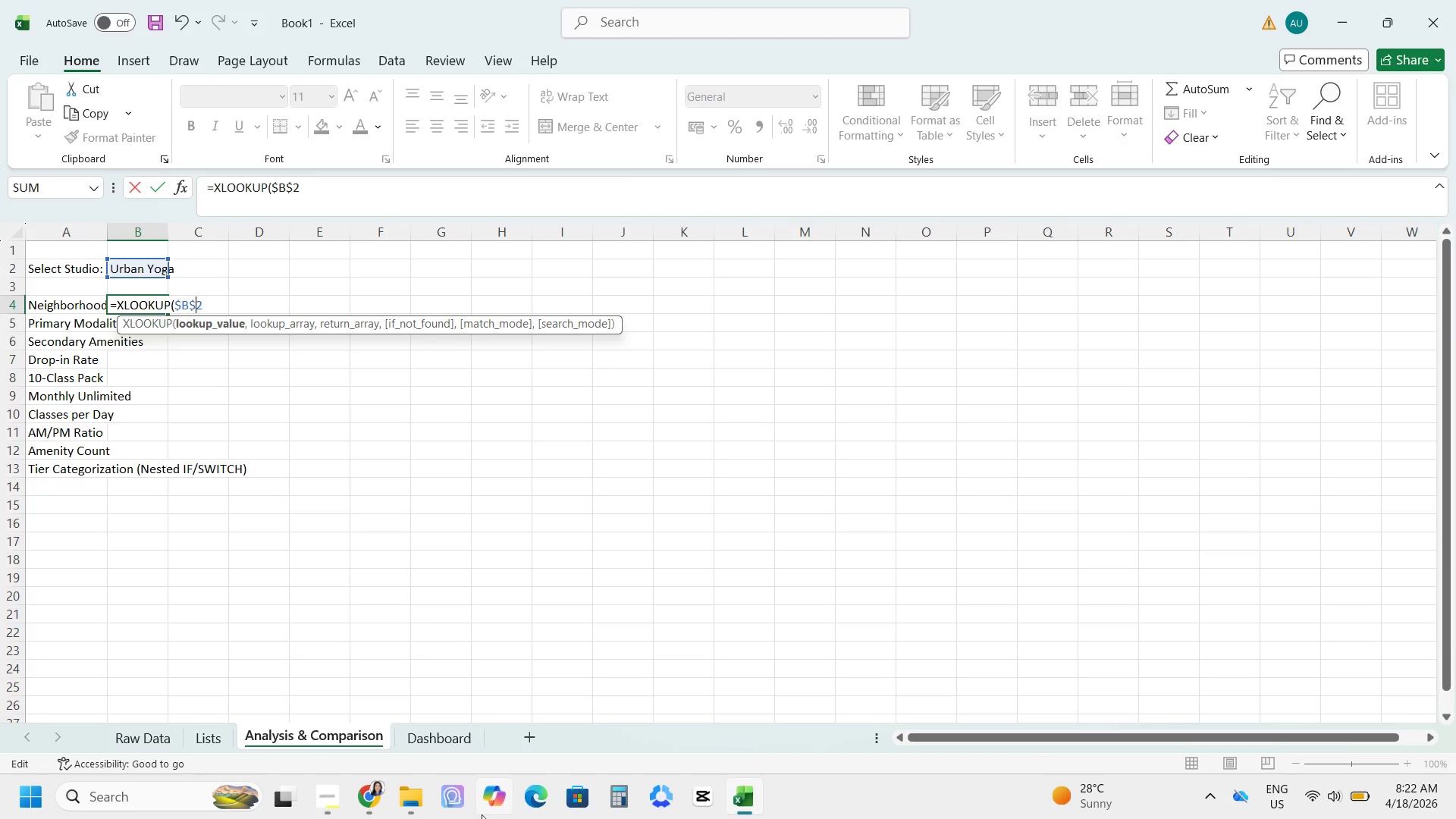 
type(UGMA ugma rana day uy. wapa man pud ko. hahaha)
 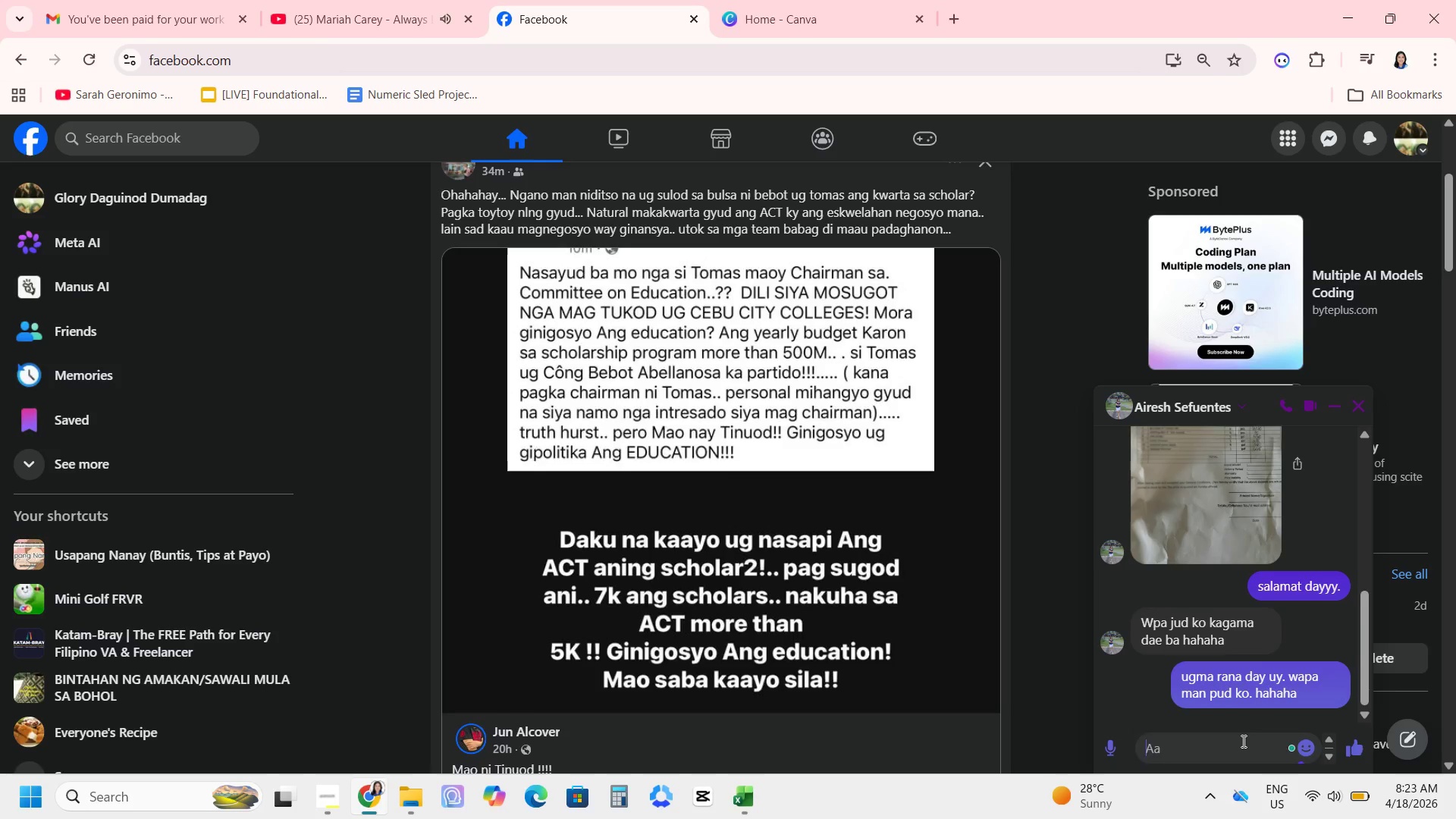 
hold_key(key=Backspace, duration=0.91)
 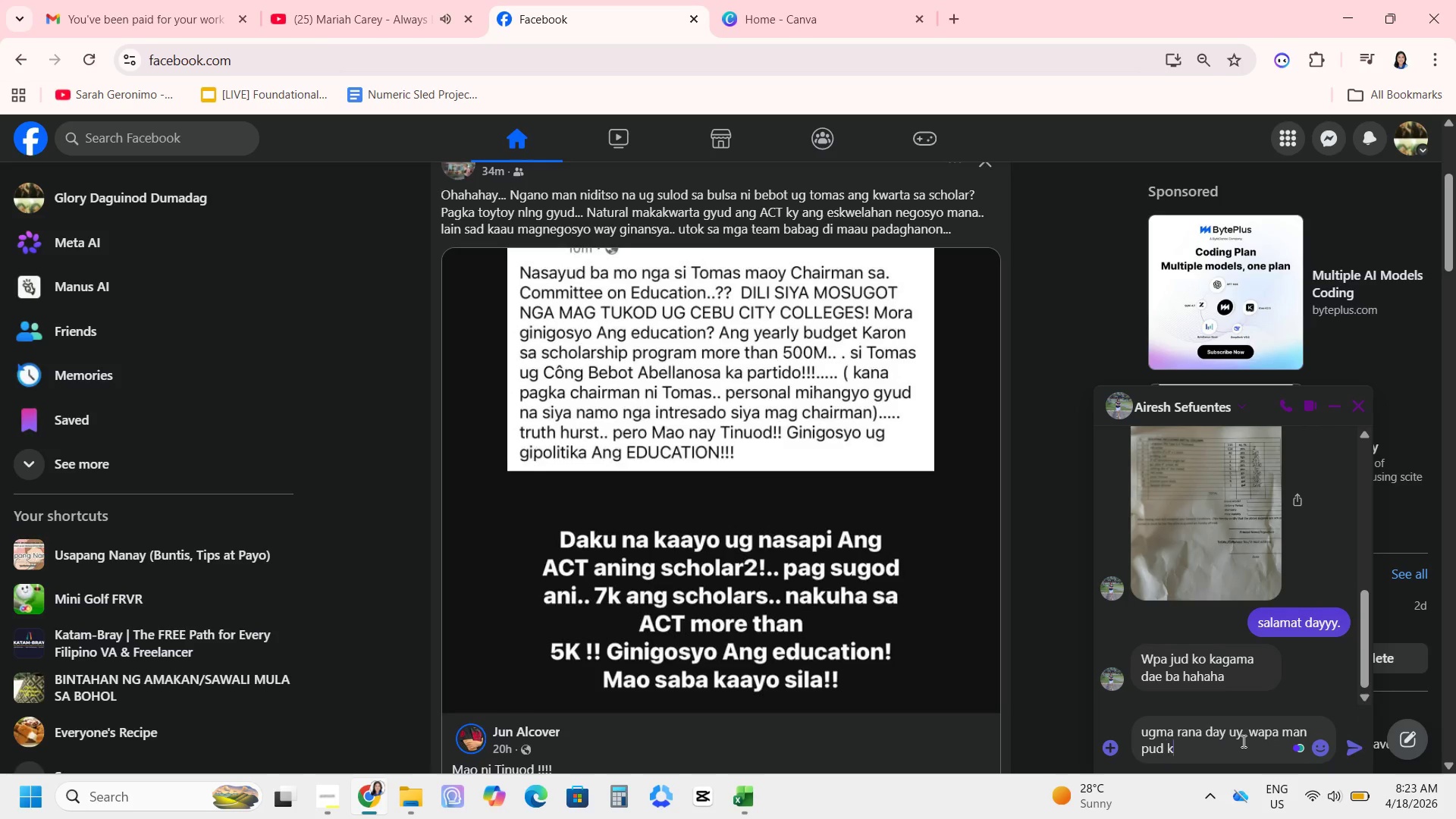 
key(Enter)
 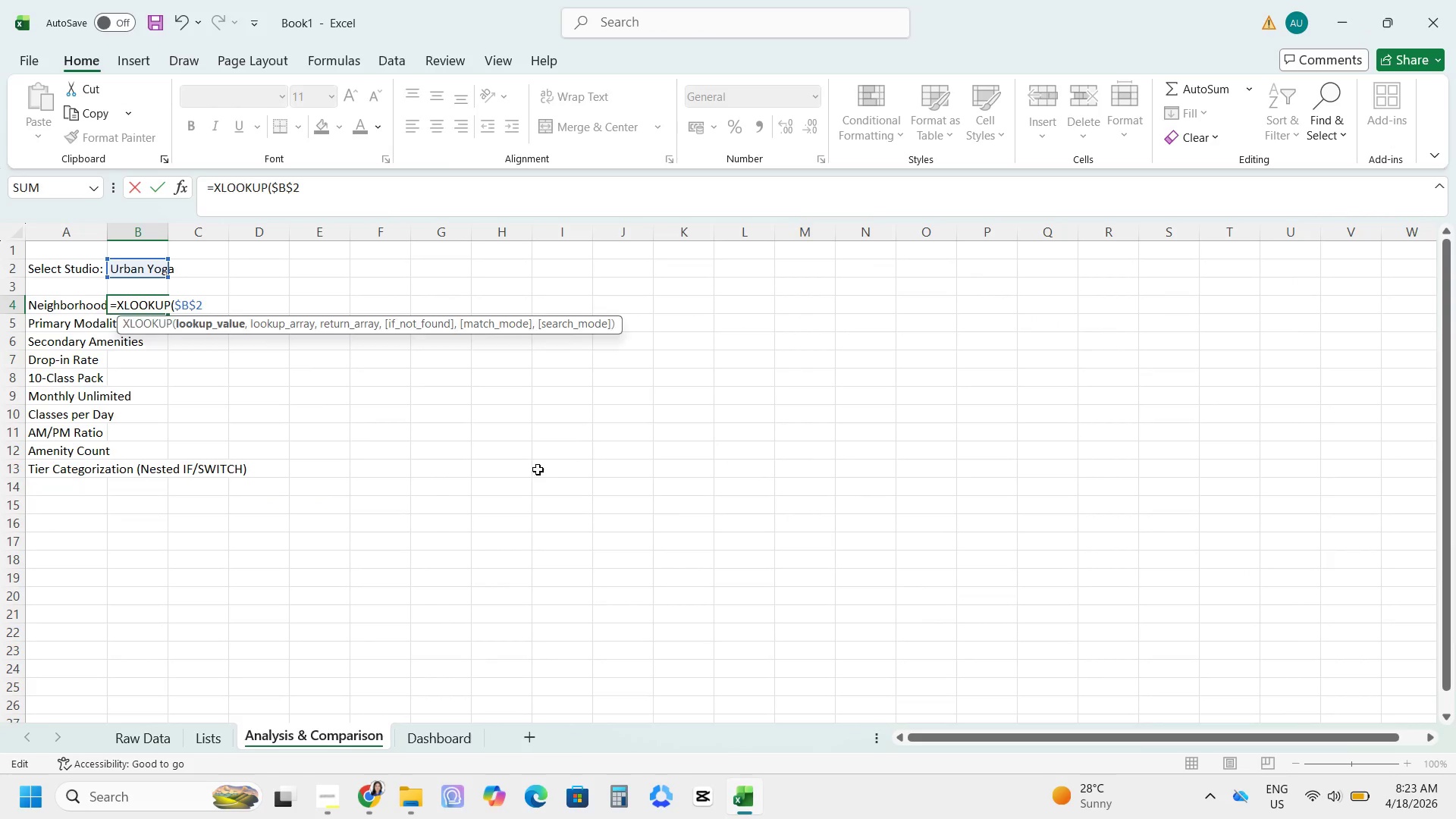 
left_click([400, 197])
 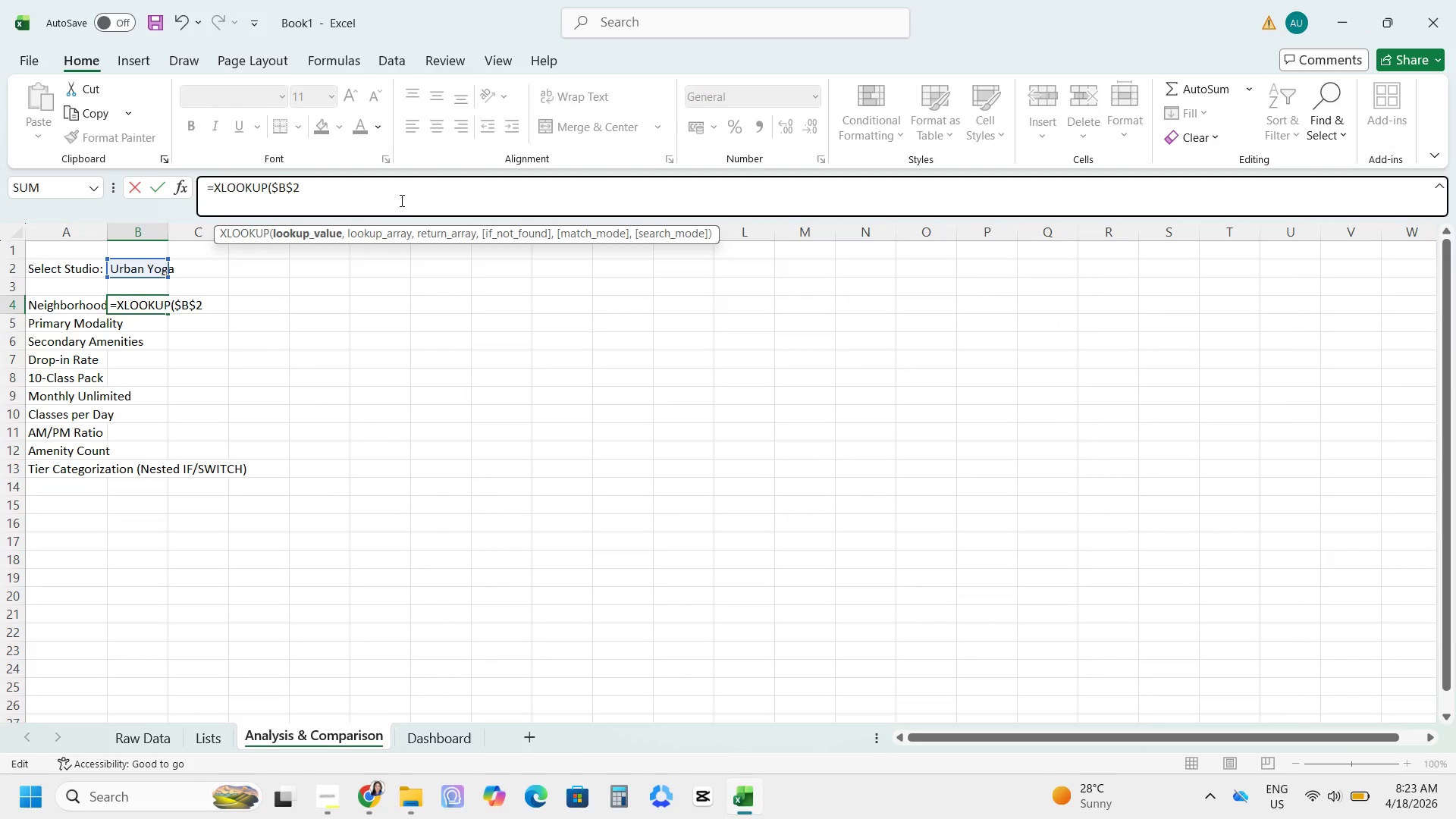 
type(, 'Raw Data'!A@:A26)
 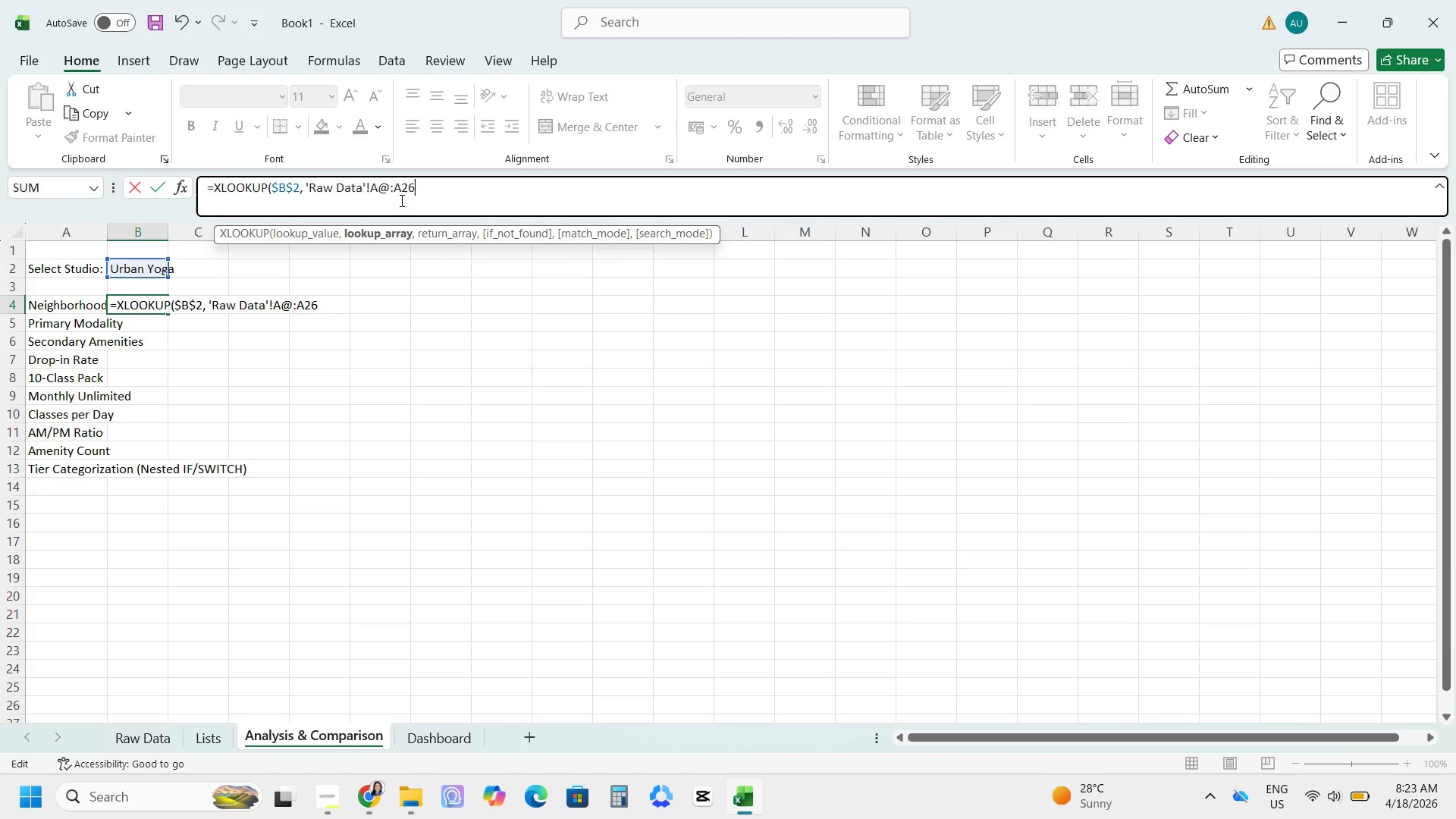 
left_click([388, 188])
 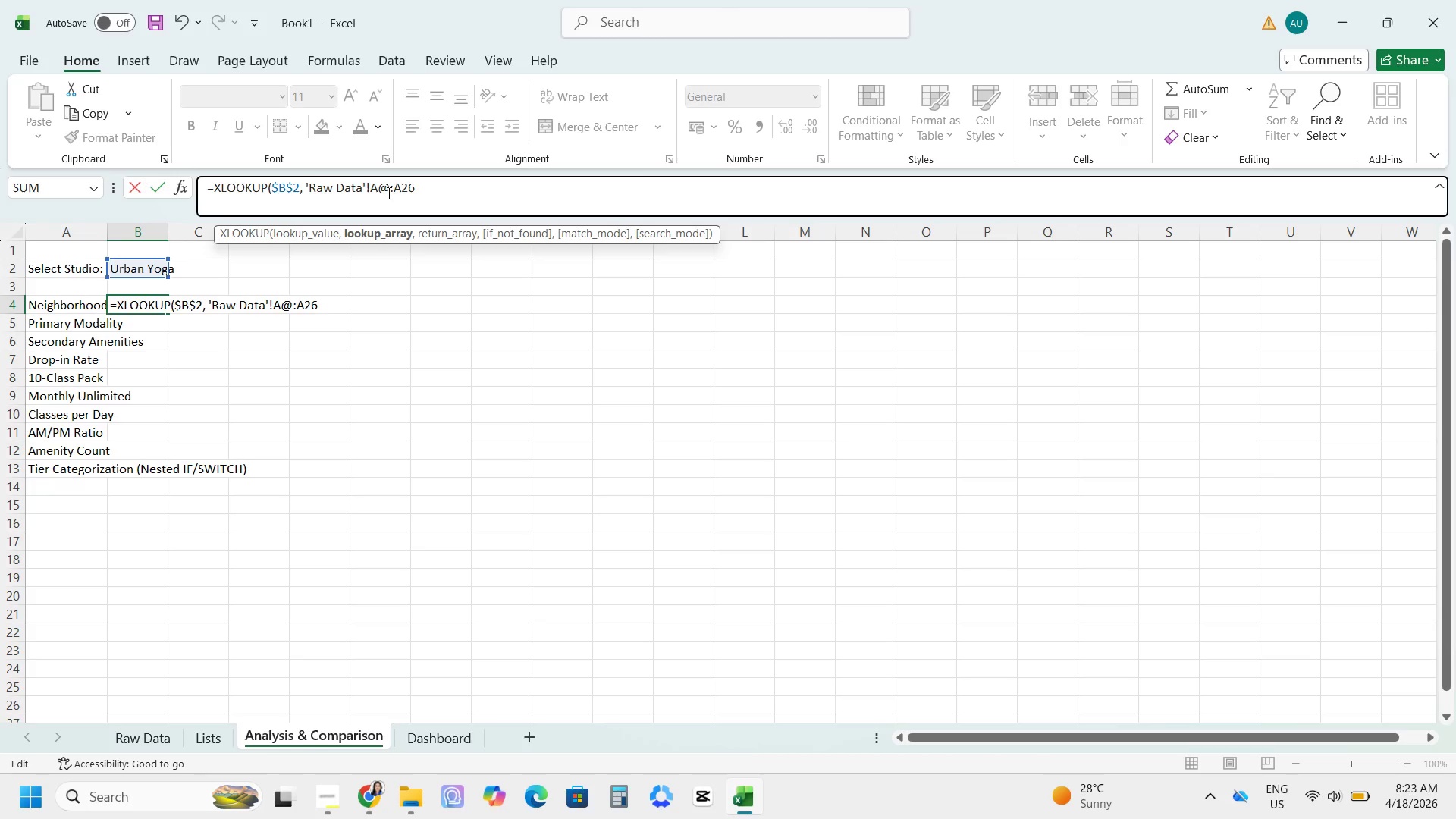 
key(Backspace)
 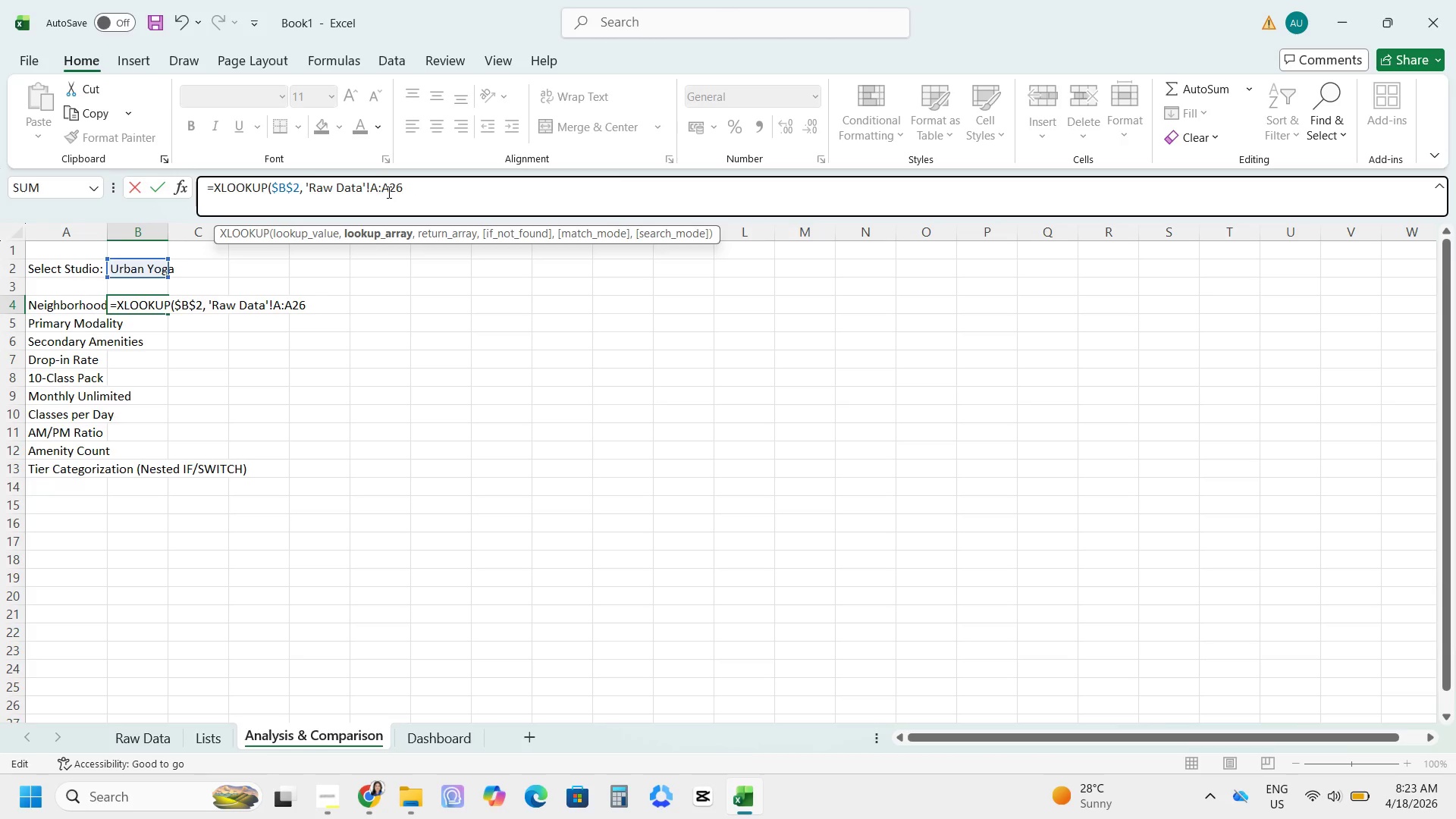 
key(2)
 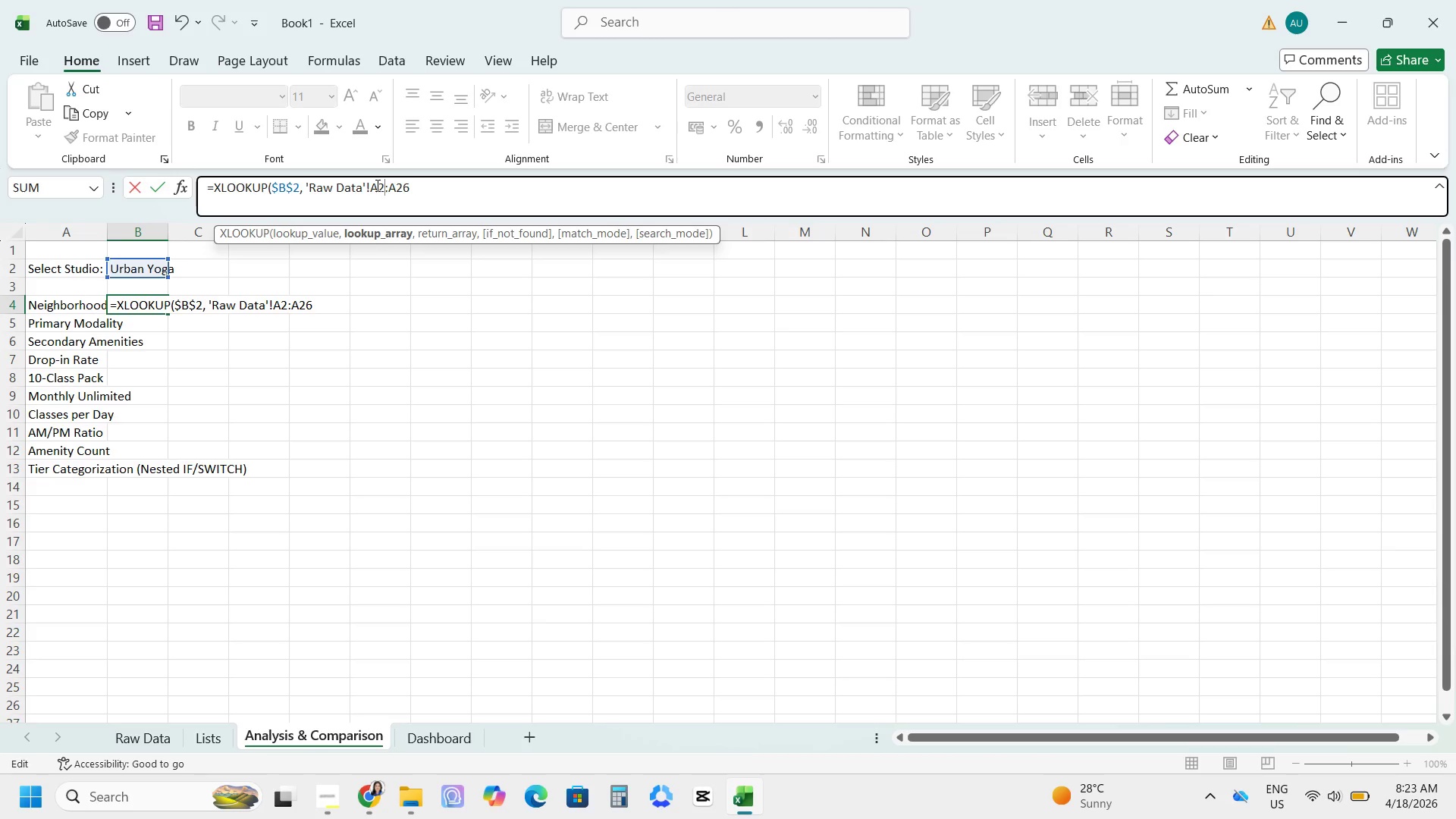 
left_click([372, 186])
 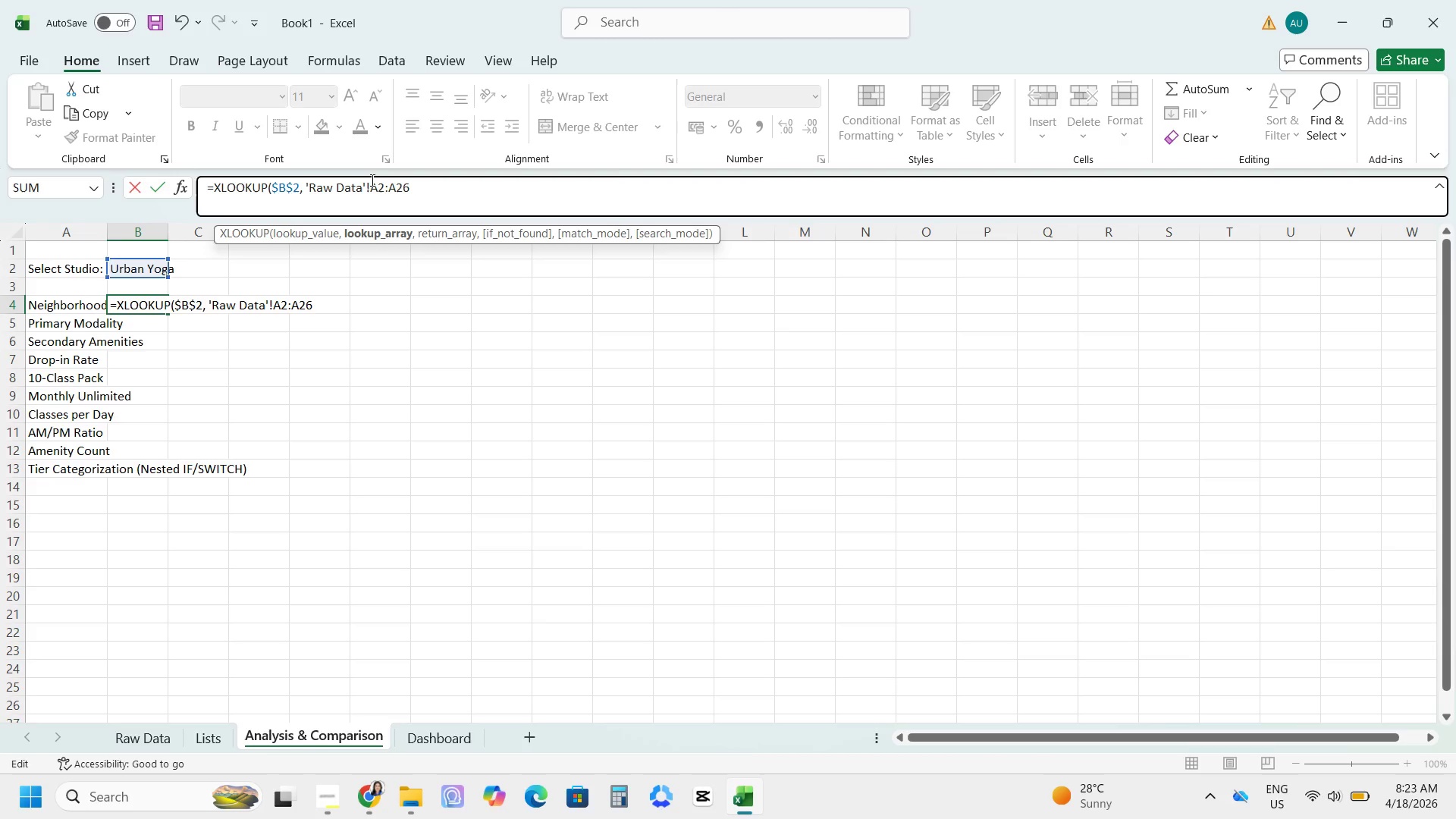 
key(Shift+4)
 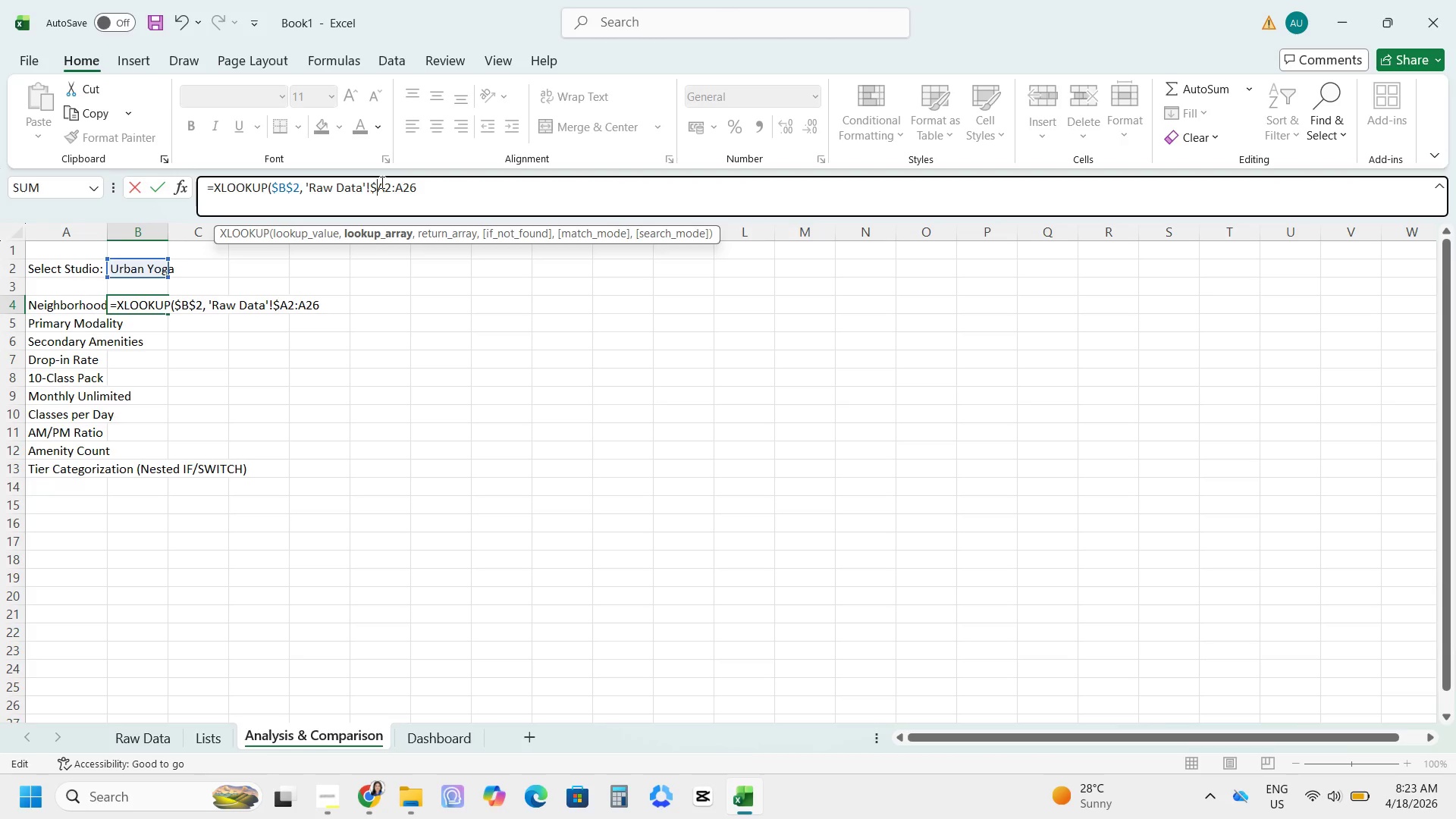 
left_click([384, 187])
 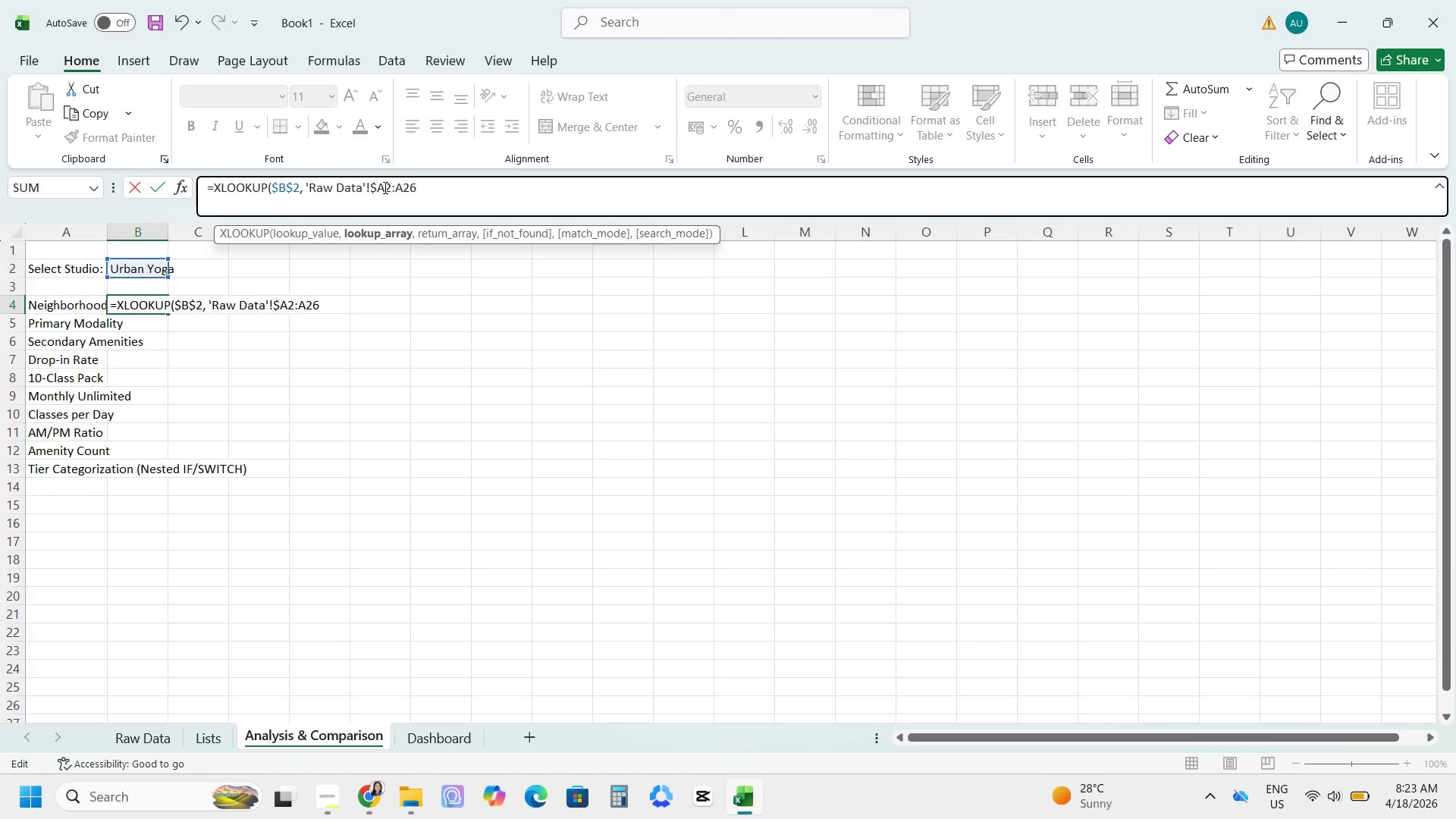 
key(Shift+ShiftLeft)
 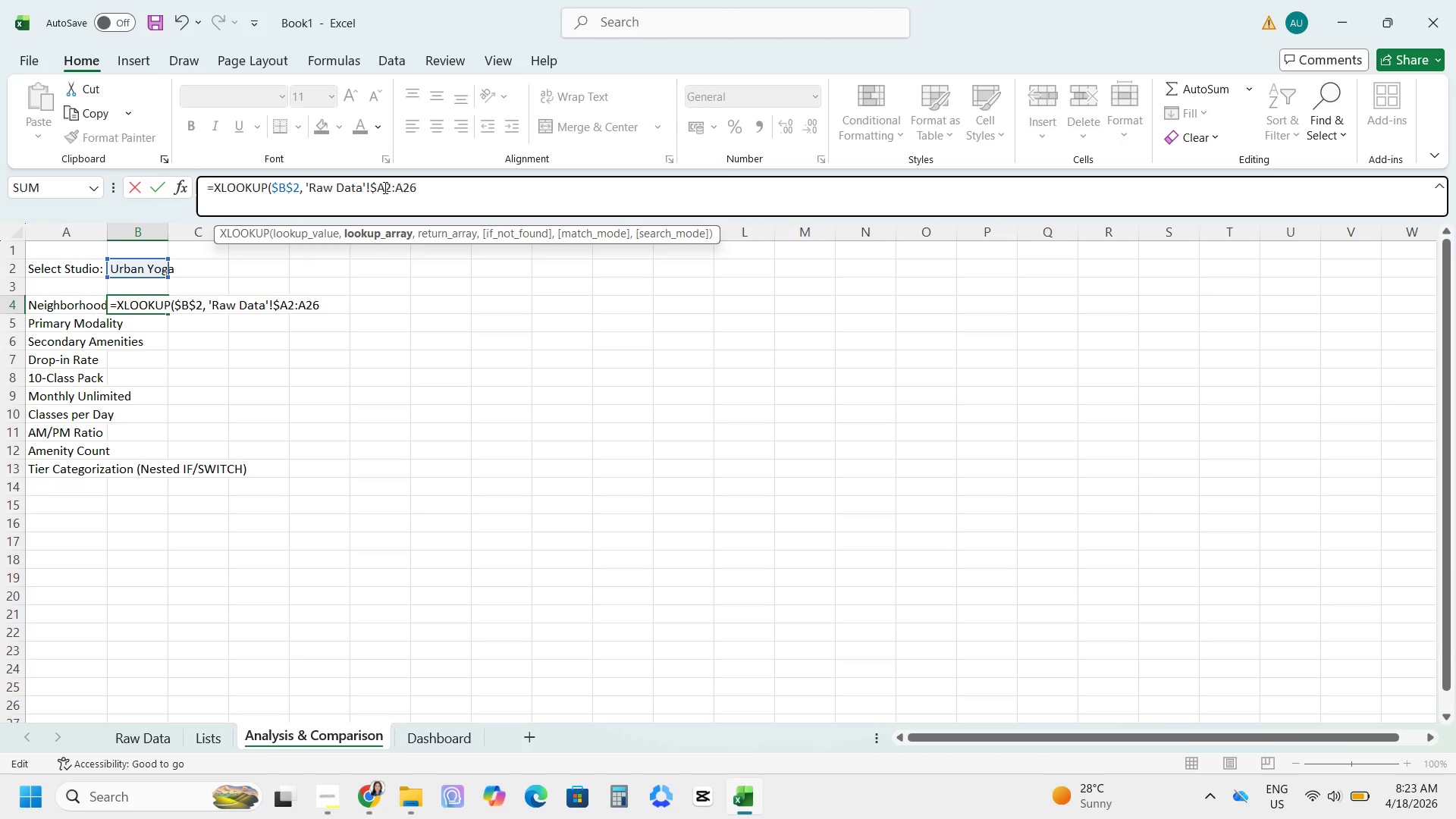 
key(Shift+4)
 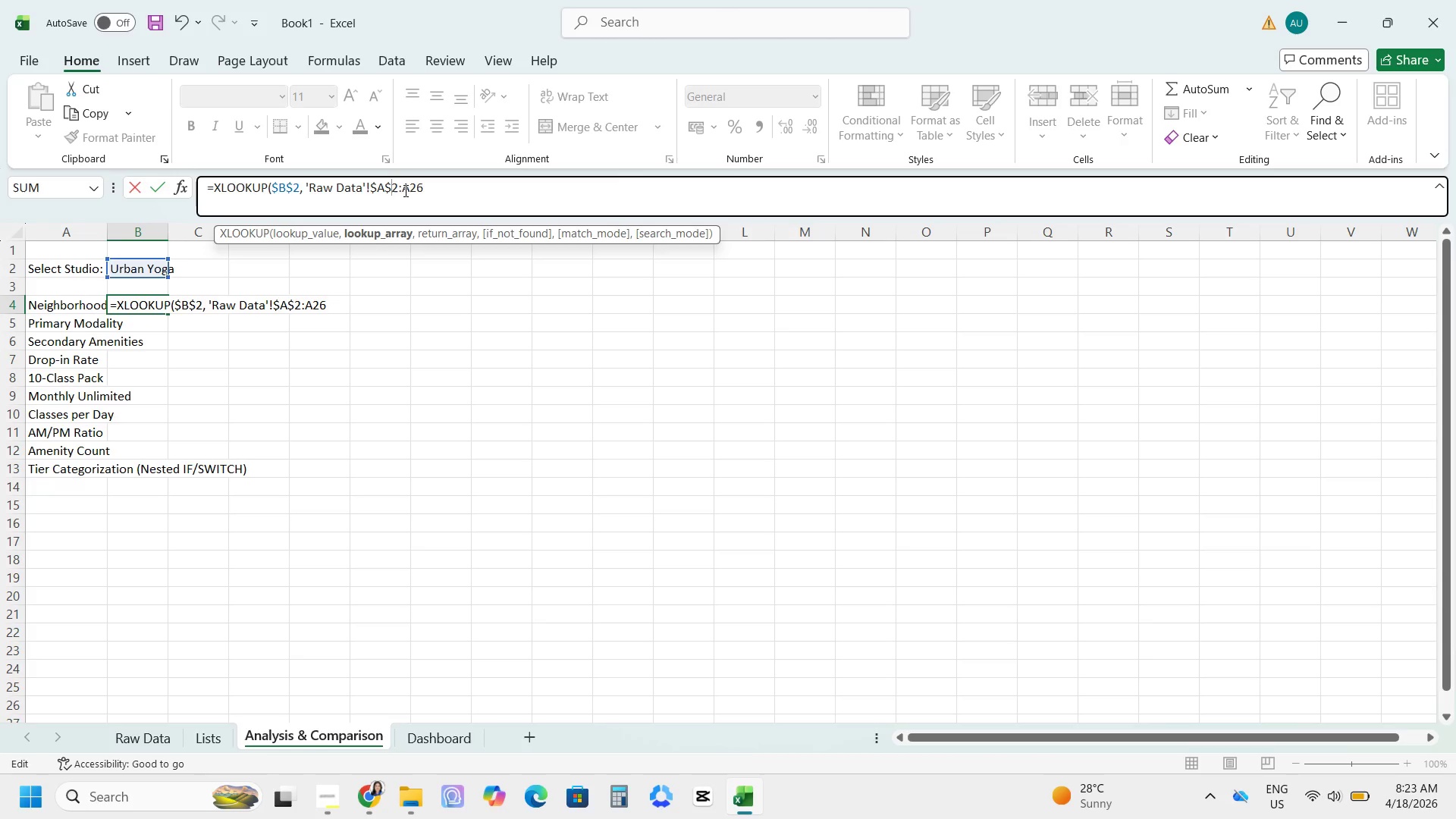 
key(Shift+ShiftLeft)
 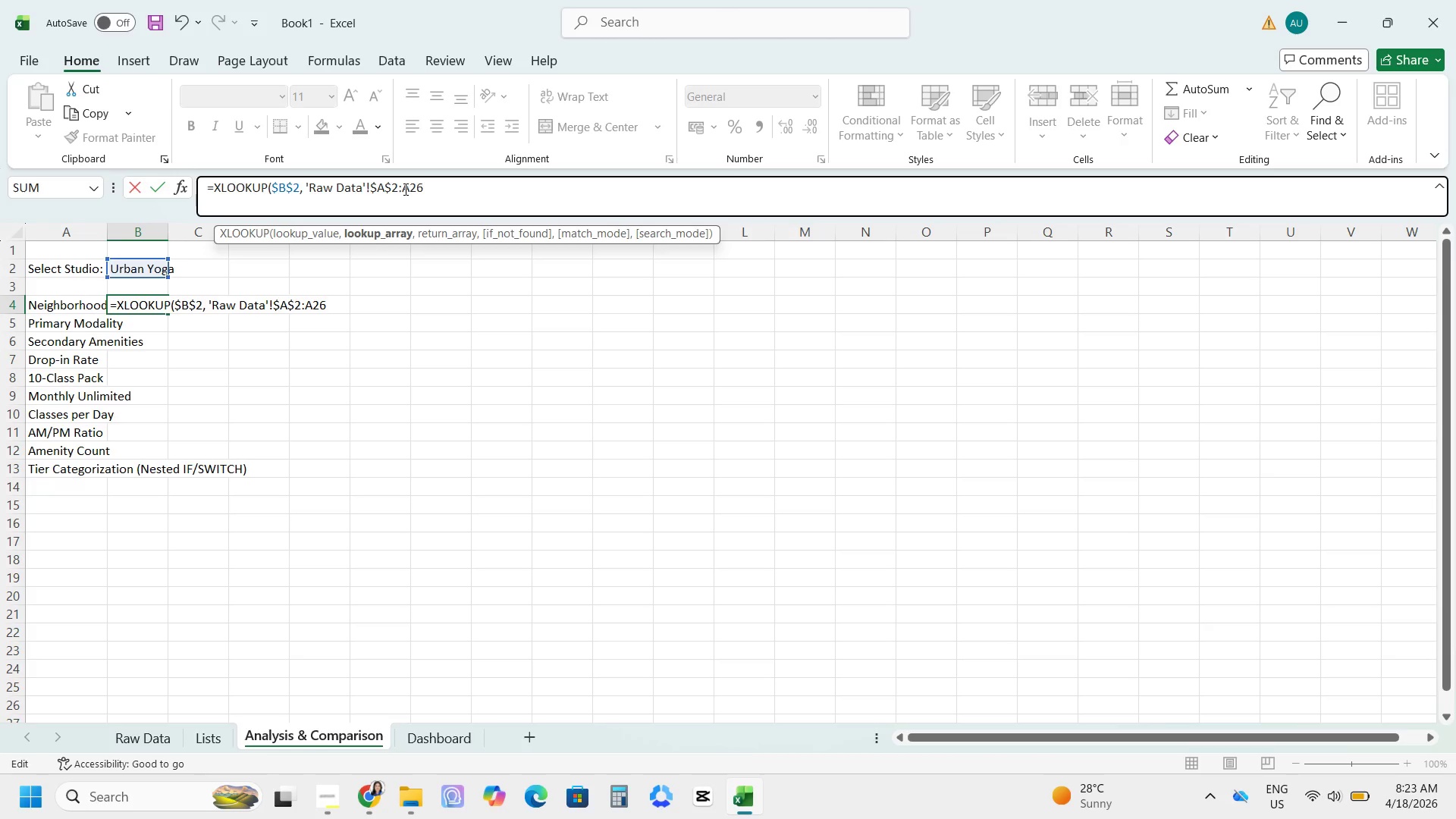 
key(Shift+4)
 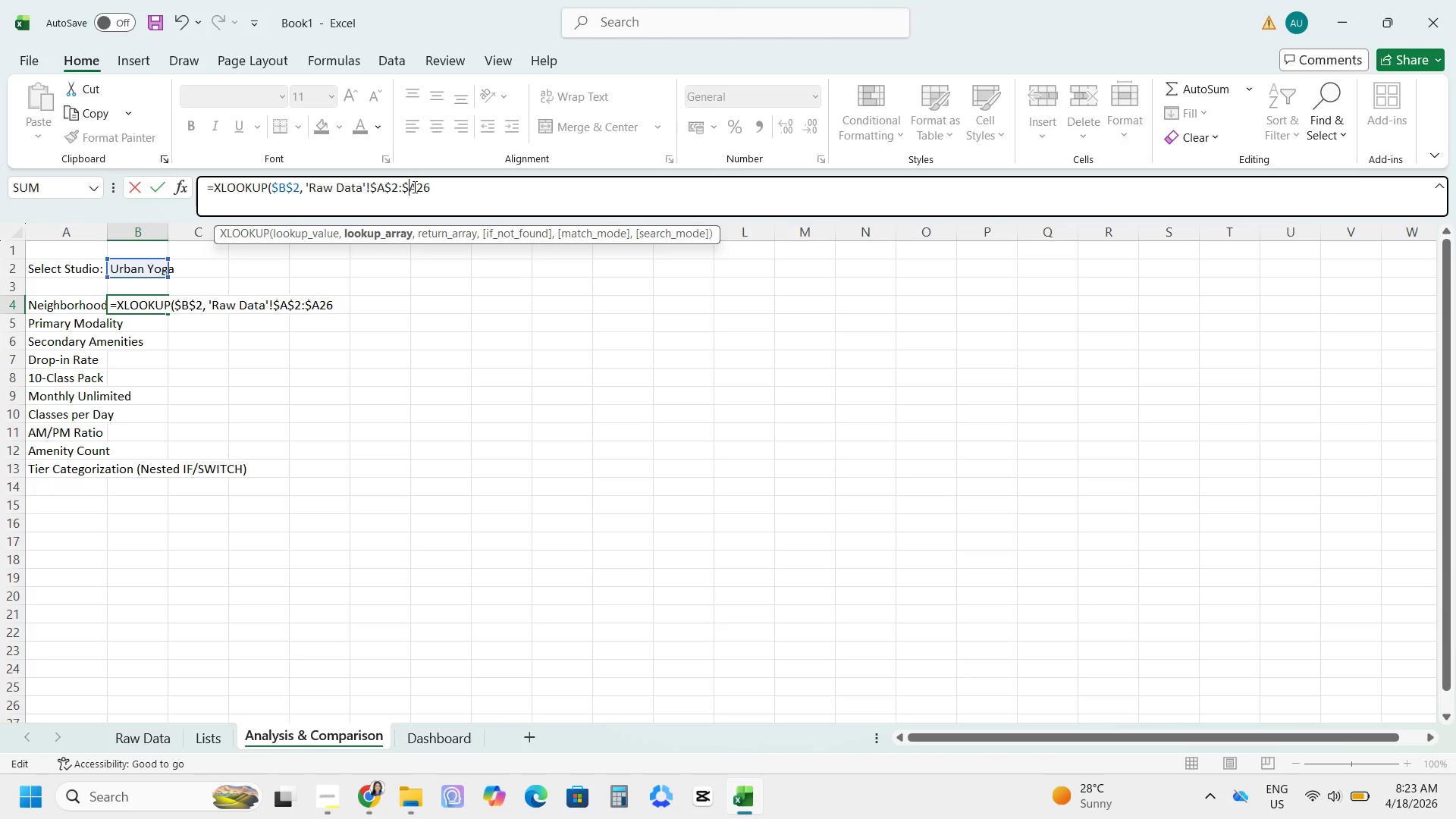 
left_click([413, 184])
 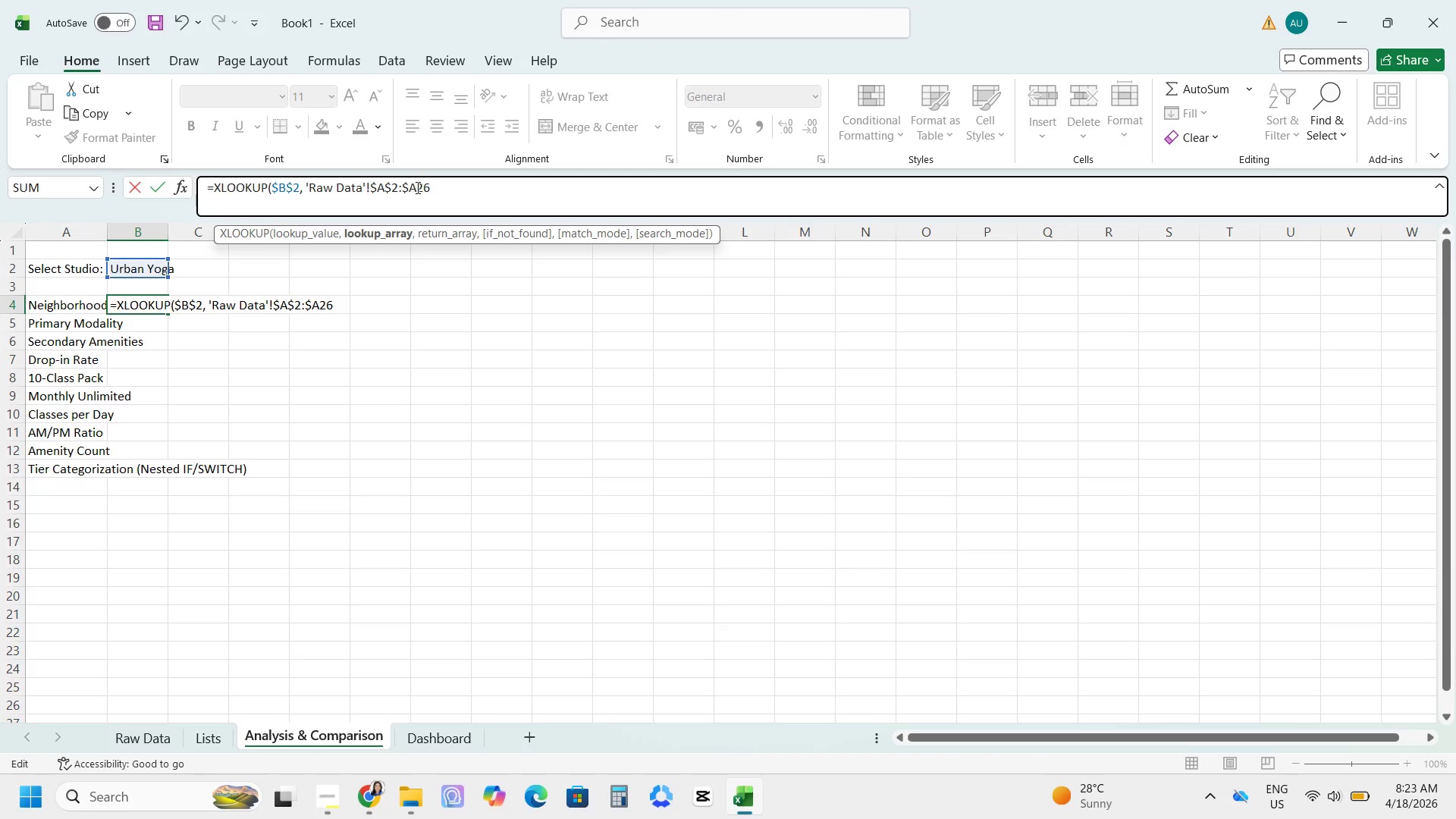 
key(Shift+4)
 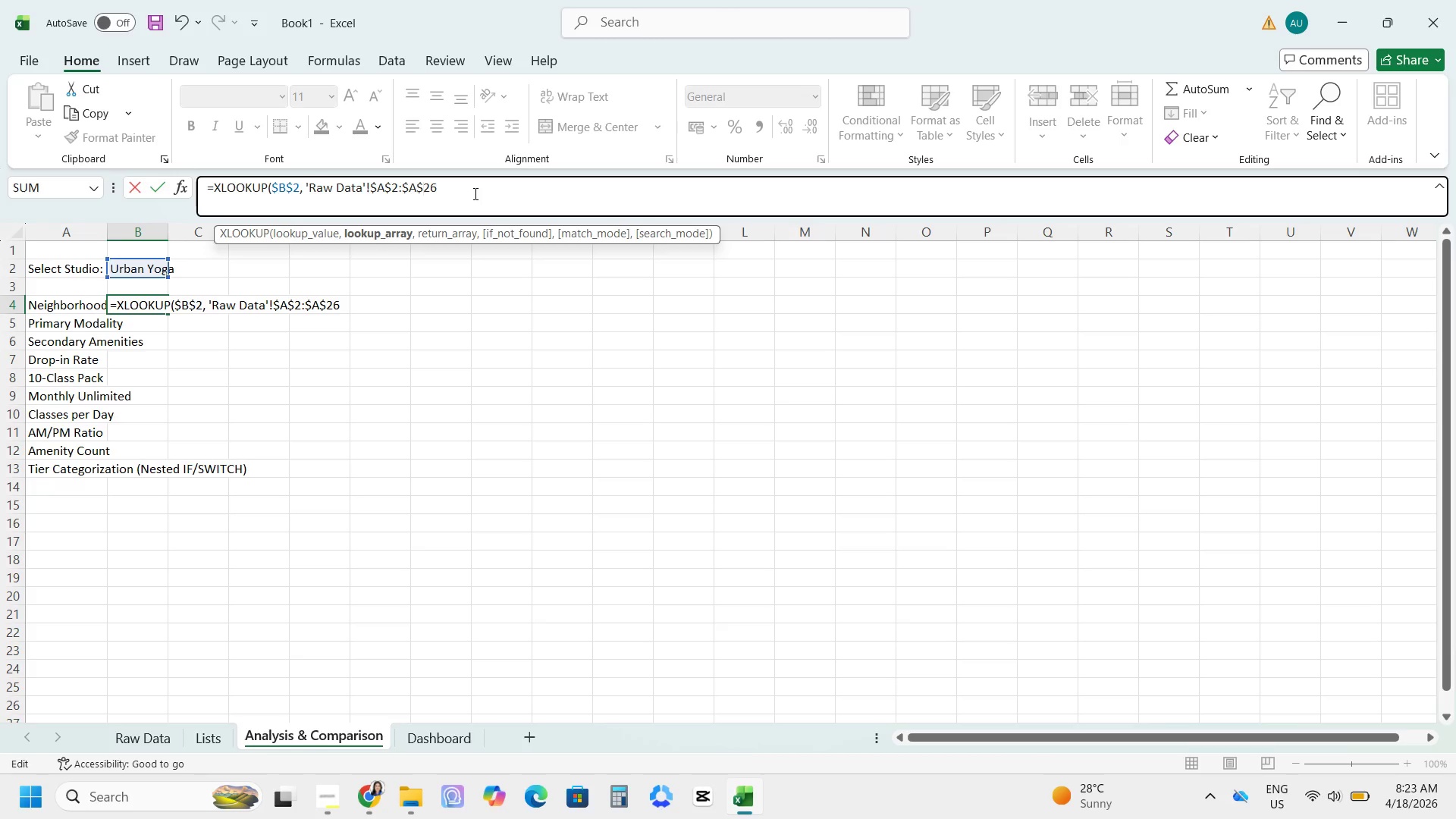 
type(, 'Raw Data'!B2)
 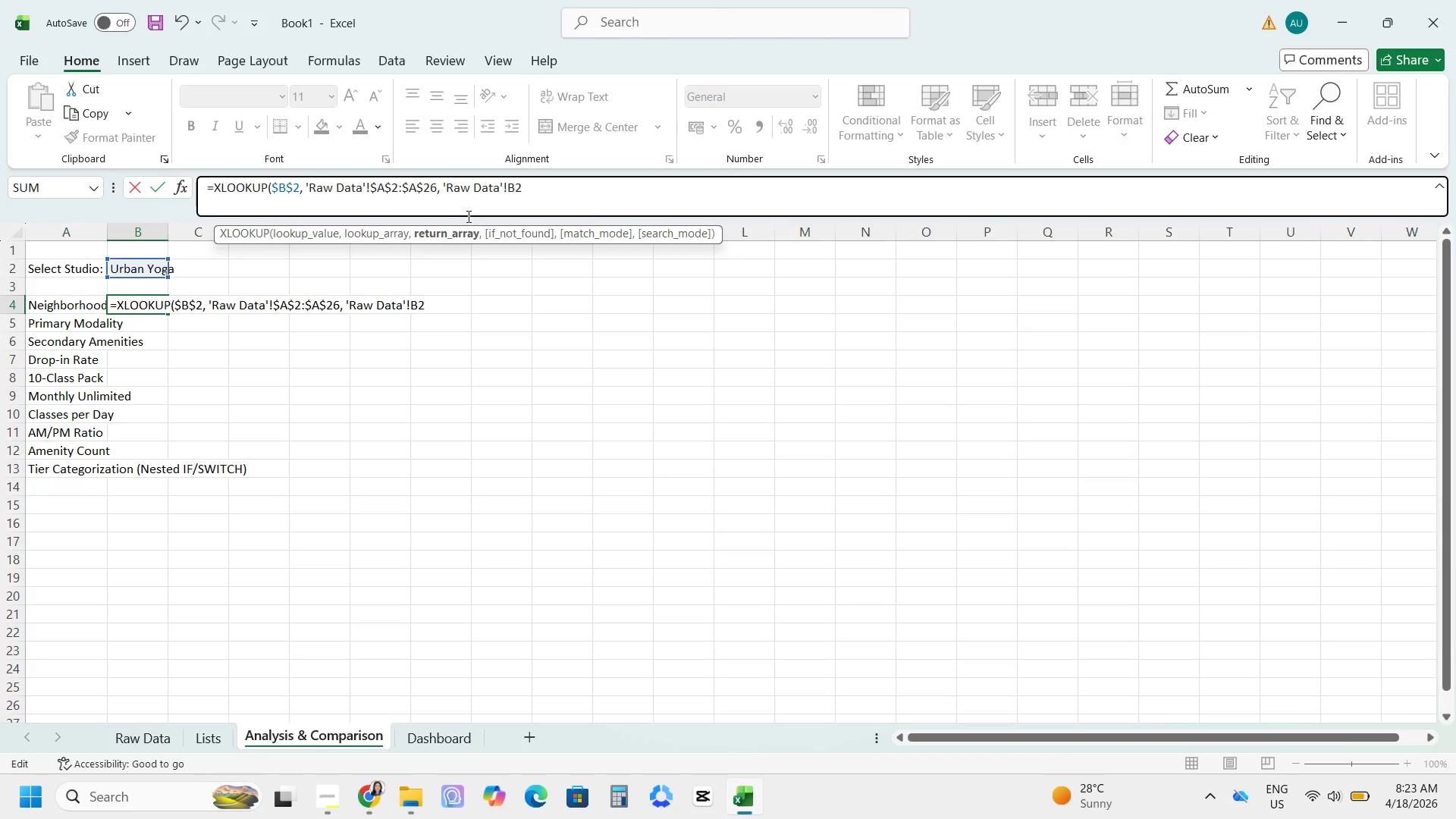 
type(:K26)
 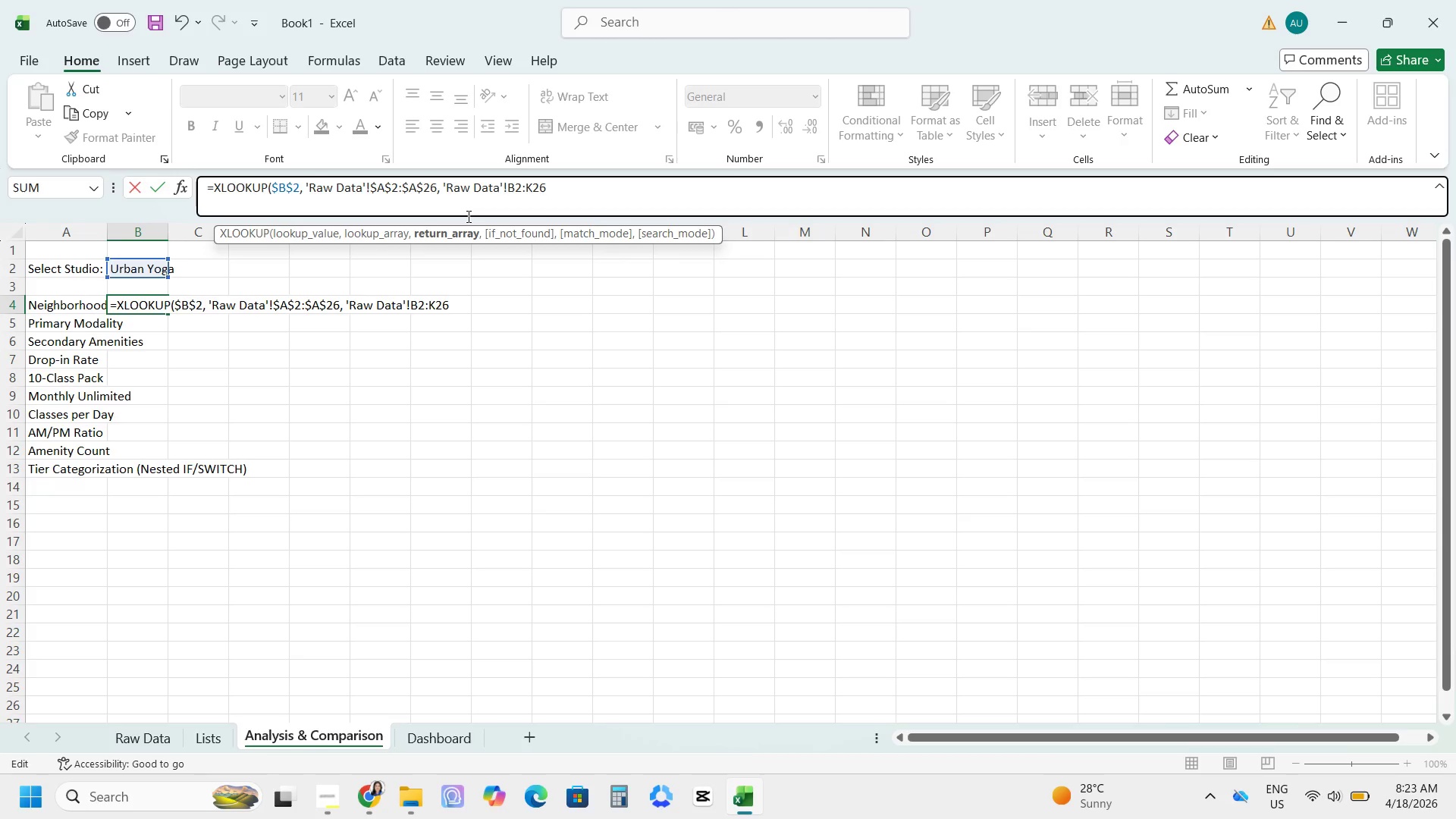 
wait(8.73)
 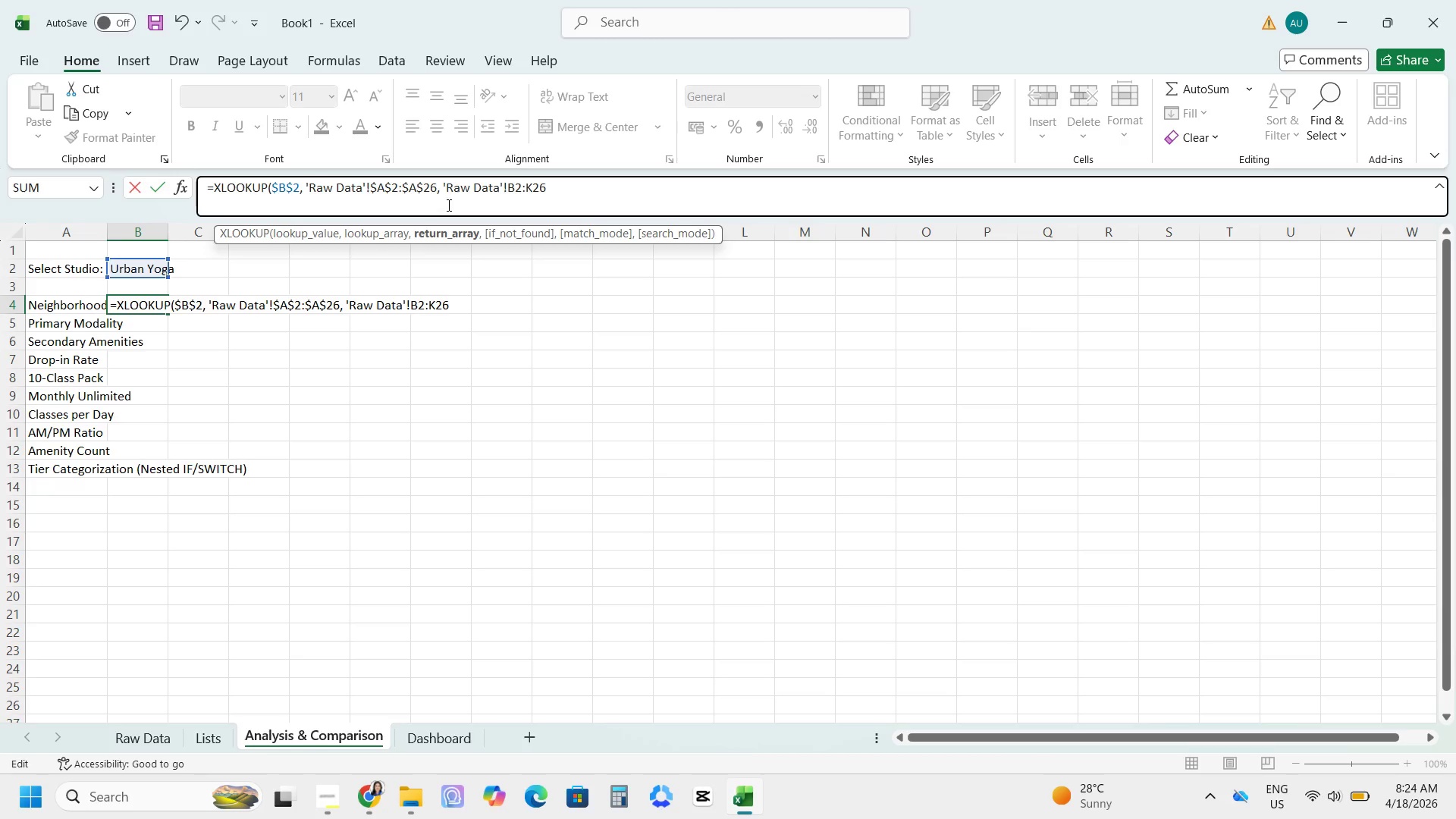 
left_click([512, 189])
 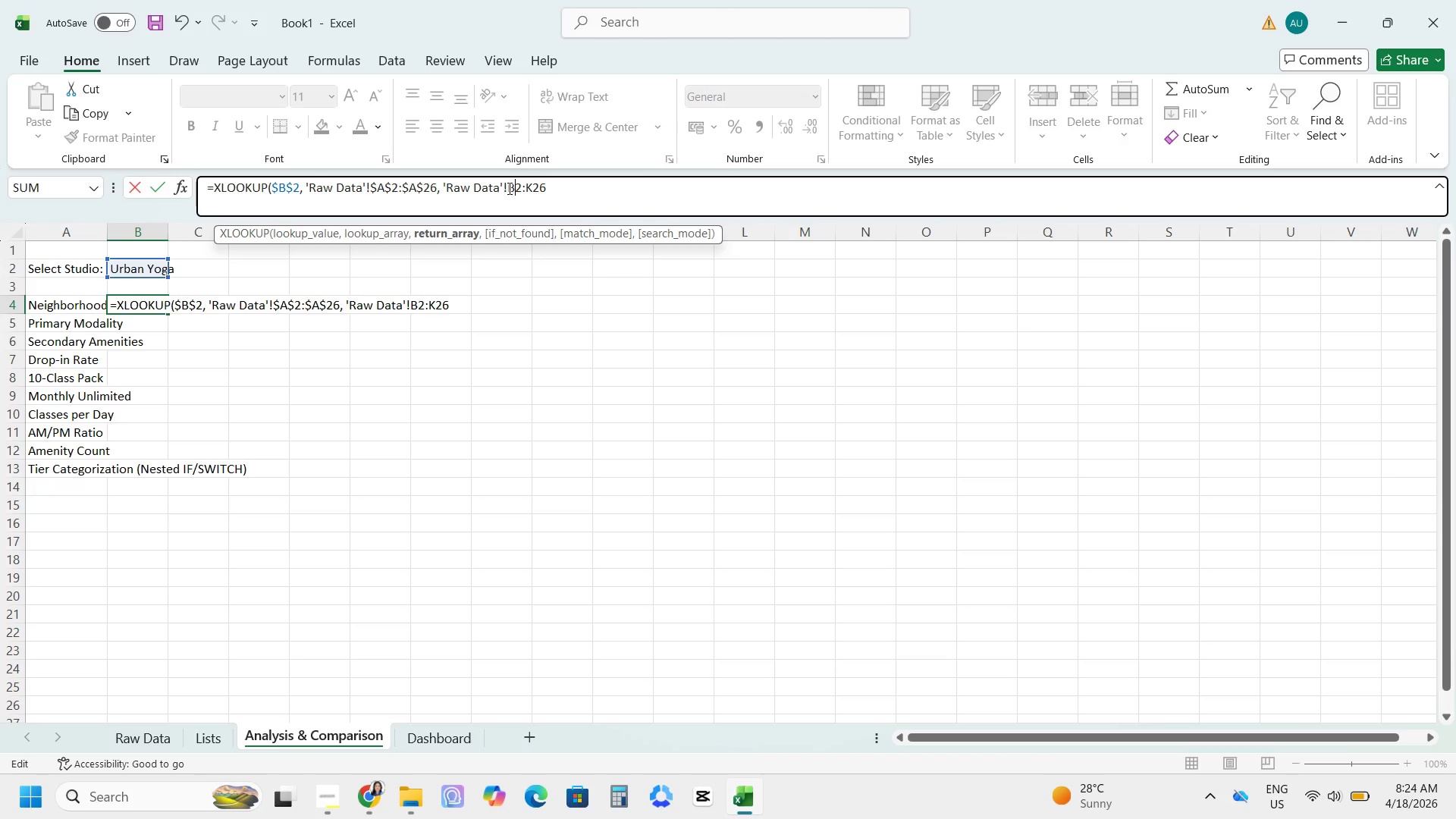 
left_click([508, 188])
 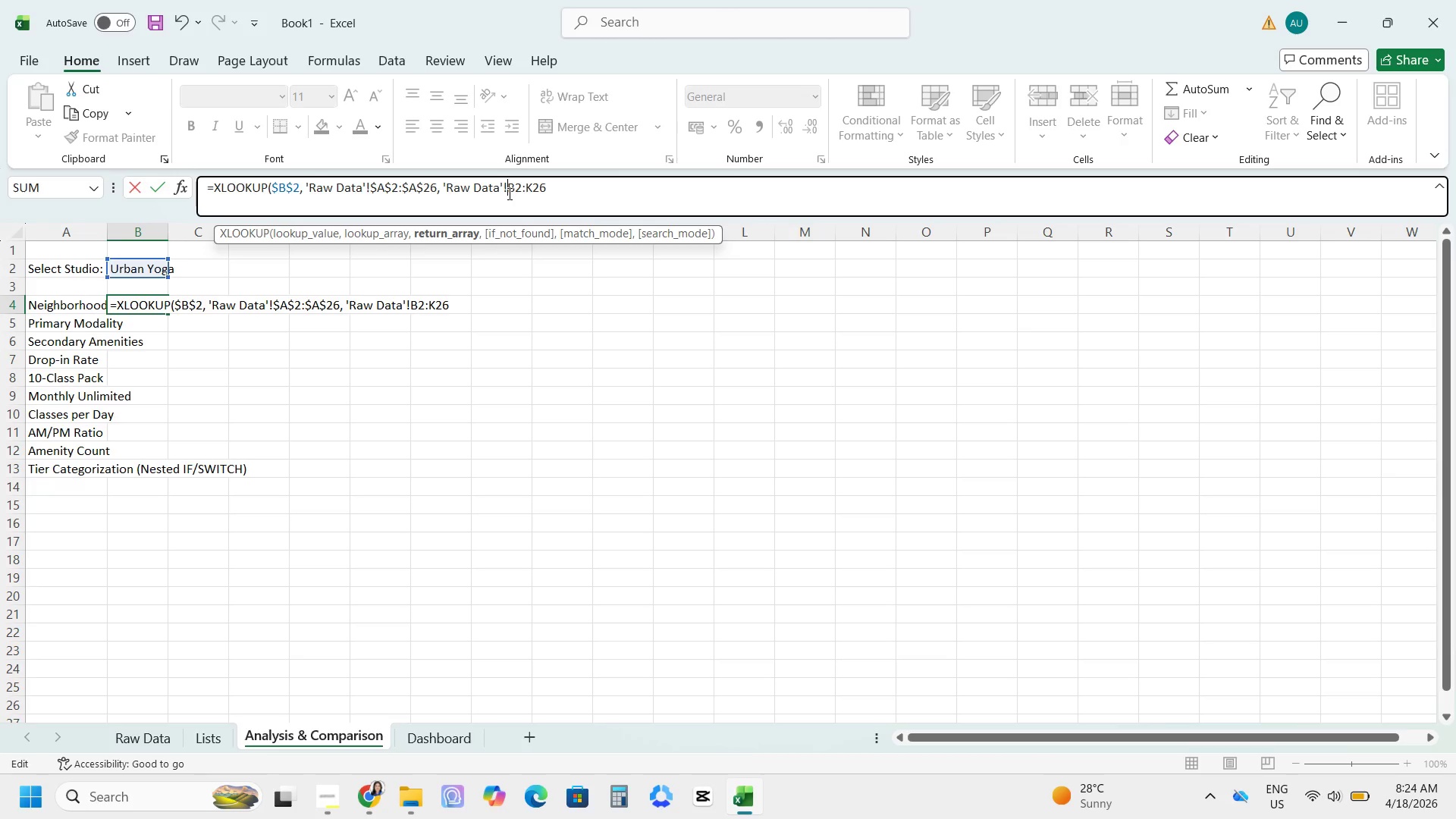 
key(Shift+4)
 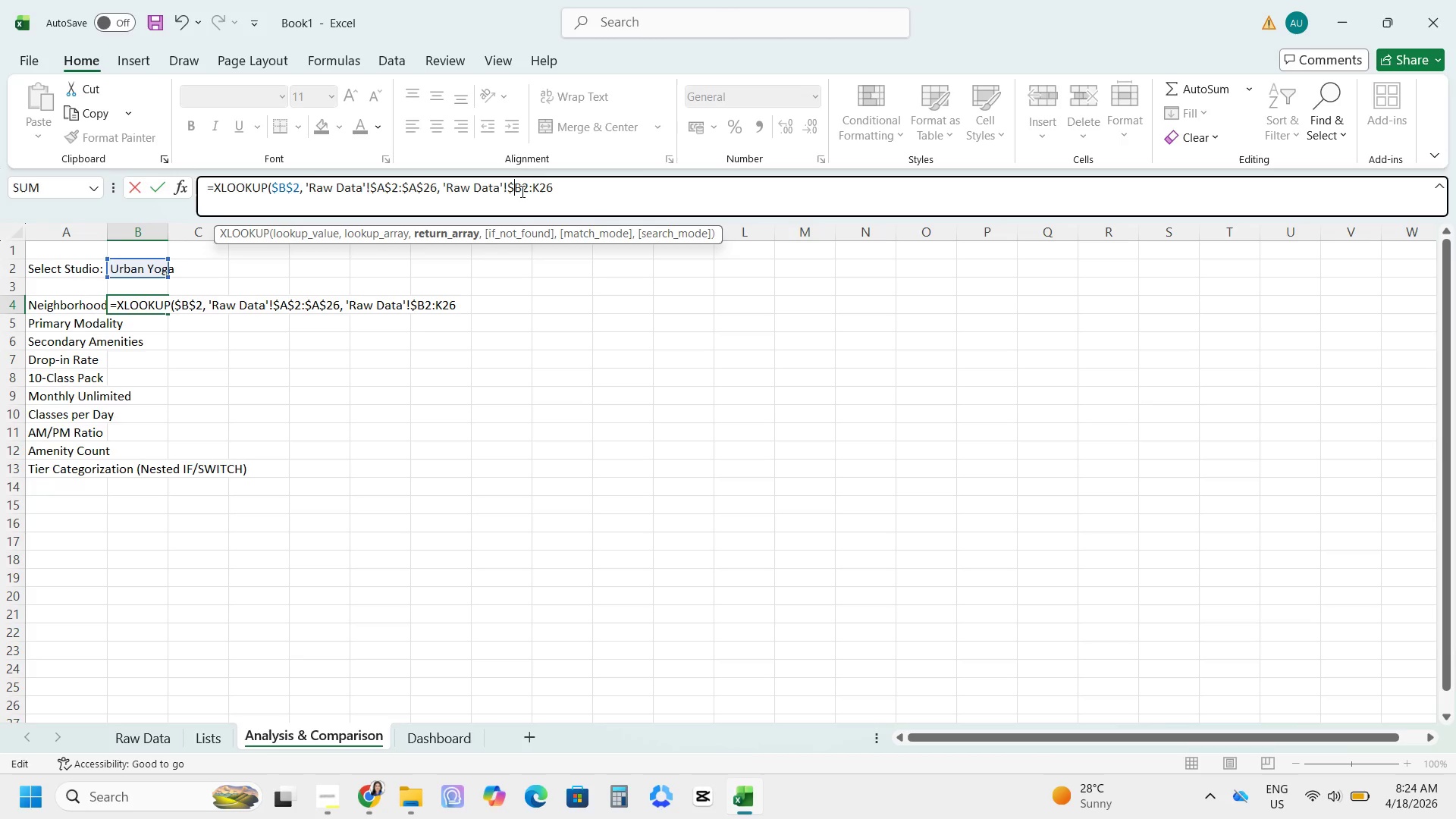 
left_click([521, 190])
 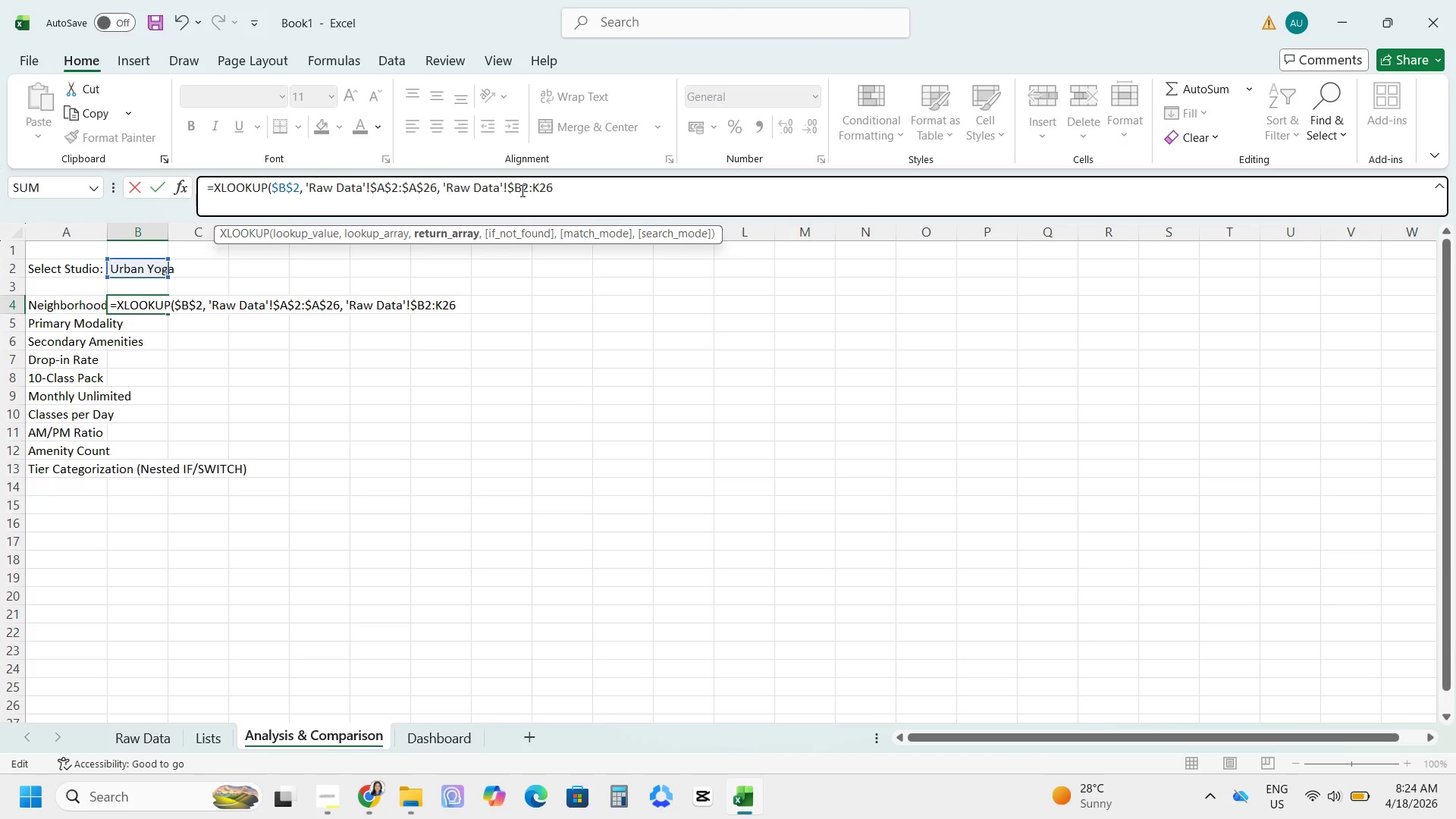 
key(Shift+ShiftLeft)
 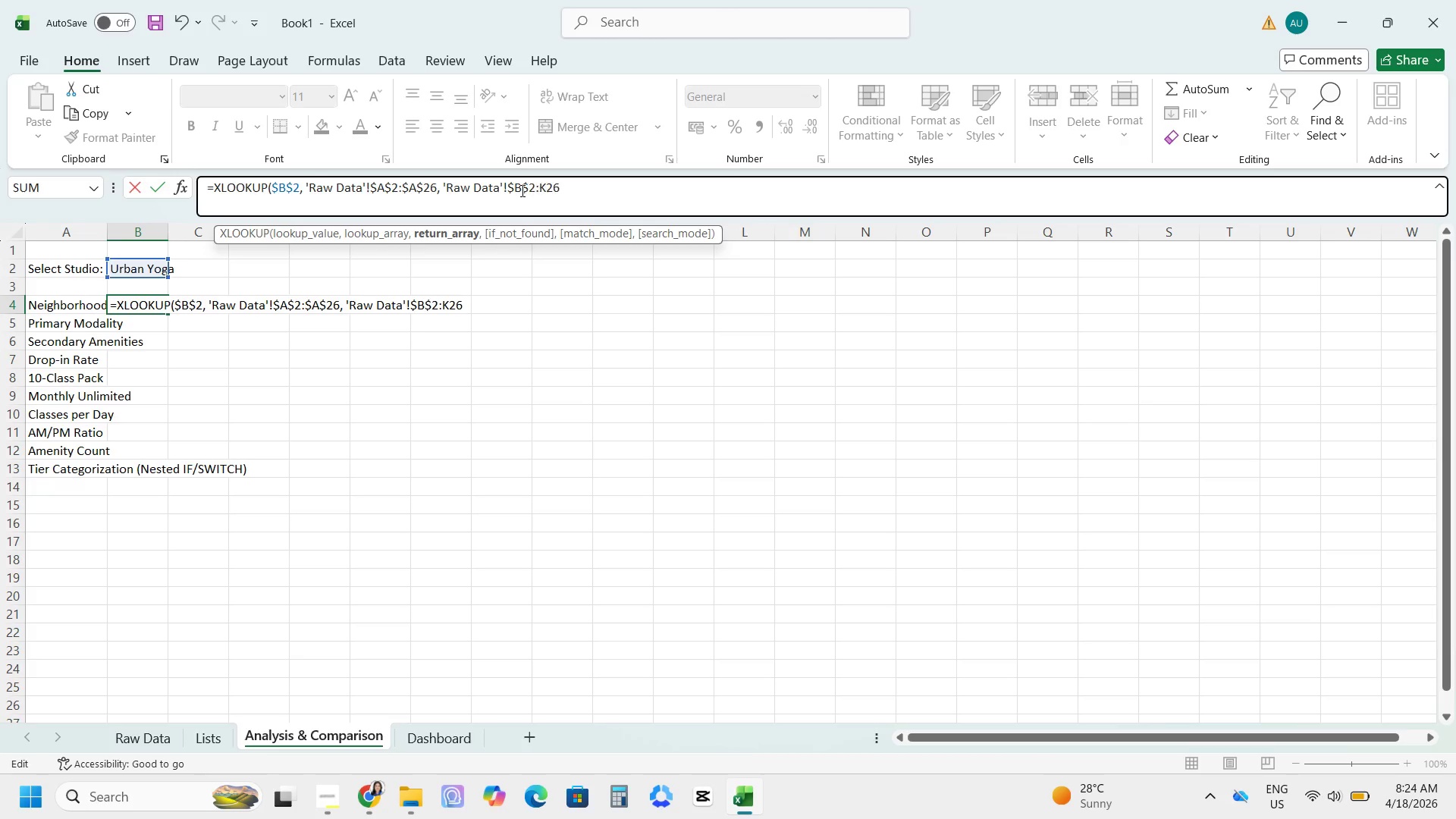 
key(Shift+4)
 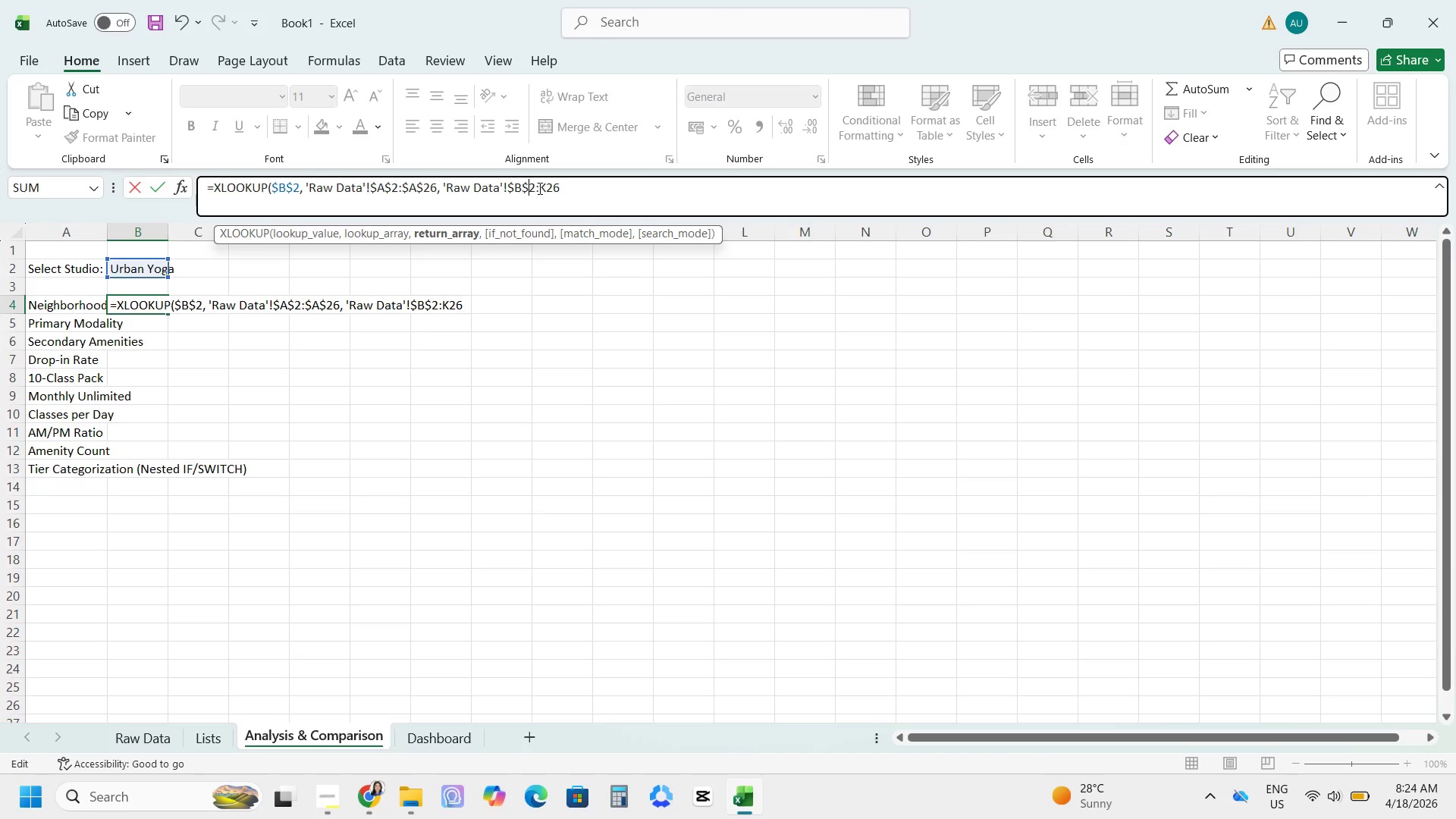 
left_click([541, 187])
 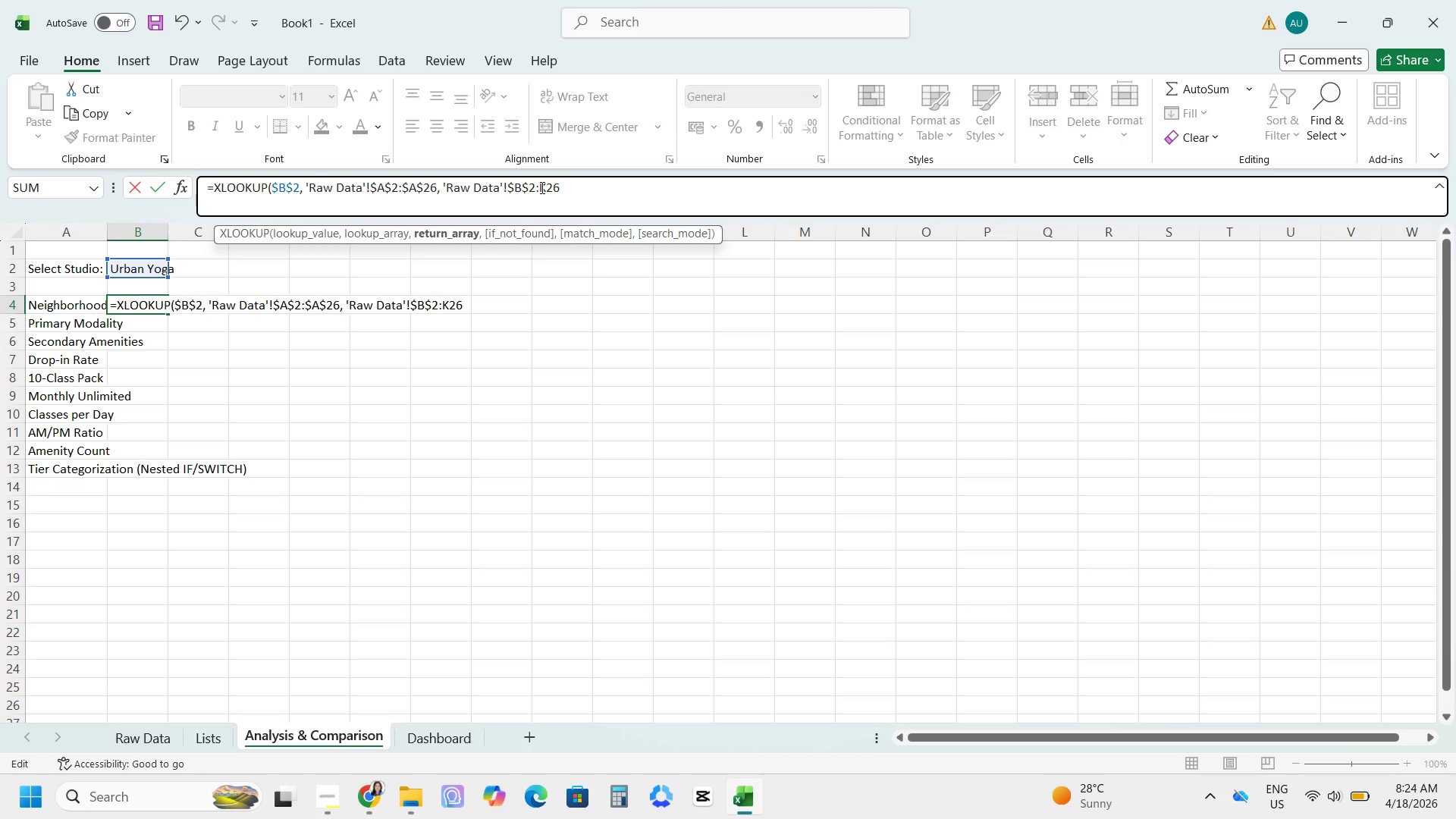 
key(Shift+ShiftLeft)
 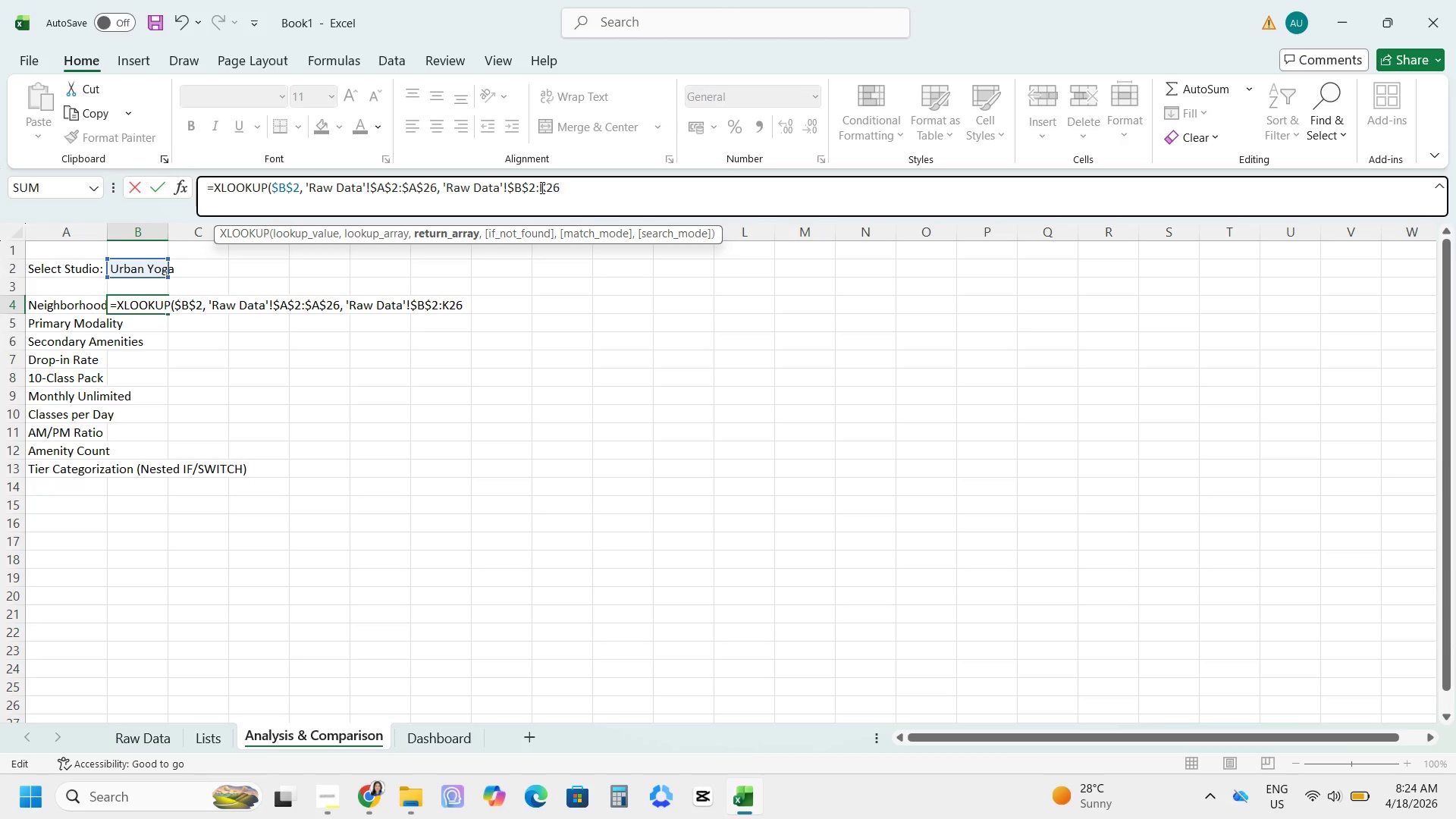 
key(Shift+4)
 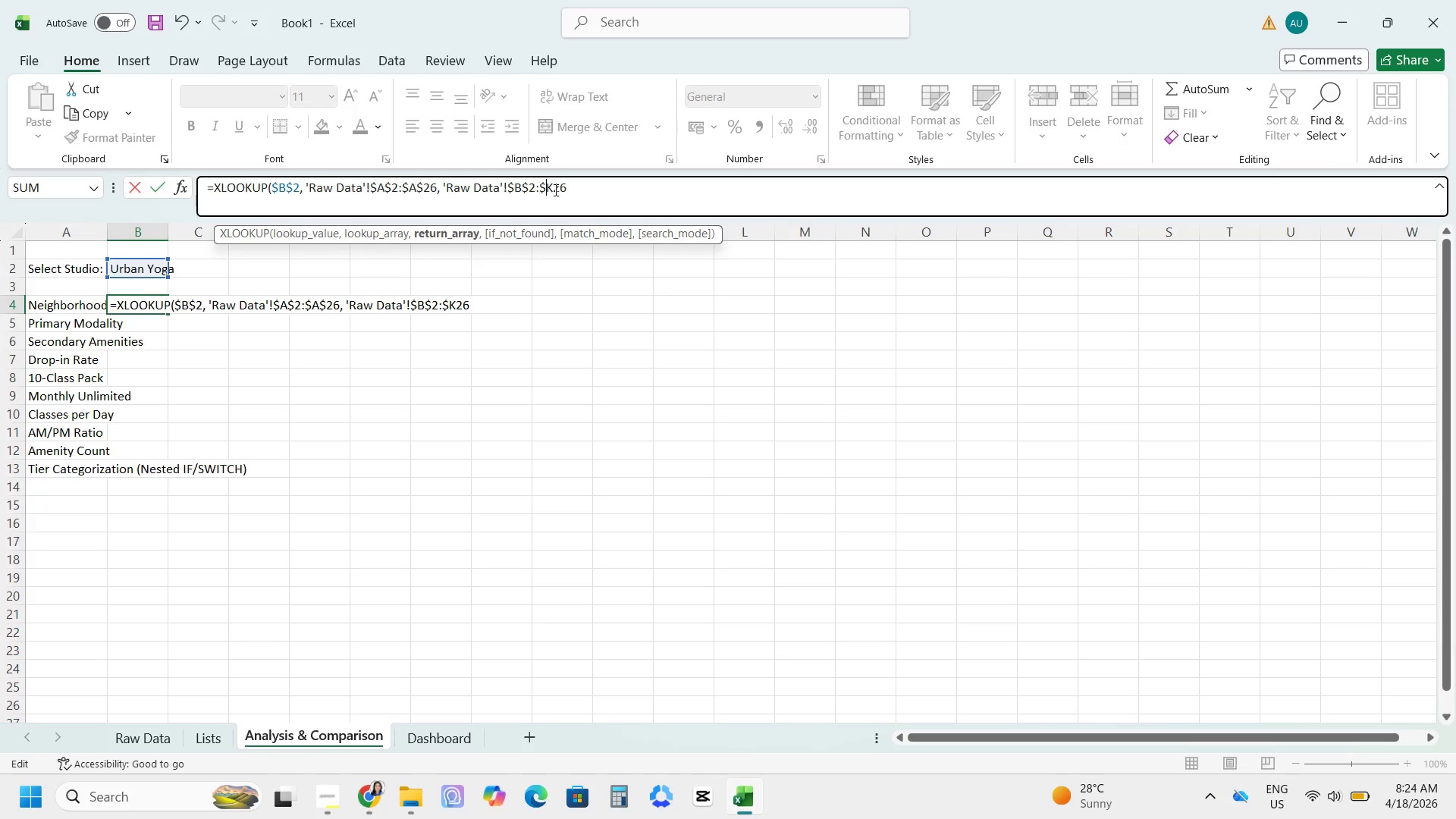 
left_click([554, 190])
 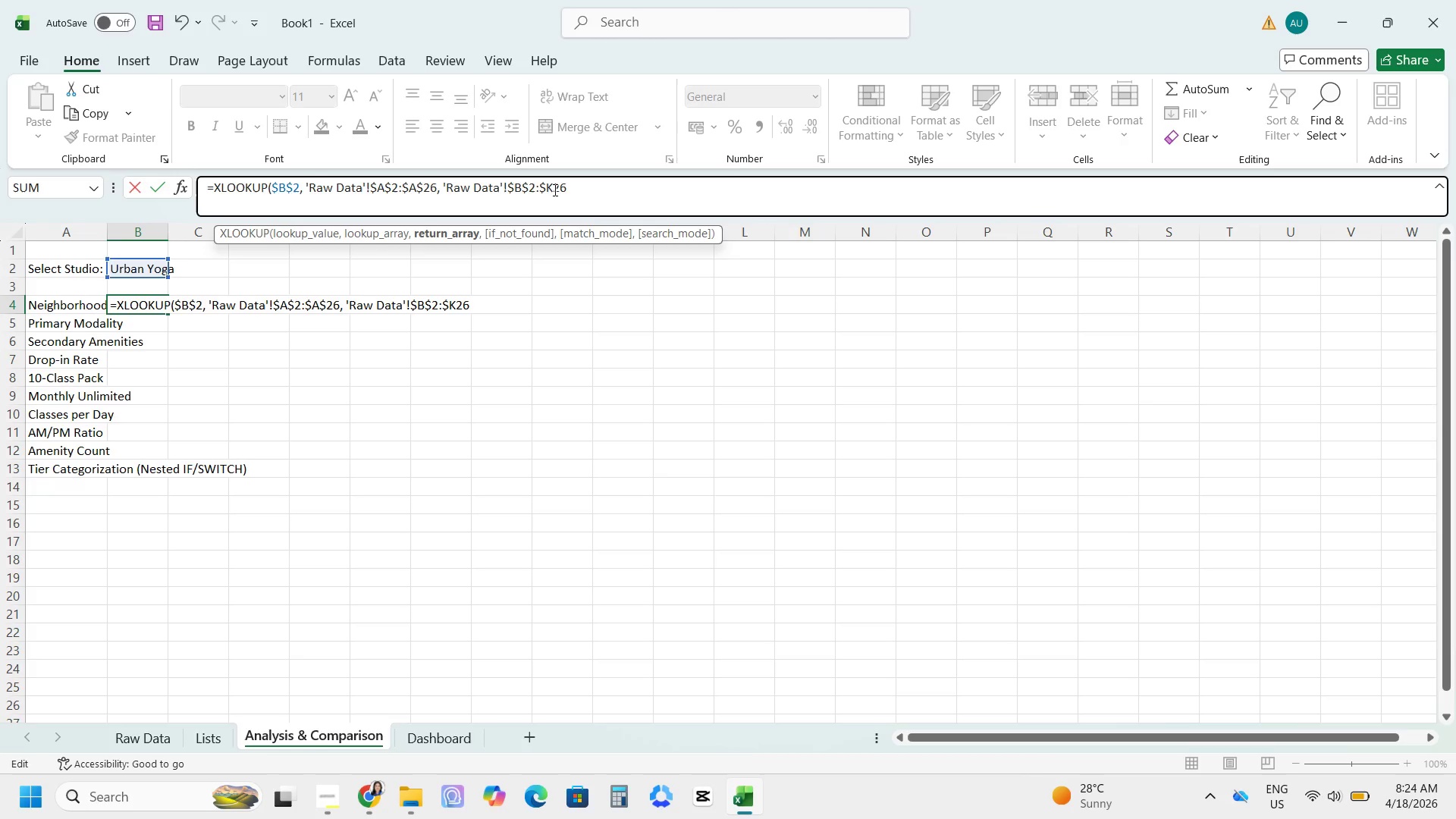 
key(Shift+ShiftLeft)
 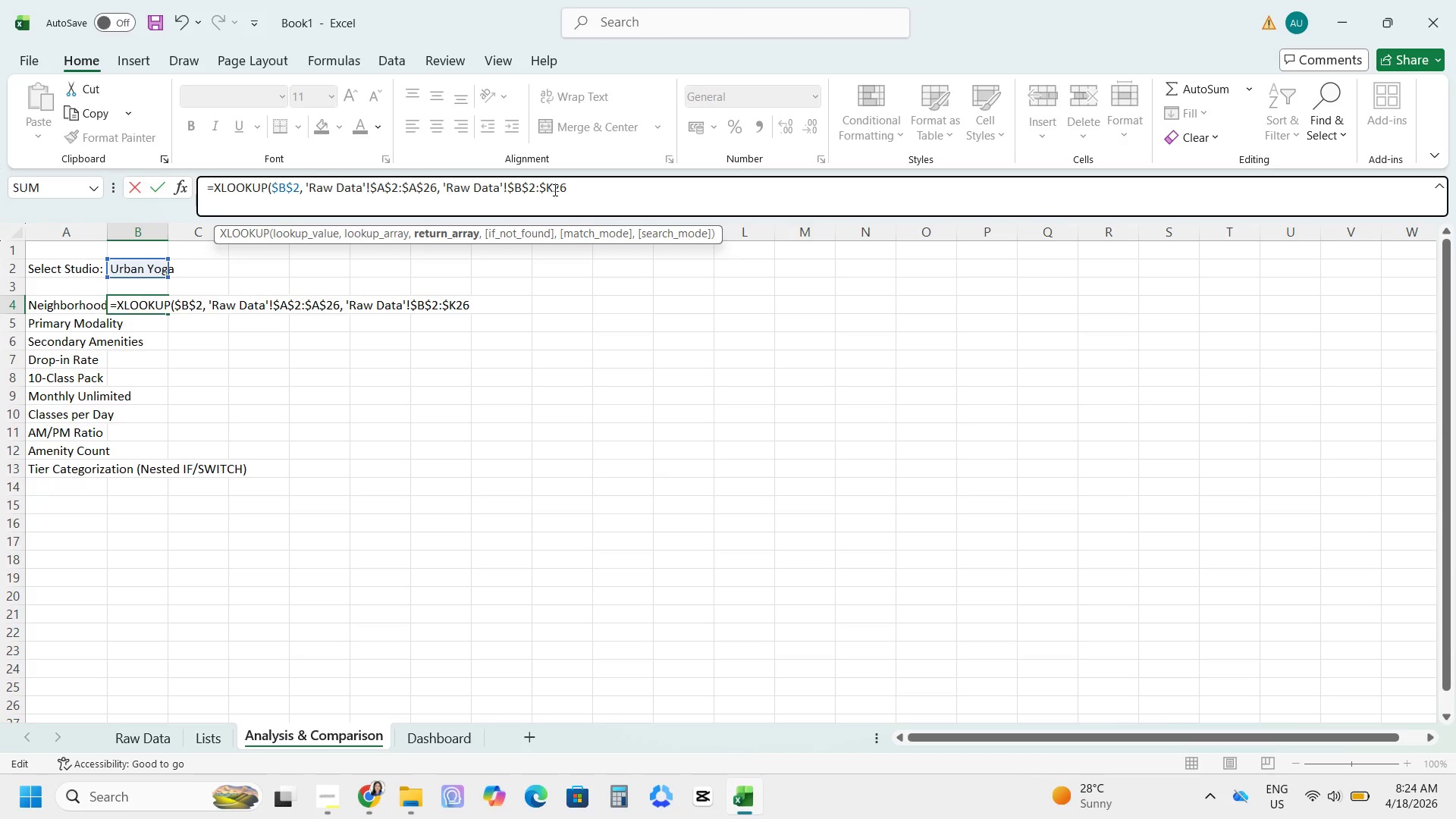 
key(Shift+4)
 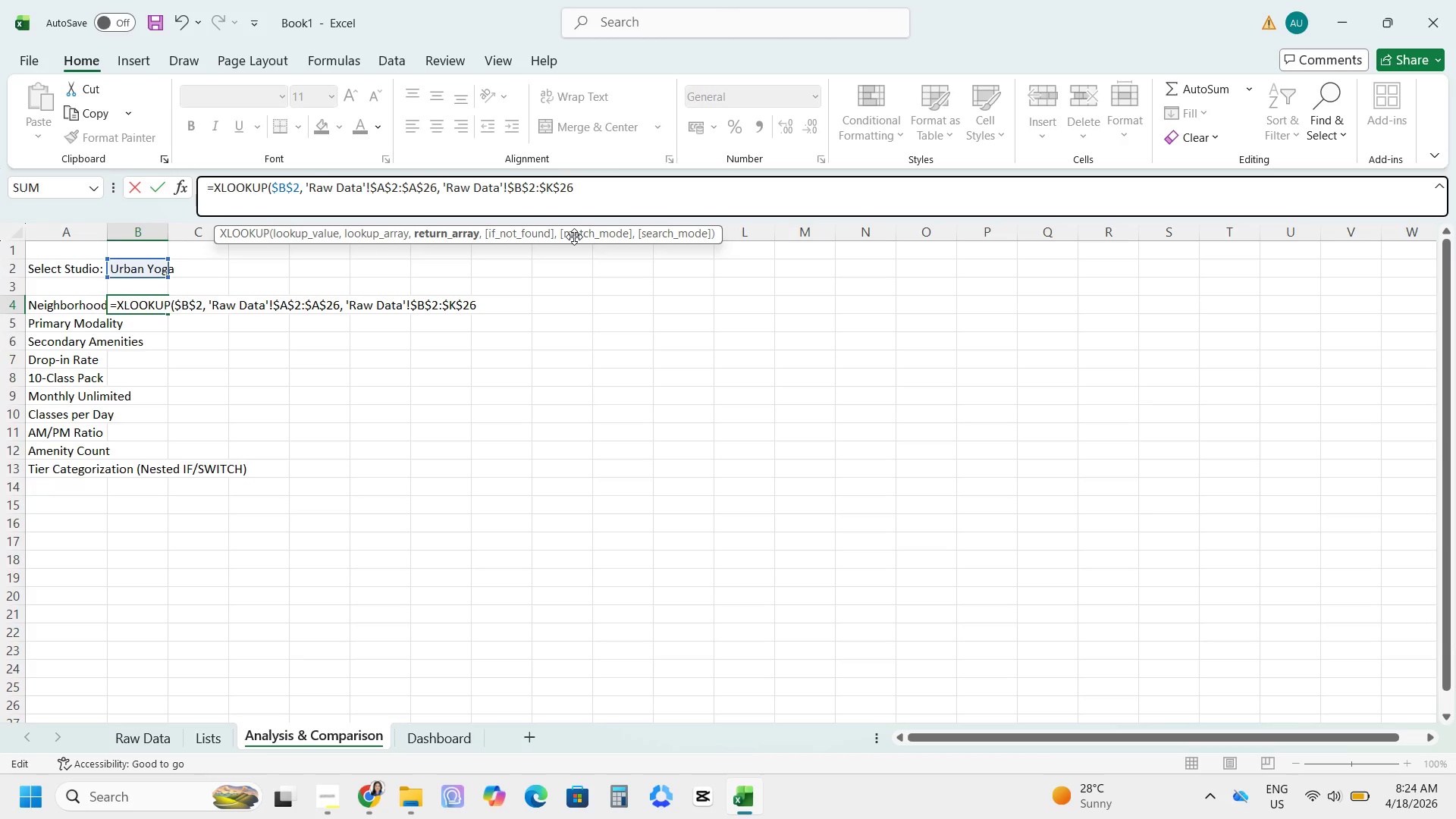 
wait(12.92)
 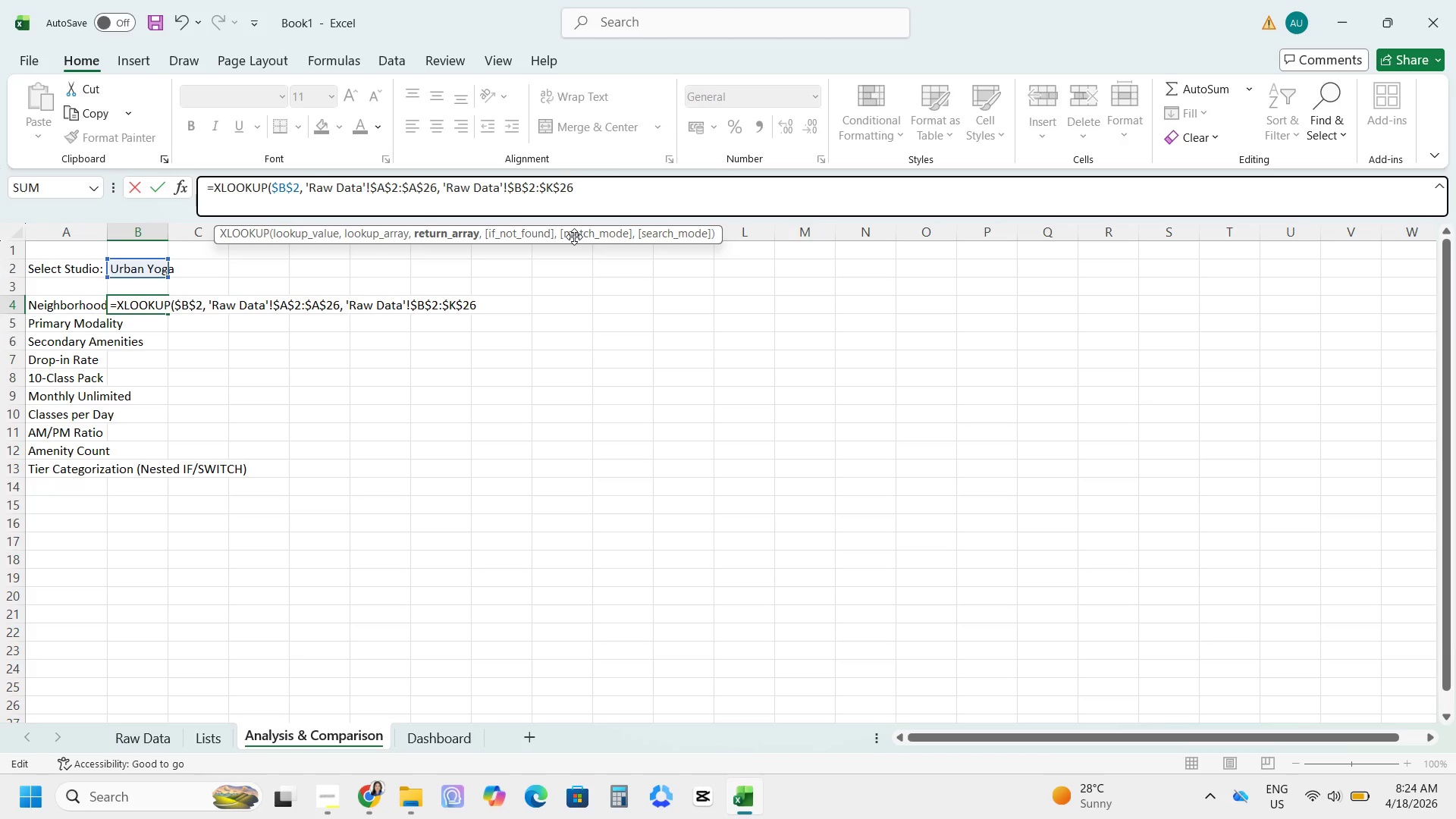 
left_click([359, 811])
 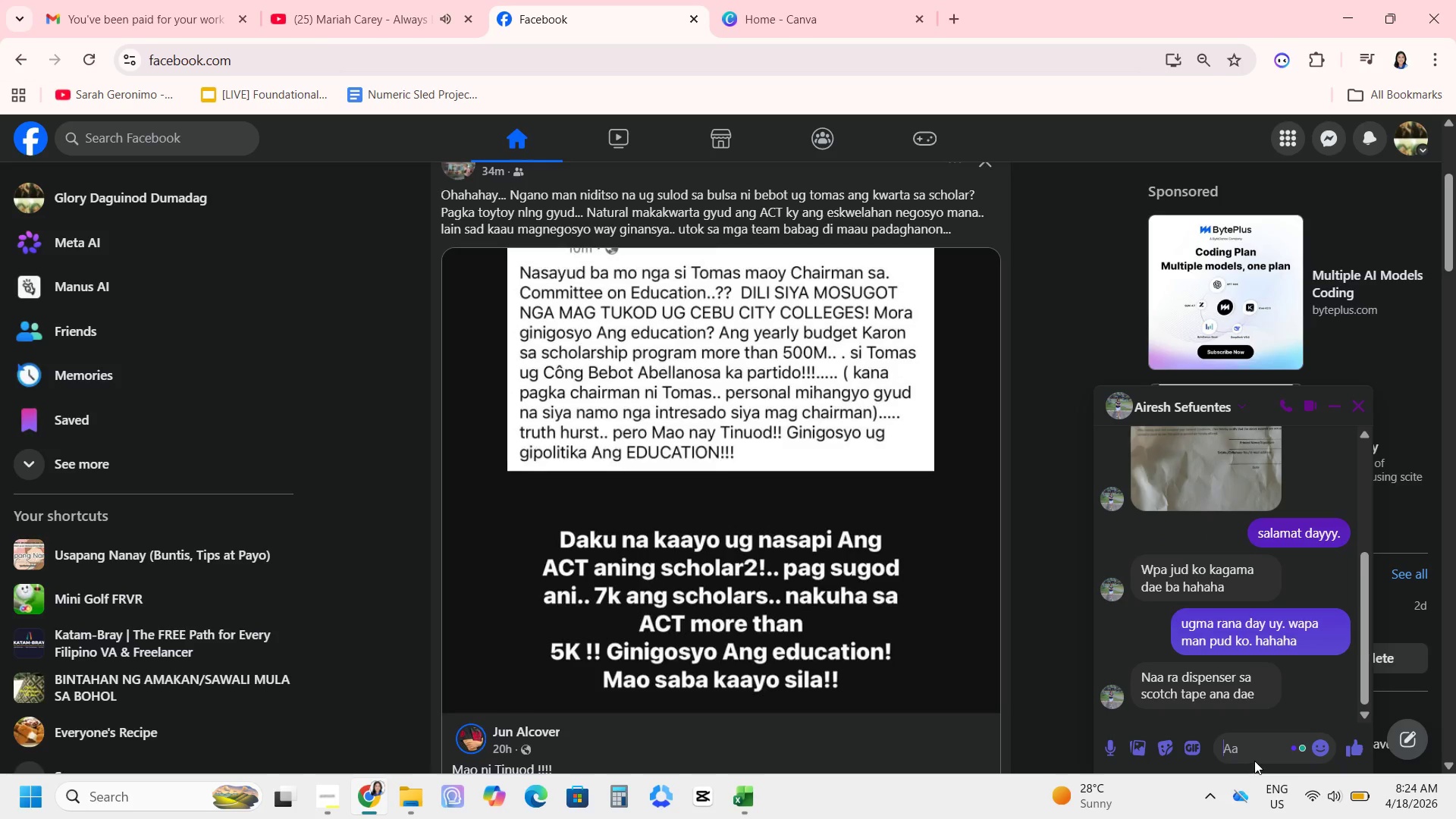 
type(naa day.)
 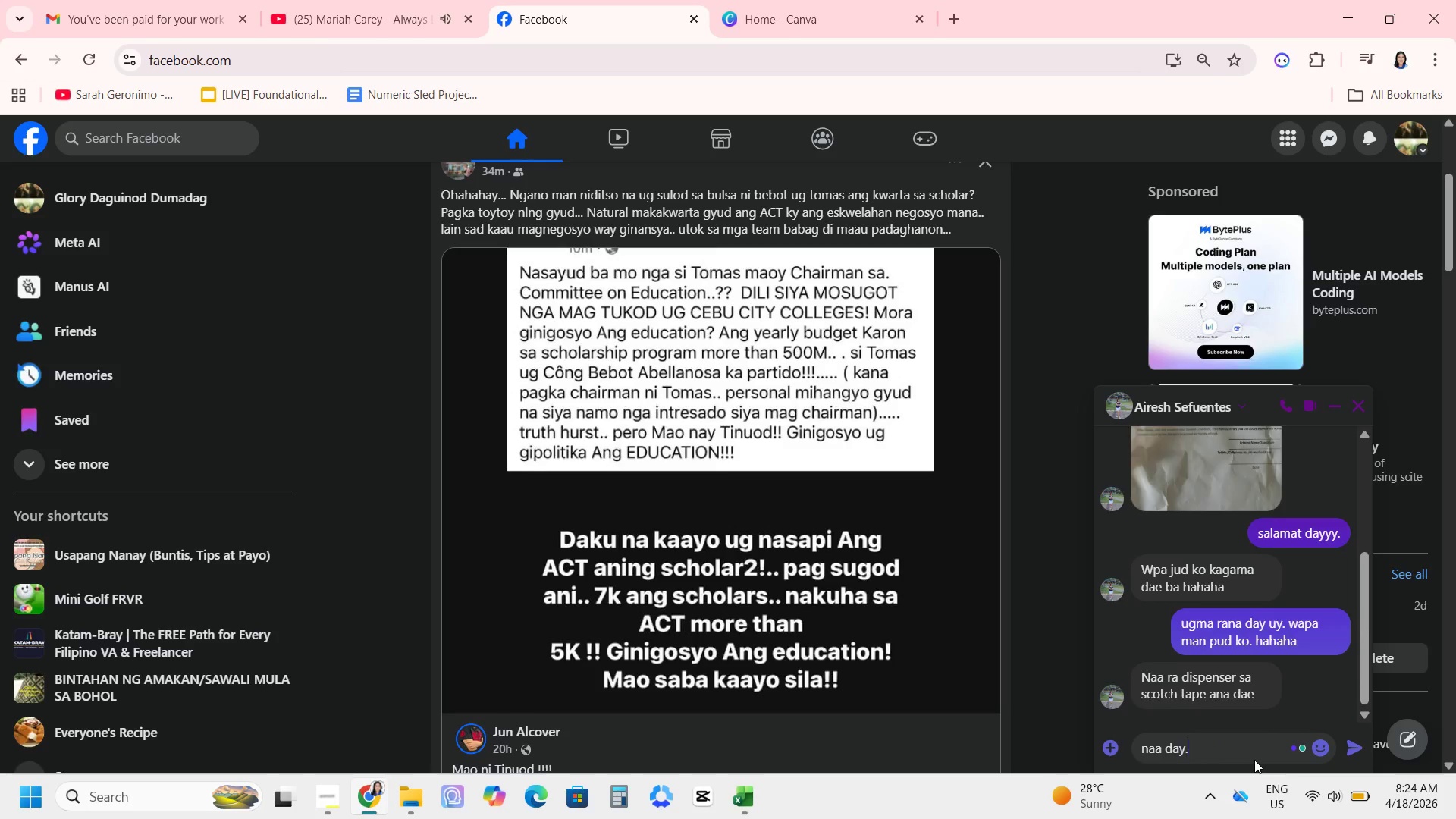 
key(Enter)
 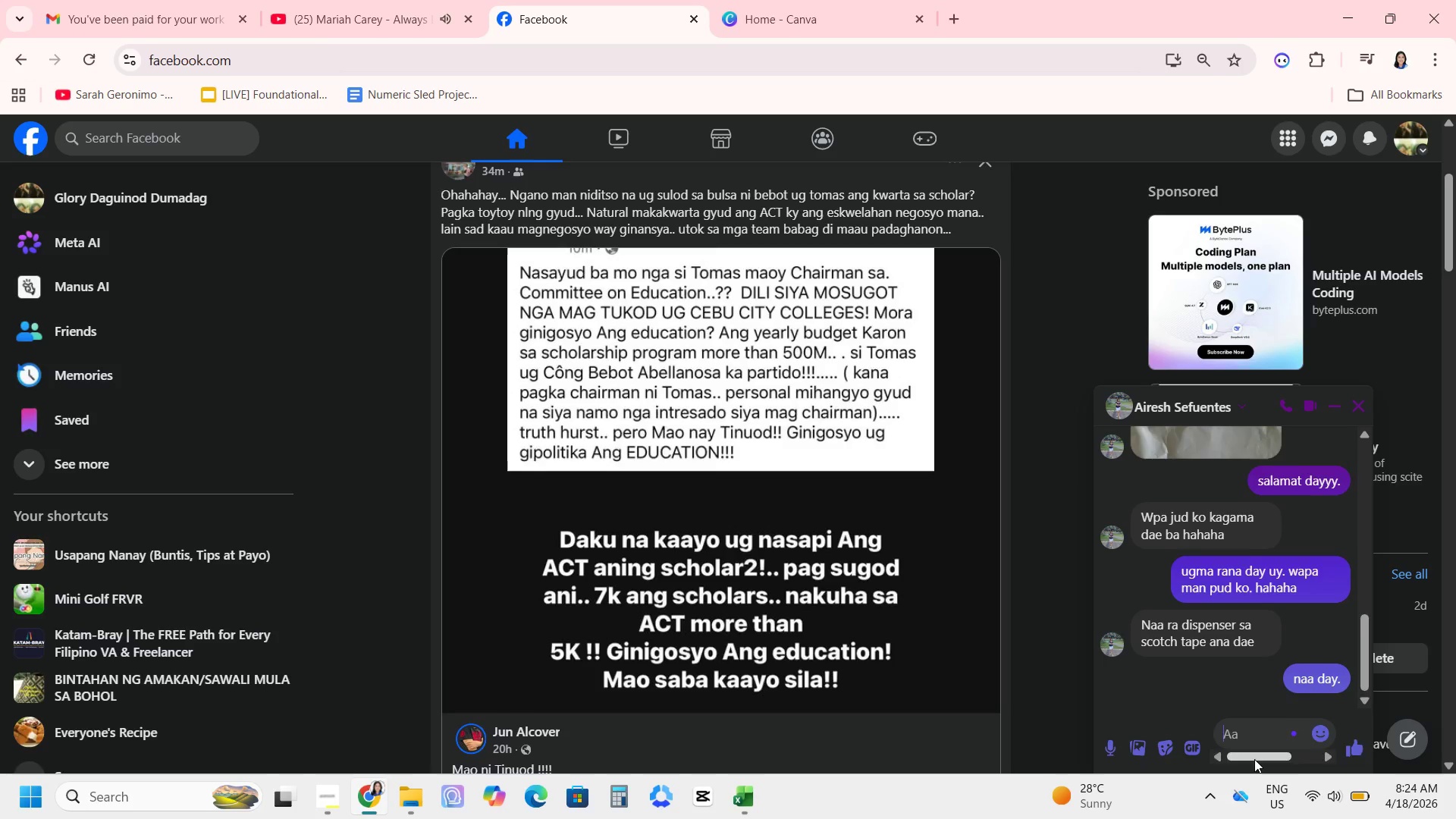 
type(pwede ko padala stapel)
key(Backspace)
key(Backspace)
type(e)
key(Backspace)
type(ler nga gamay day? wala stapler are)
 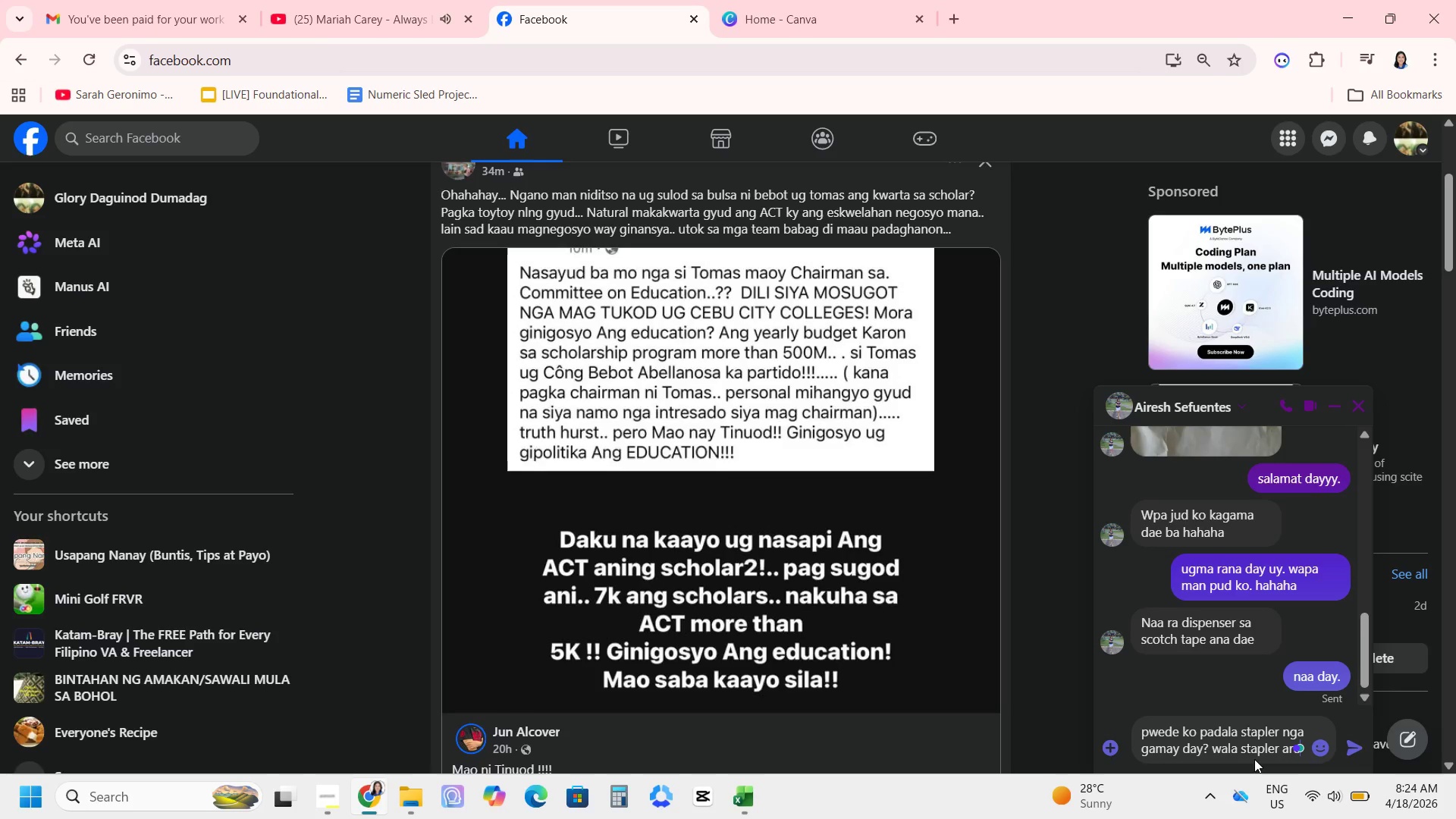 
hold_key(key=Backspace, duration=0.81)
 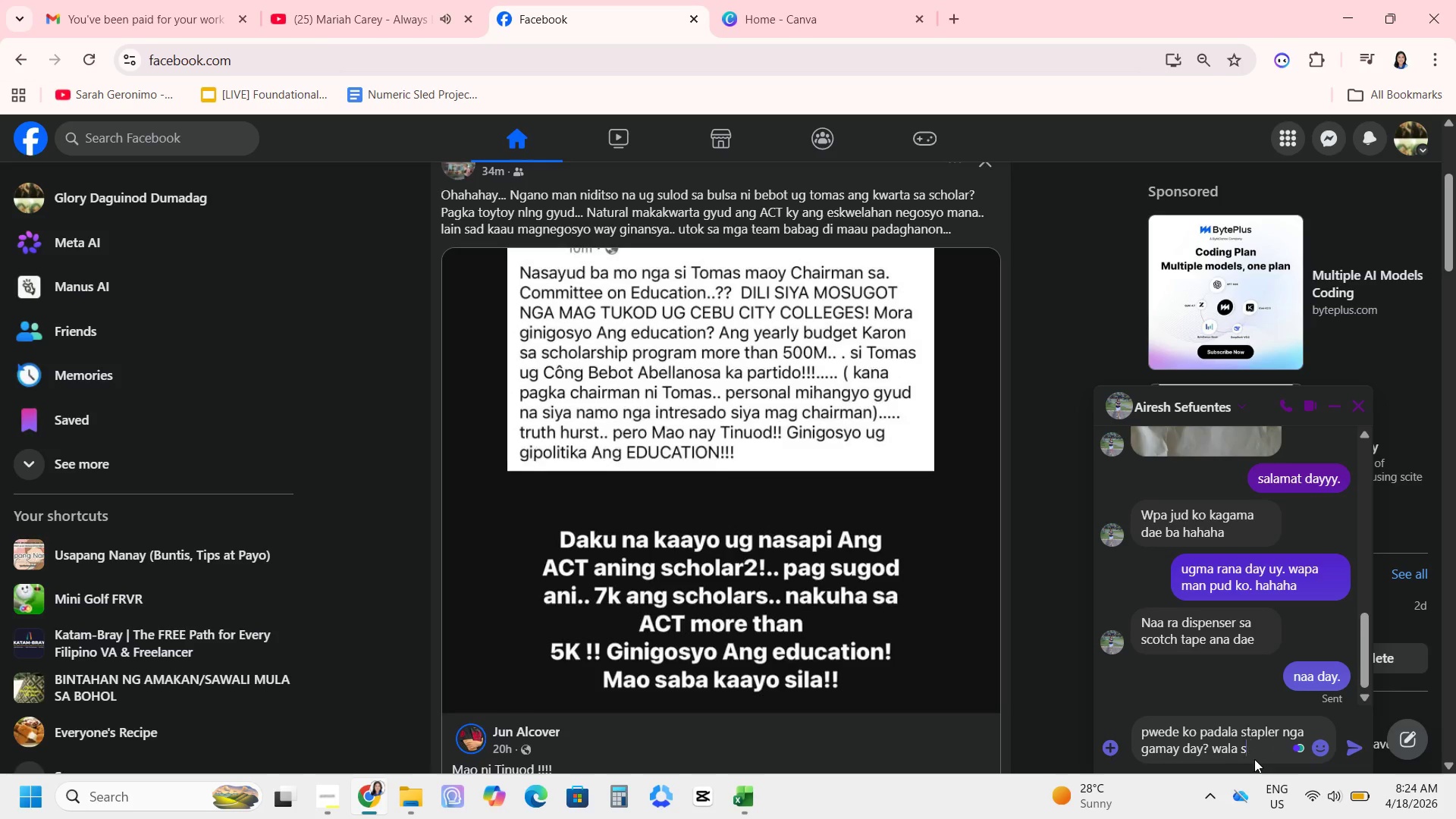 
key(Backspace)
key(Backspace)
key(Backspace)
key(Backspace)
key(Backspace)
key(Backspace)
type(gubaon na ang naaa )
key(Backspace)
key(Backspace)
type( are unya gidala)
 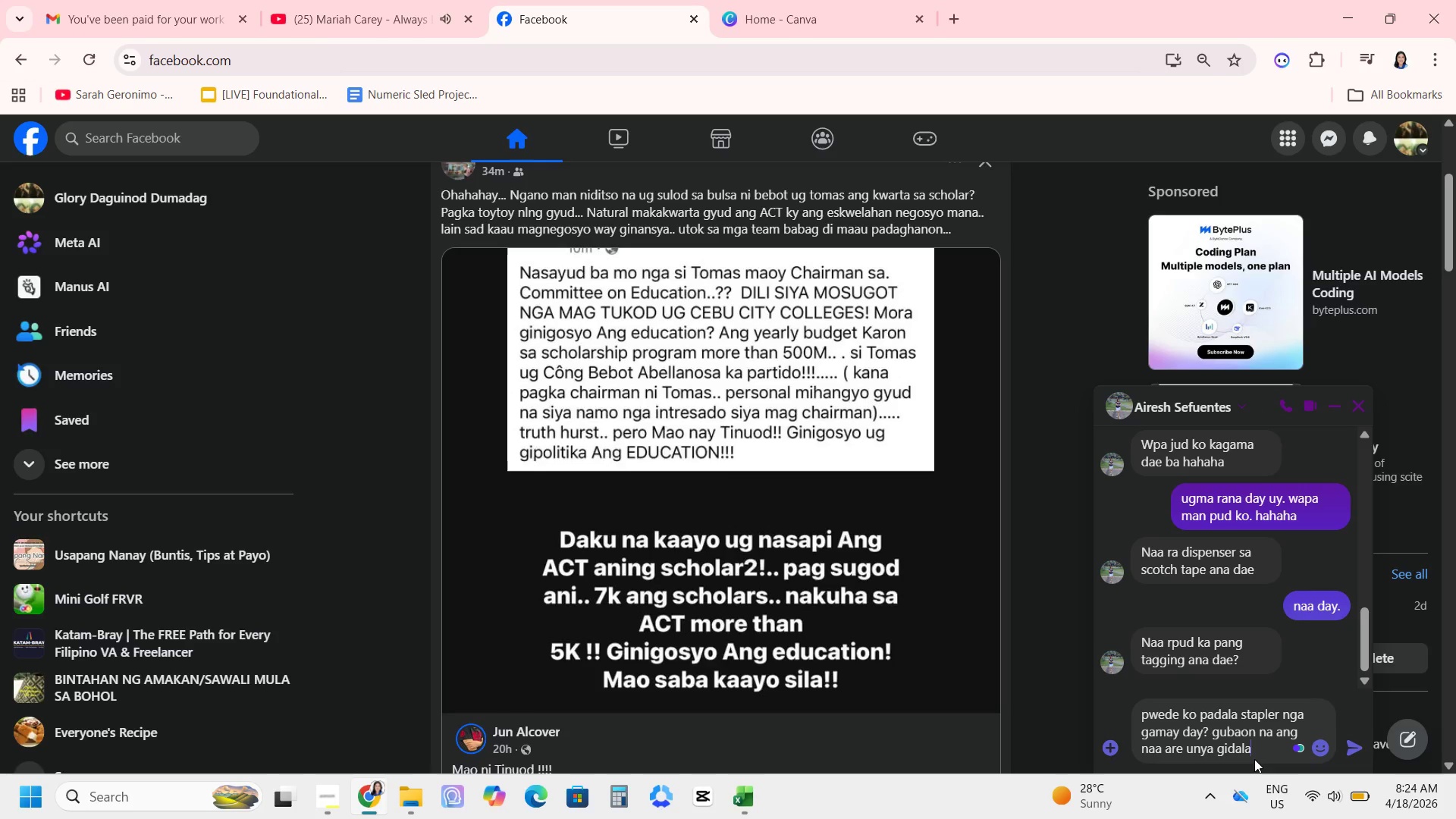 
key(Space)
 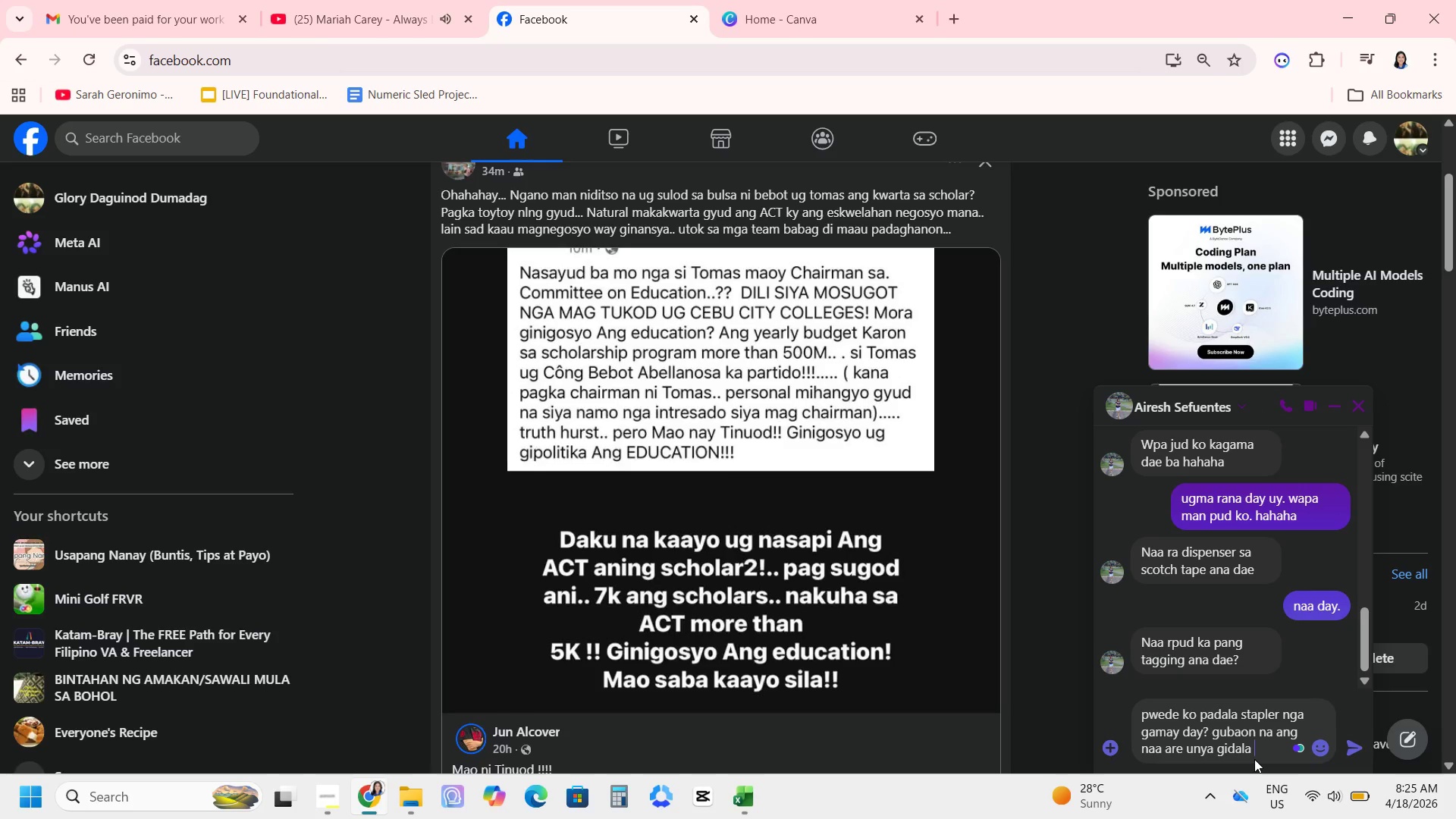 
type(ni ate celyn. )
 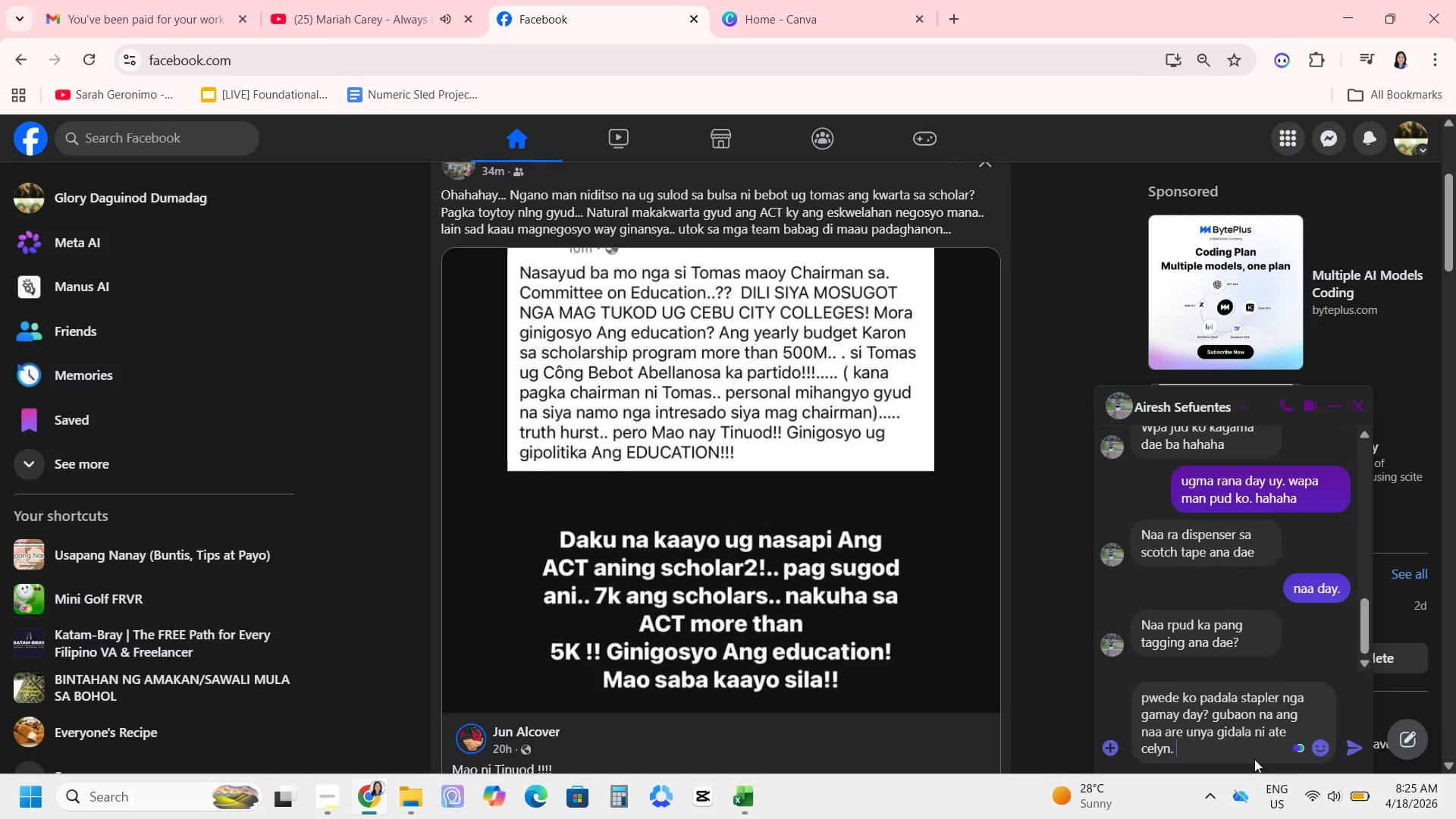 
key(Enter)
 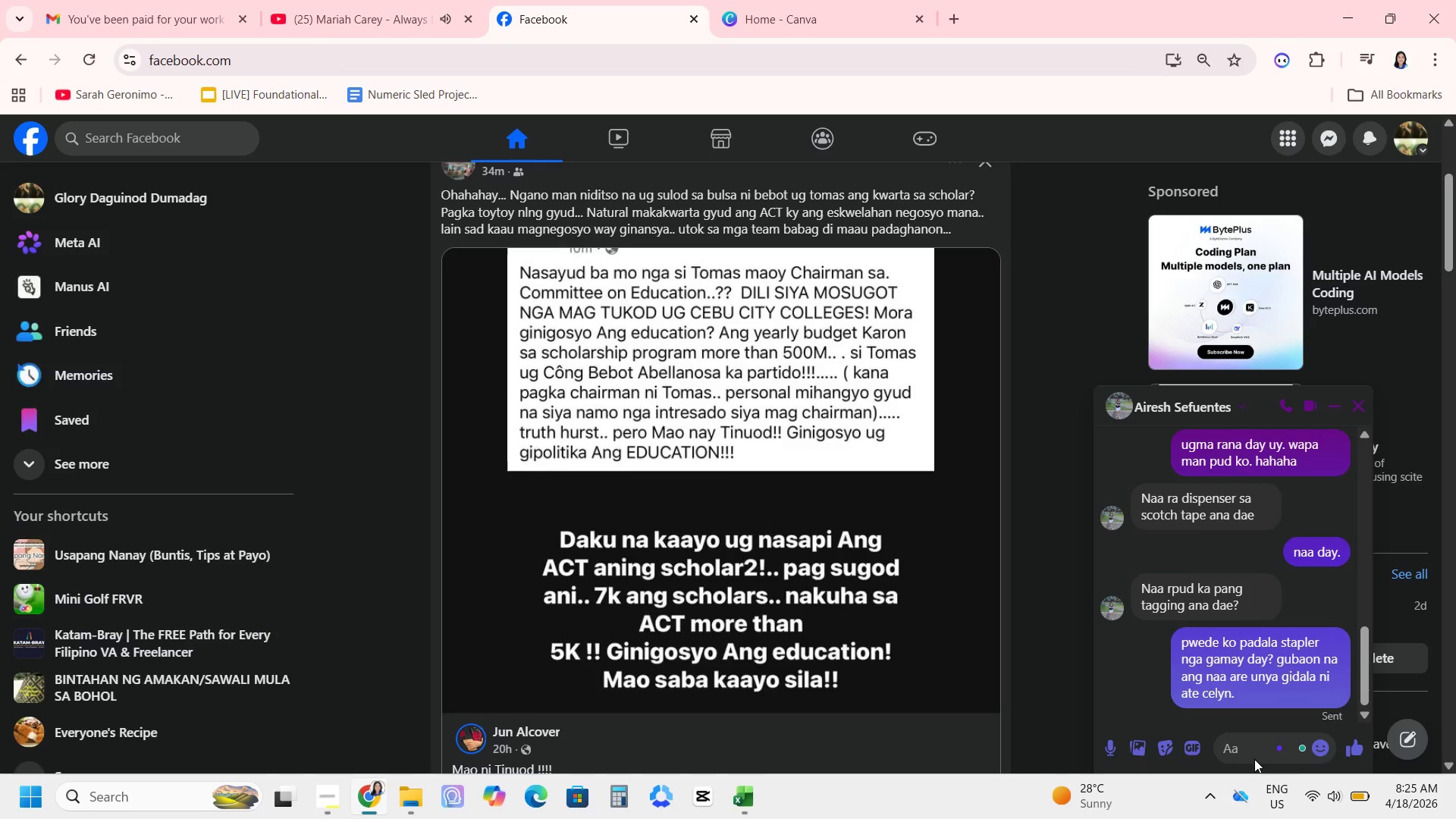 
type(ug pag)
key(Backspace)
key(Backspace)
key(Backspace)
type(bala pud sa dako nga stapler da)
key(Backspace)
key(Backspace)
type(unta dayyy. )
 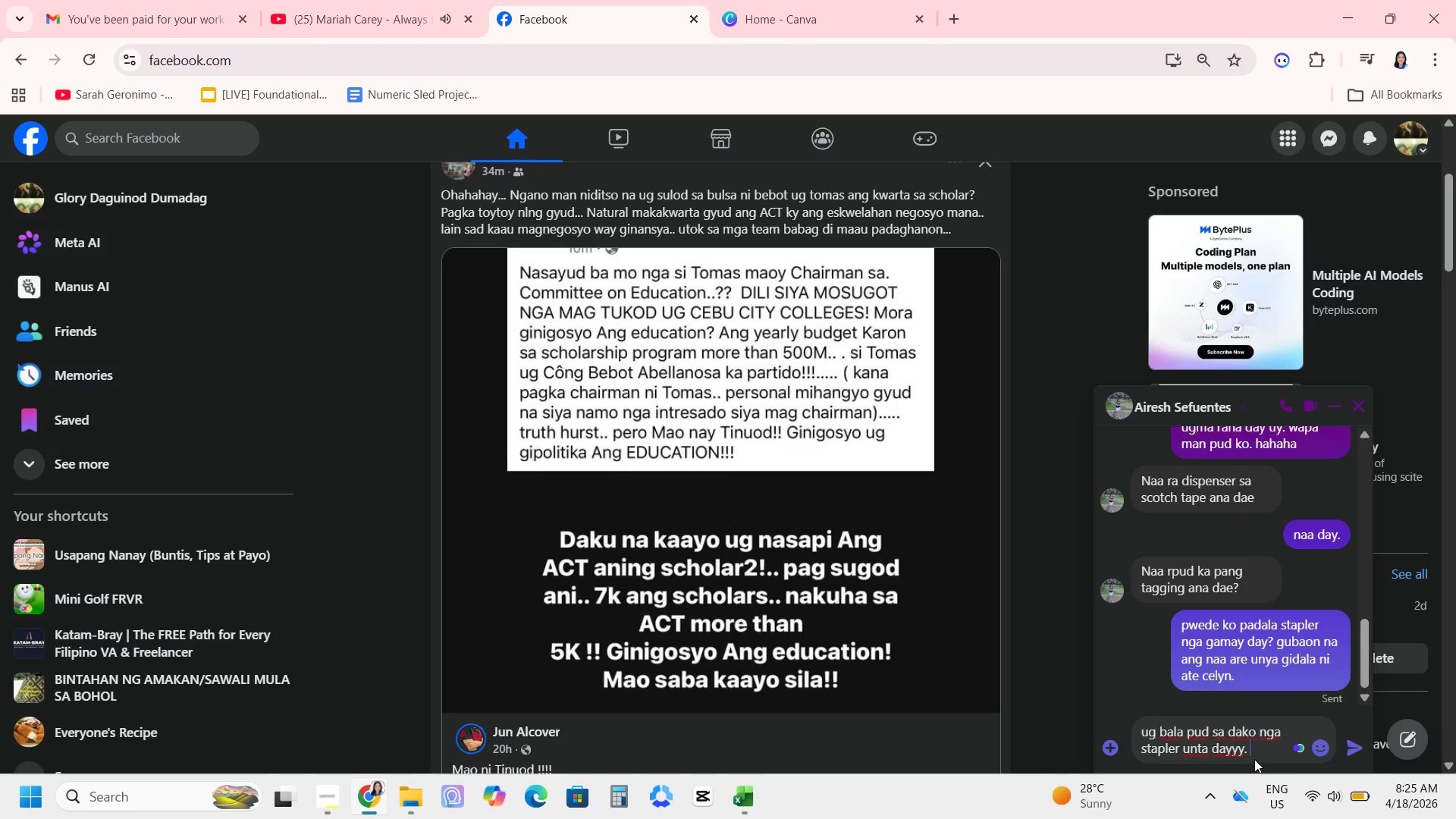 
key(Enter)
 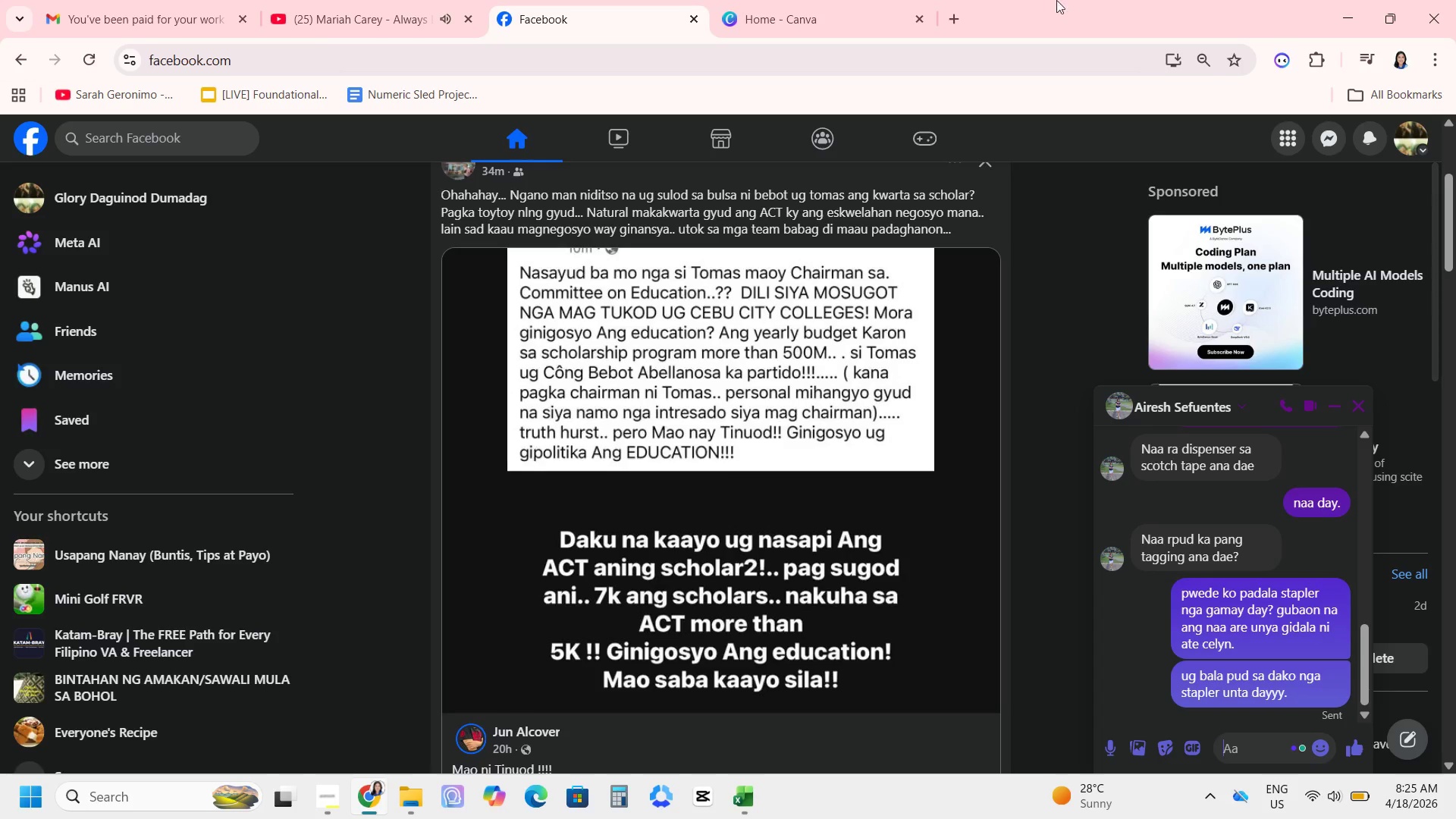 
left_click([757, 2])
 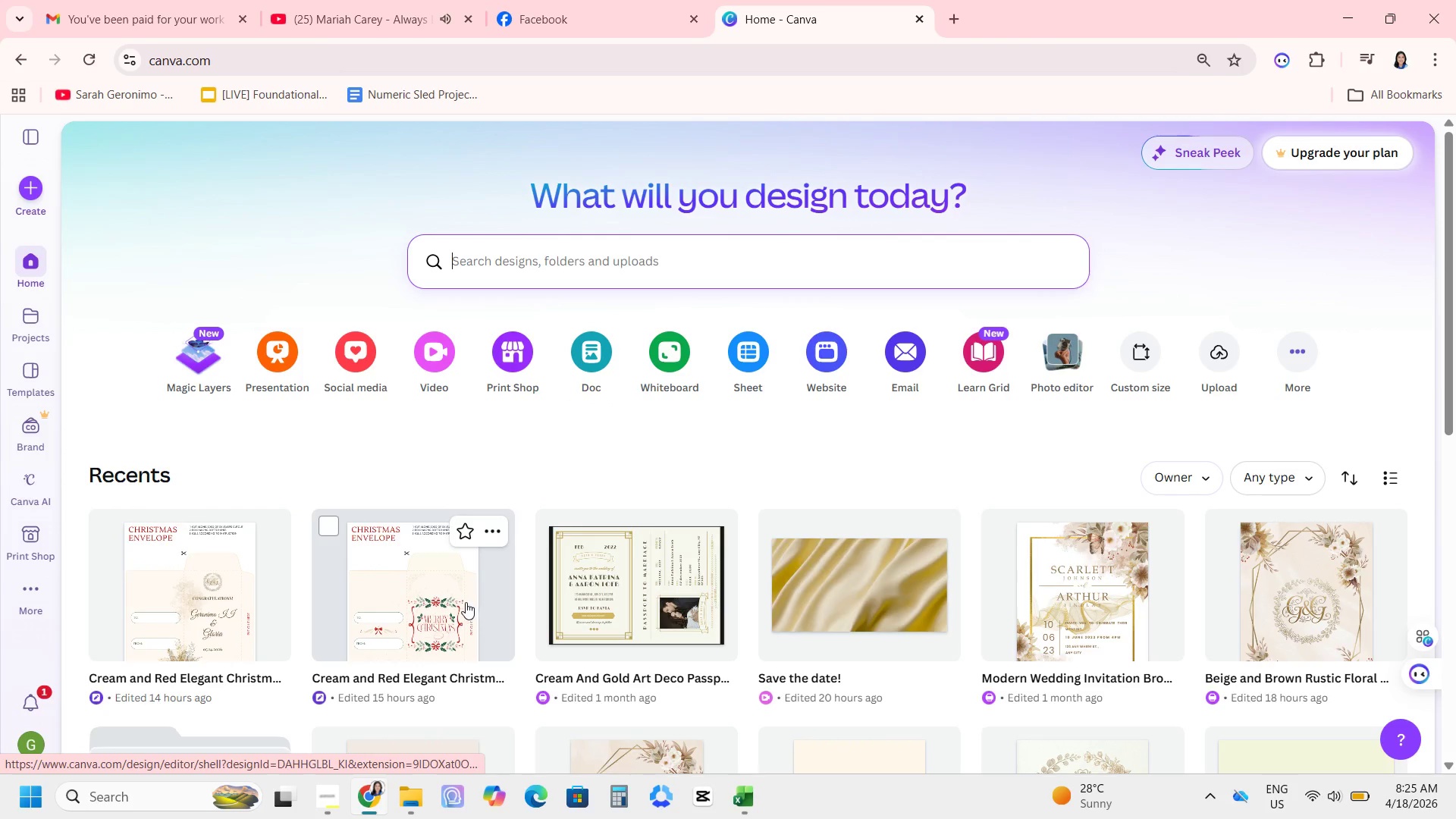 
wait(6.19)
 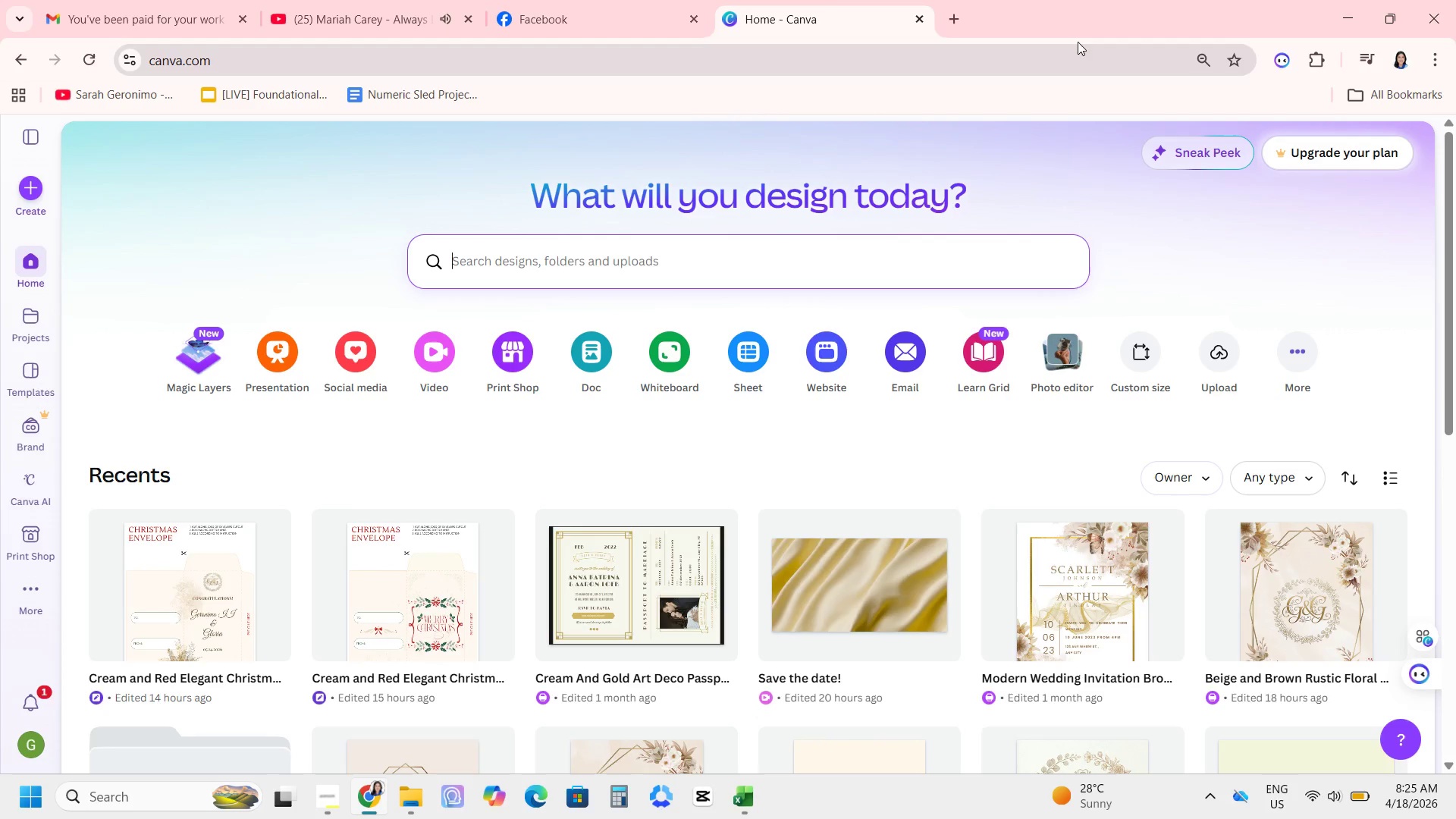 
left_click_drag(start_coordinate=[32, 701], to_coordinate=[38, 700])
 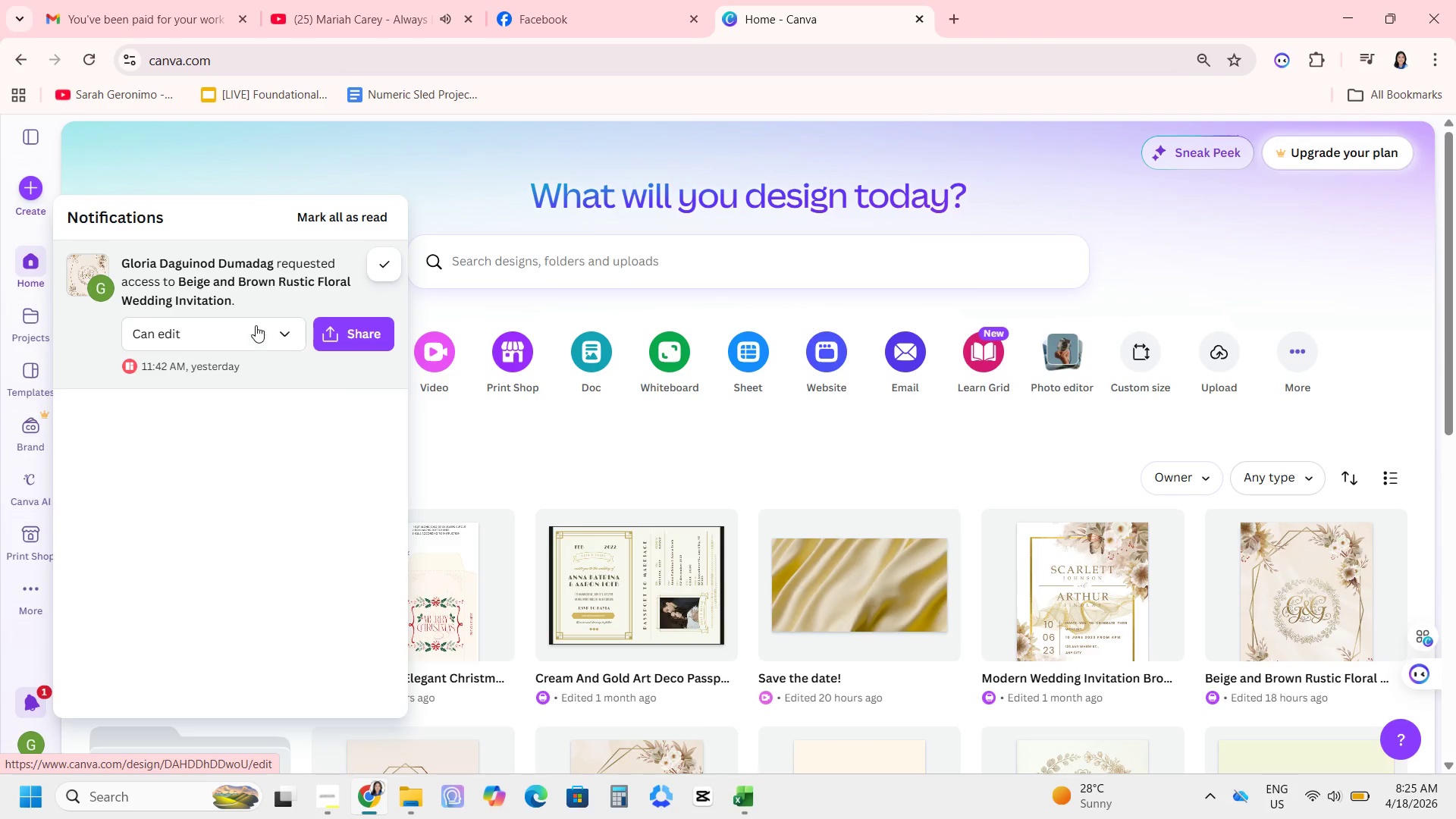 
left_click([22, 744])
 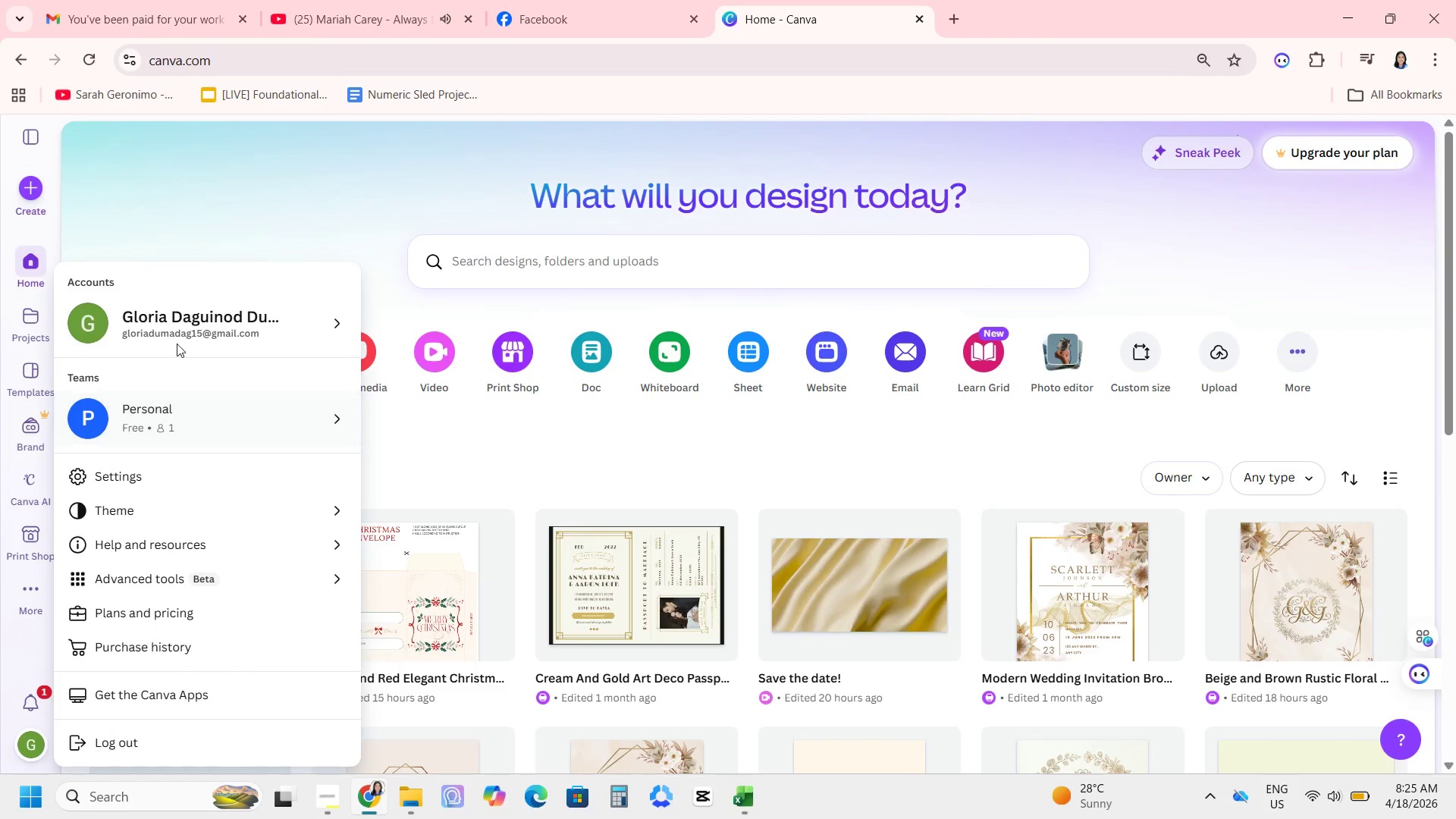 
mouse_move([308, 331])
 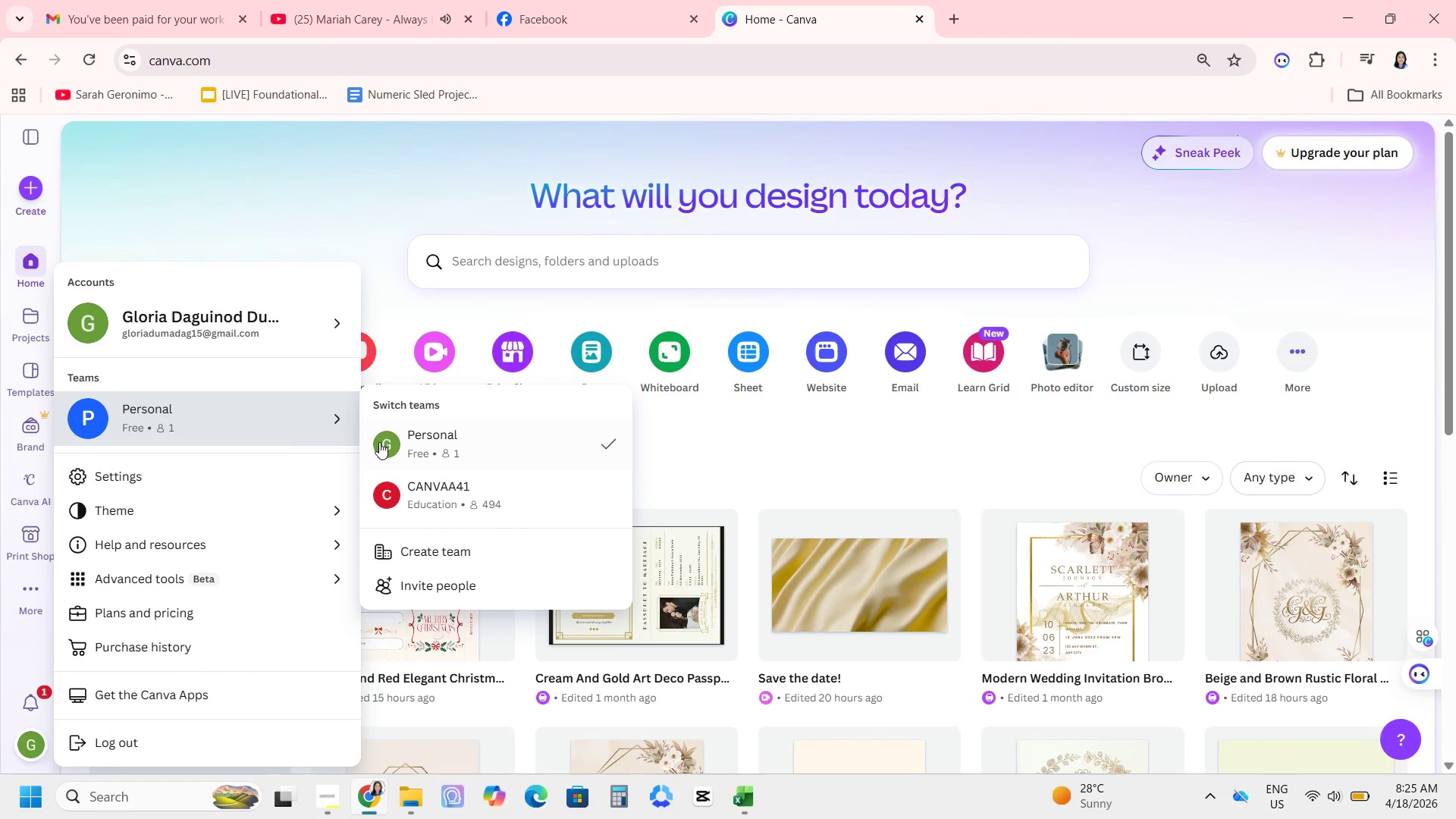 
left_click([410, 503])
 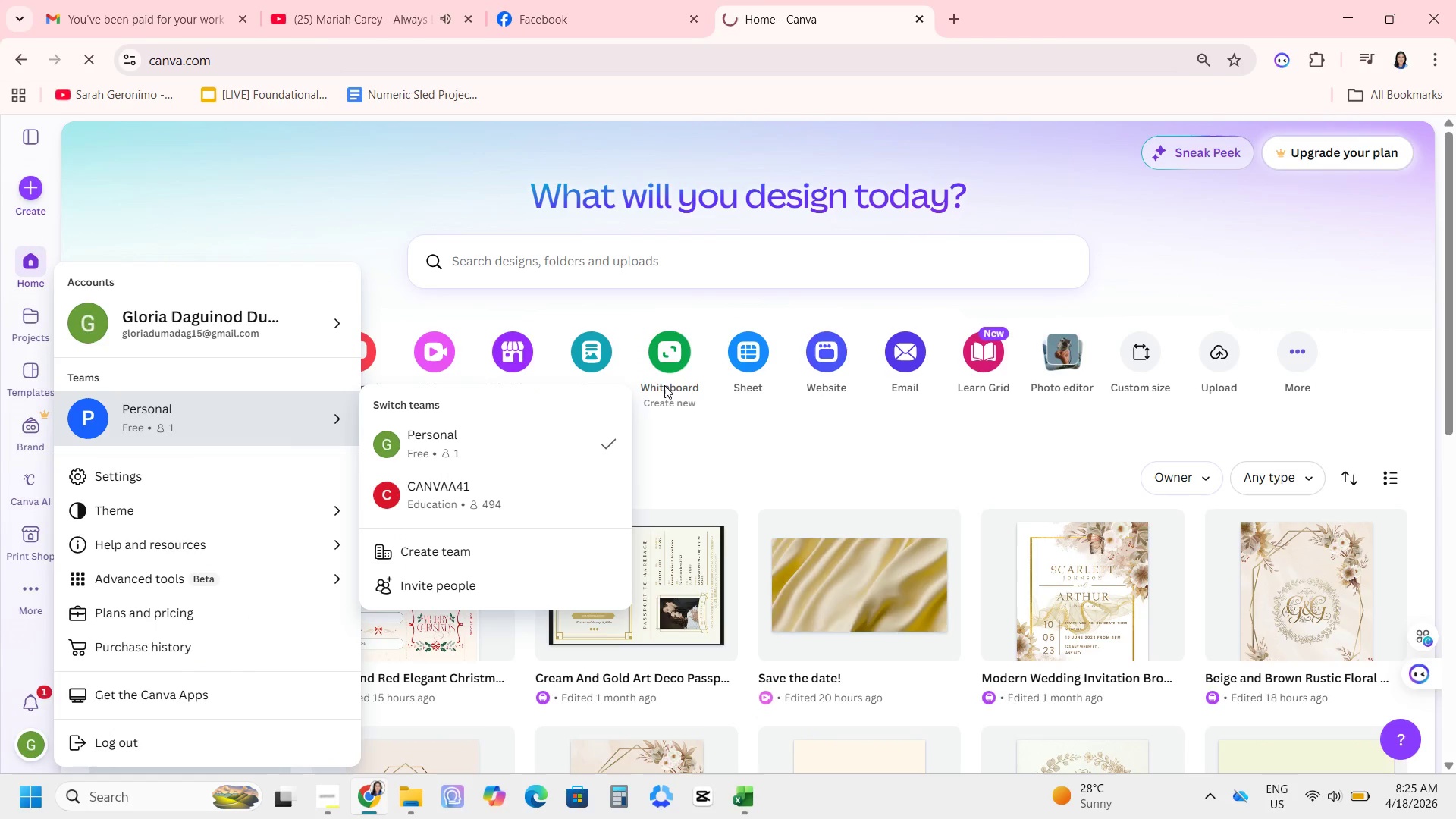 
mouse_move([573, 0])
 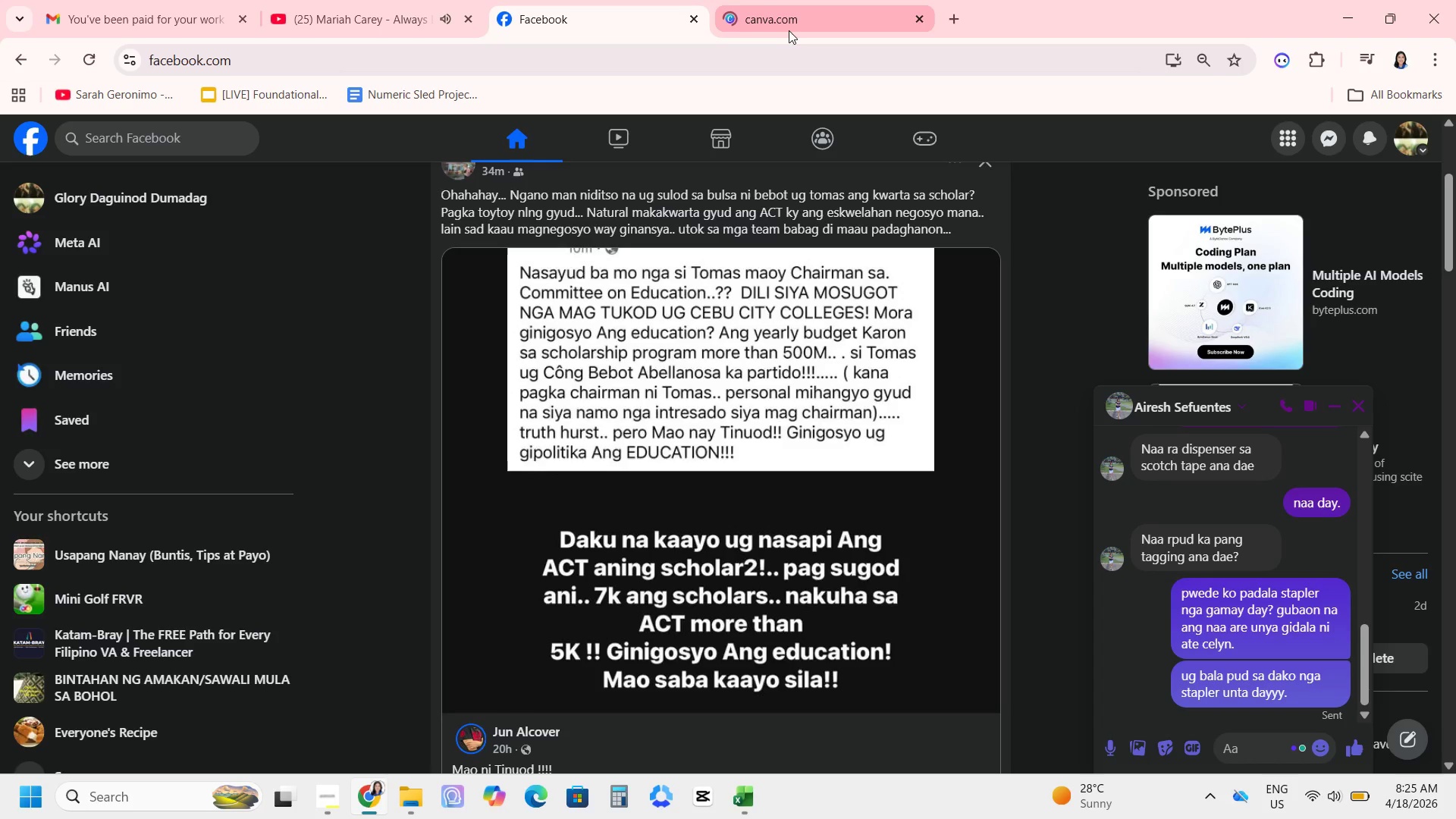 
left_click([792, 25])
 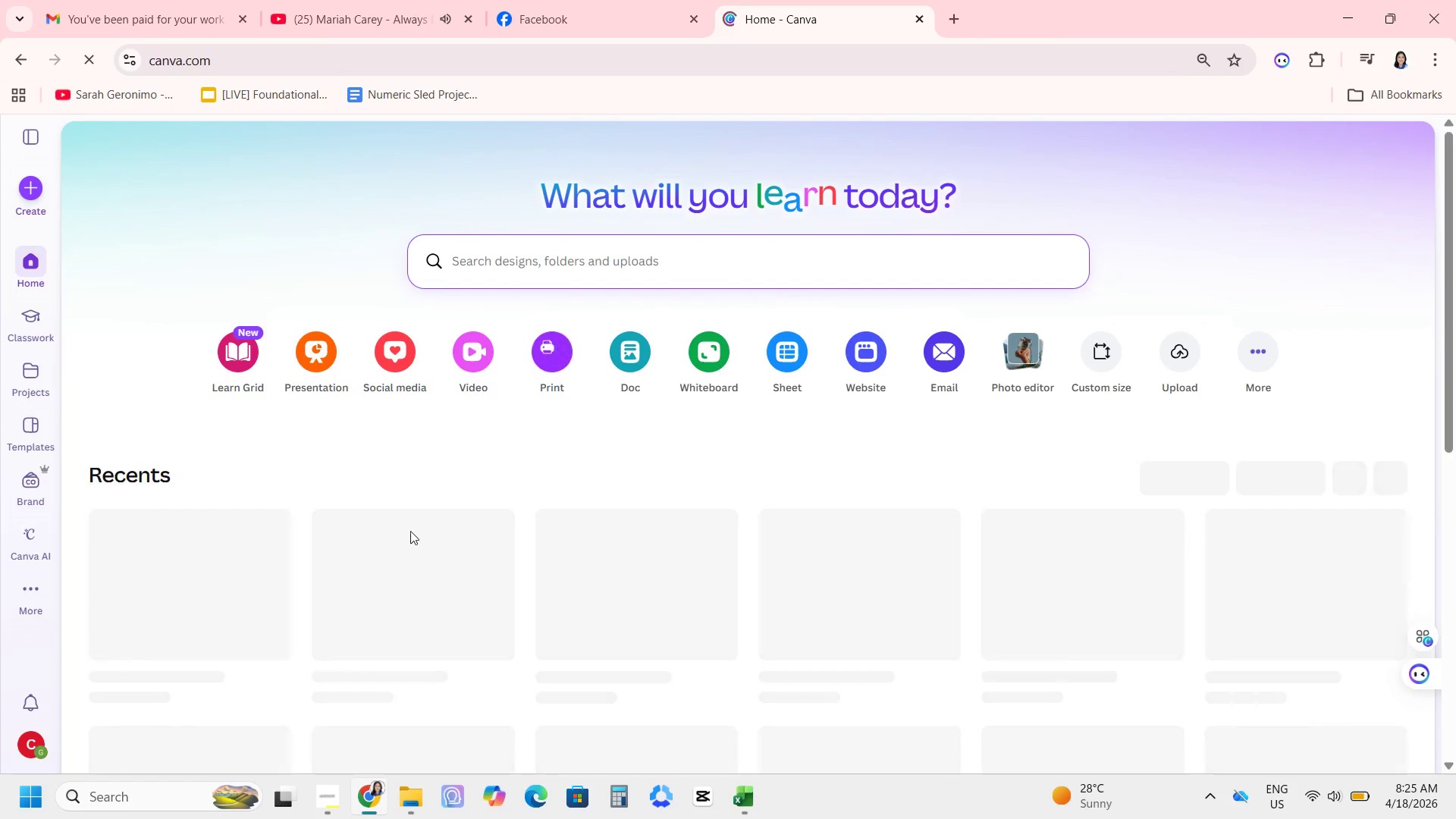 
scroll: coordinate [236, 537], scroll_direction: down, amount: 1.0
 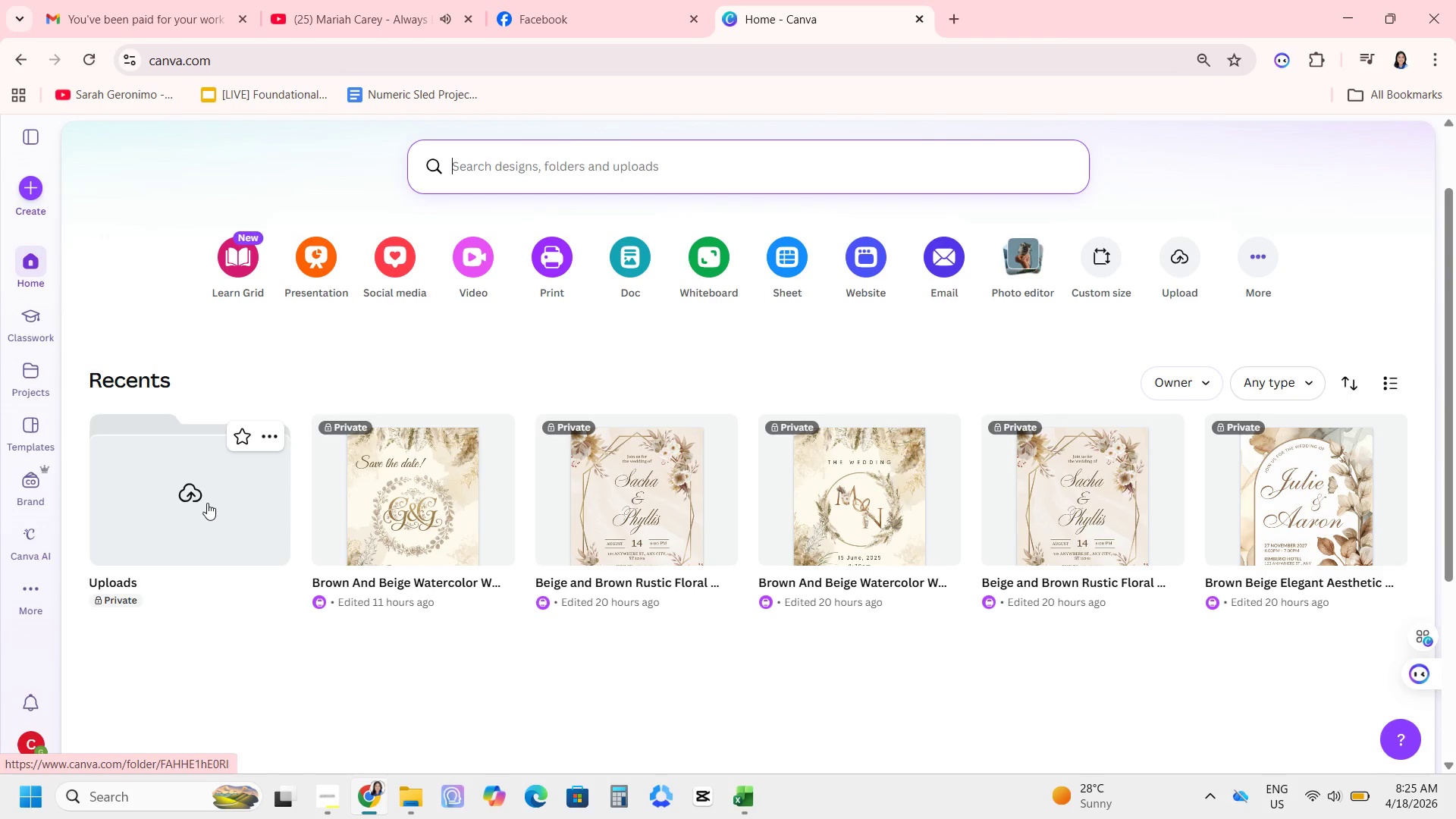 
wait(6.35)
 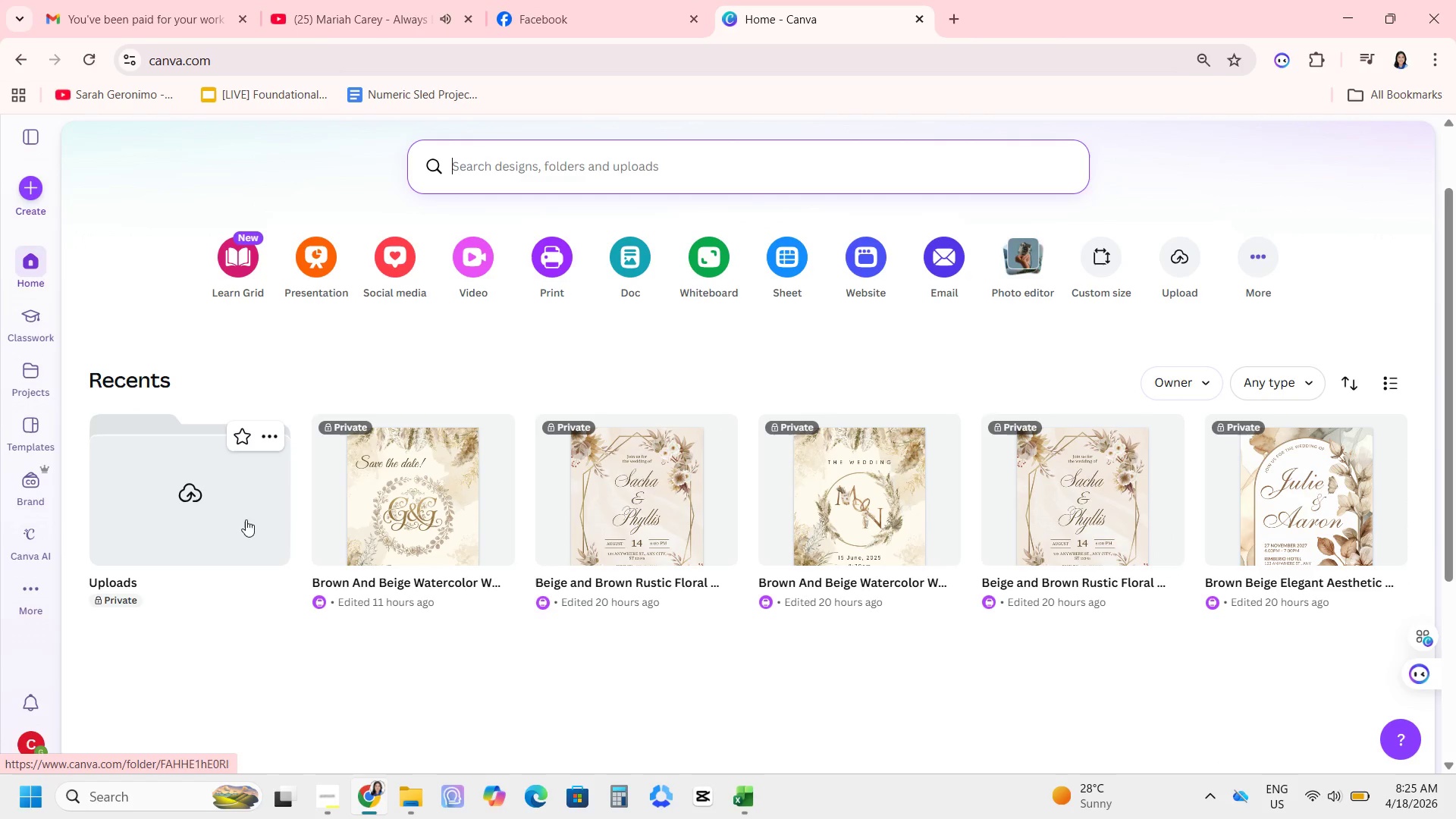 
left_click([1328, 28])
 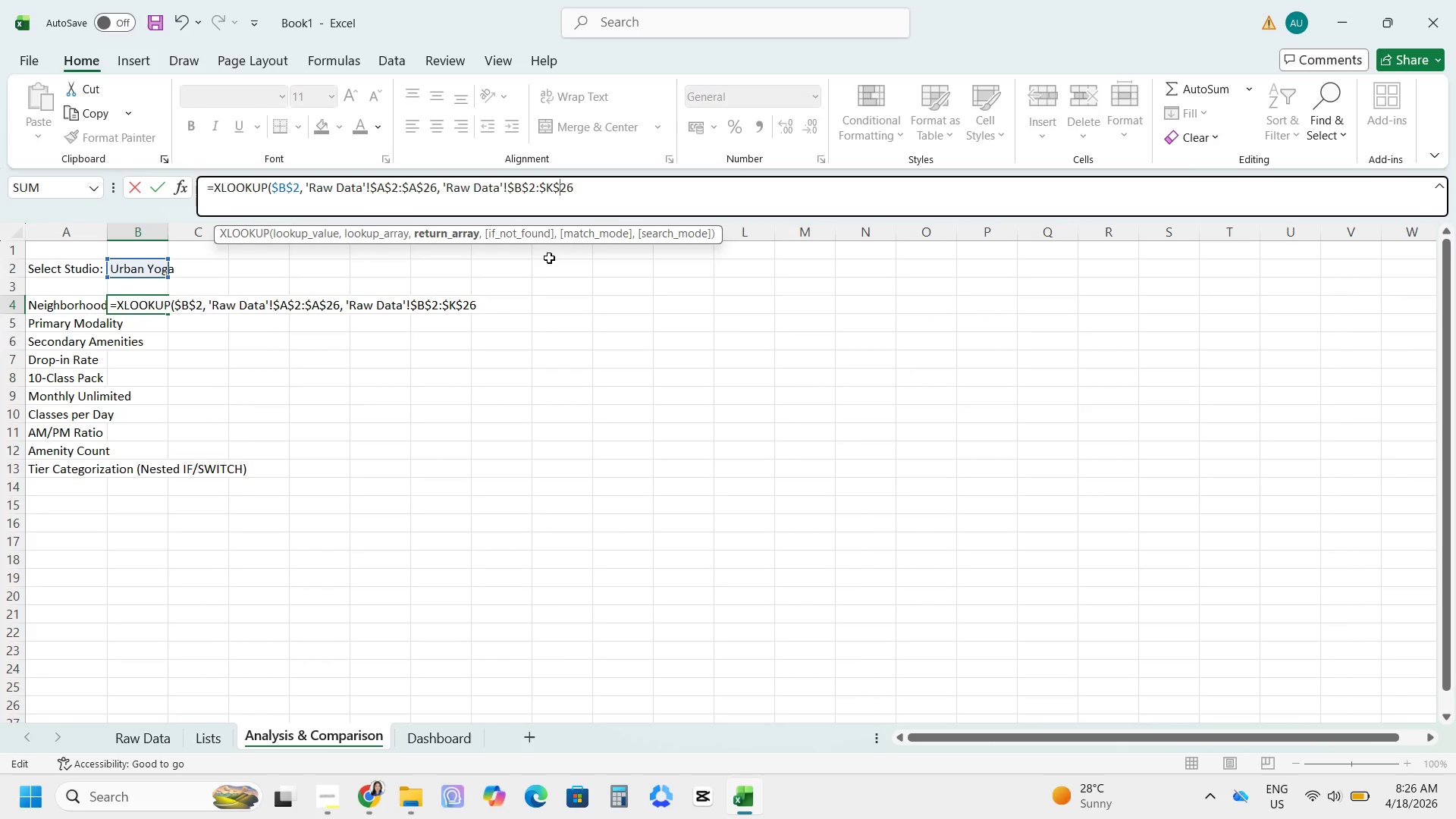 
wait(7.7)
 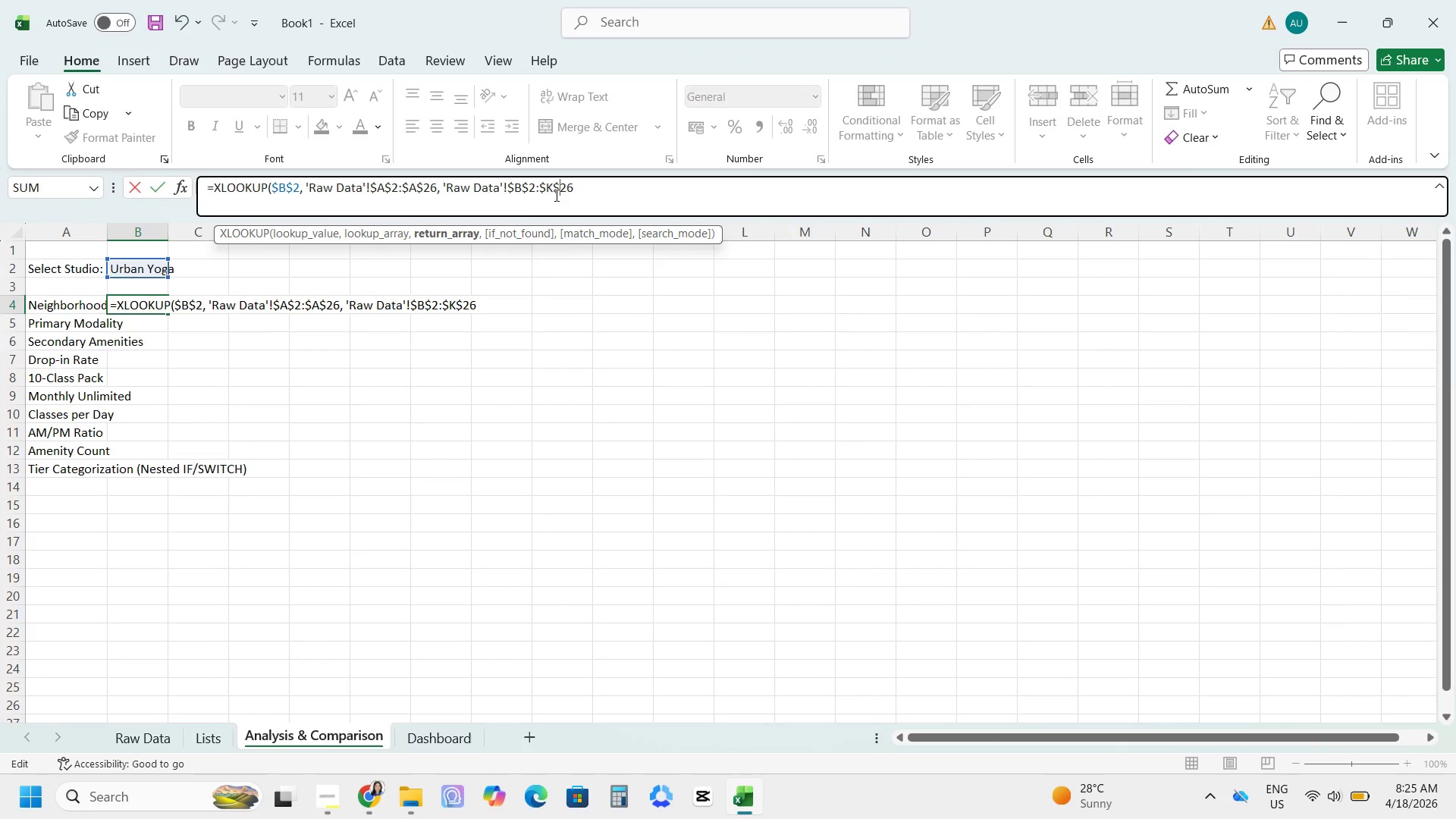 
type(, "Studio not foud)
key(Backspace)
type(nd"))
 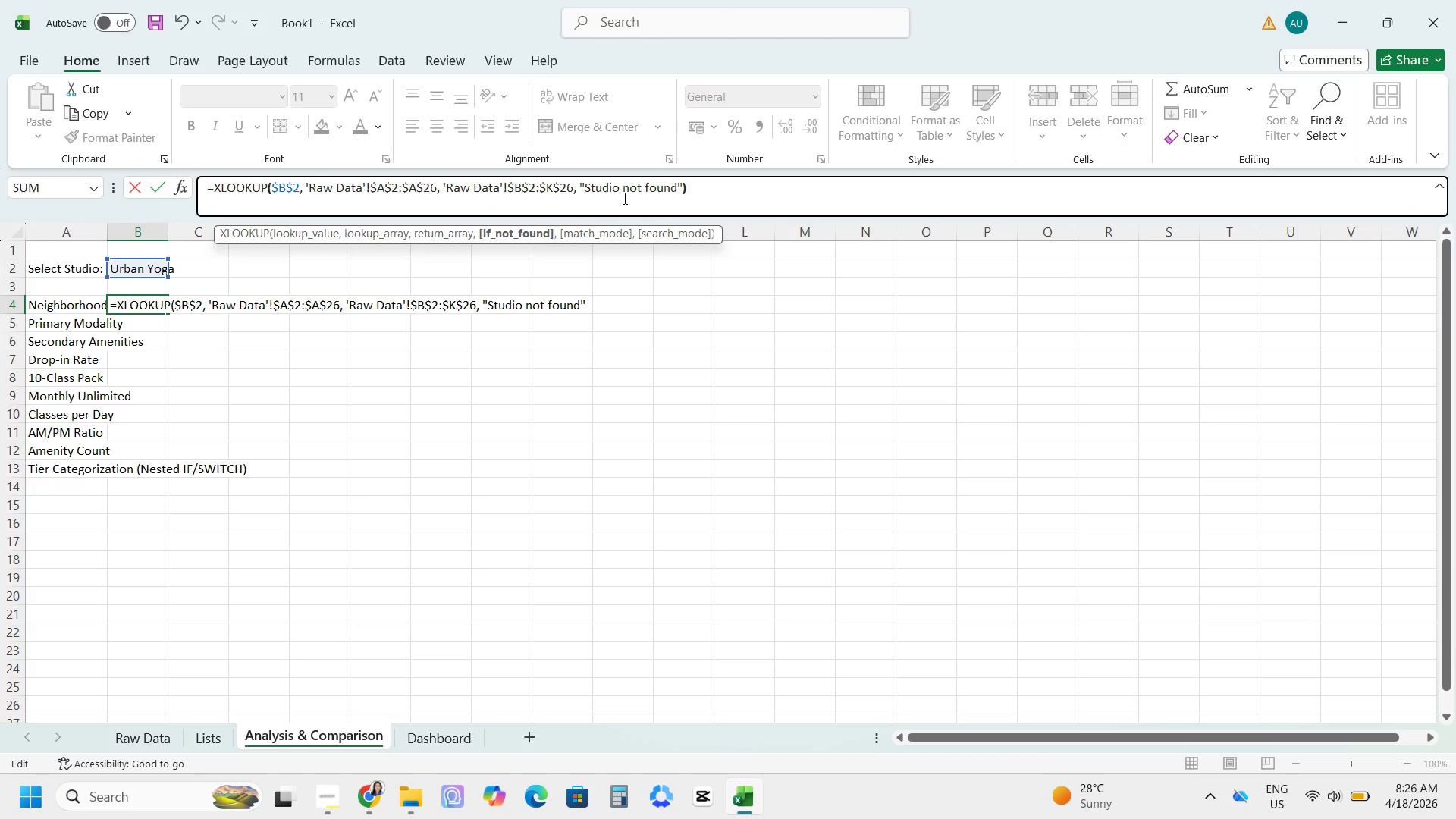 
wait(6.33)
 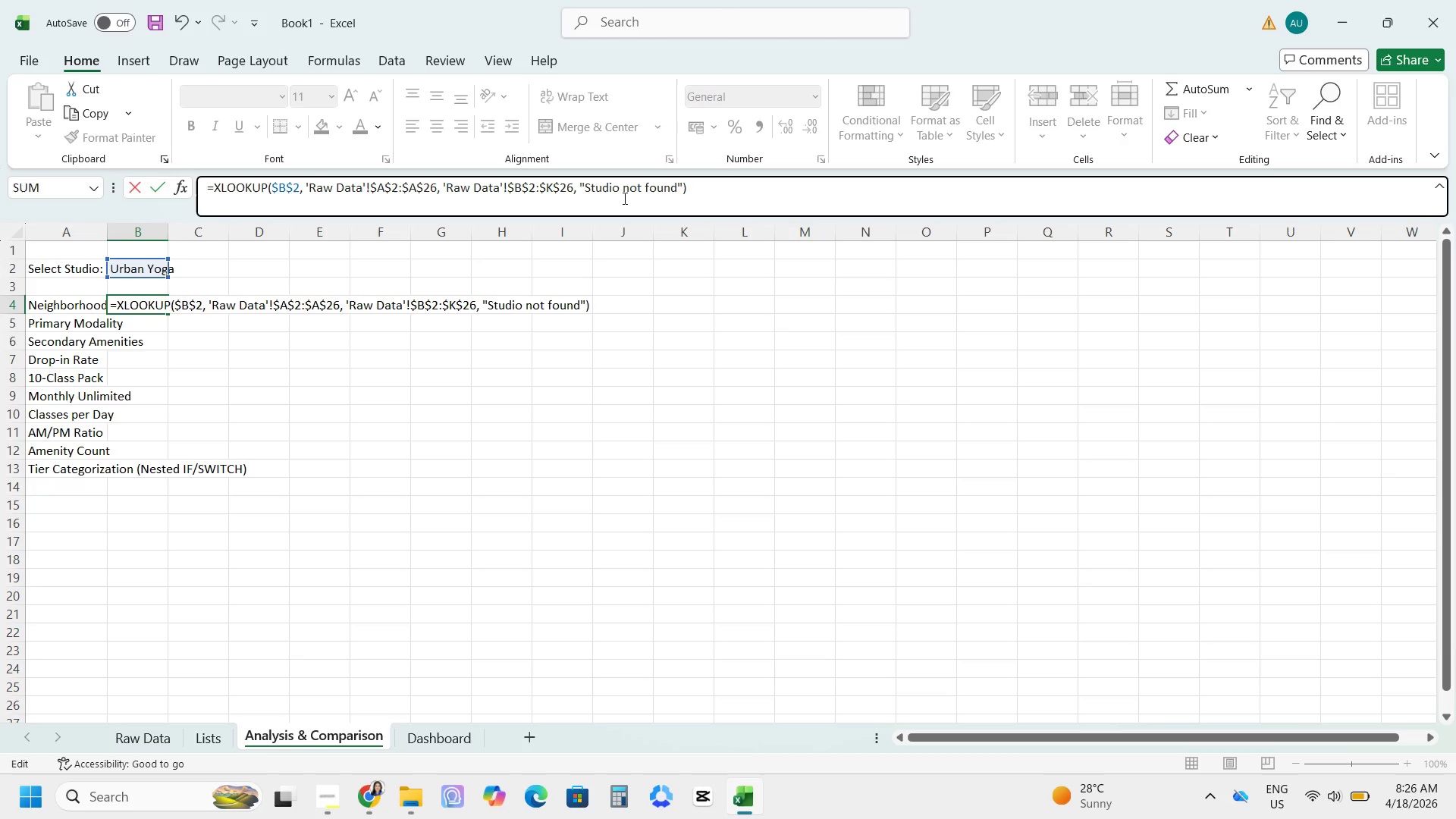 
key(Enter)
 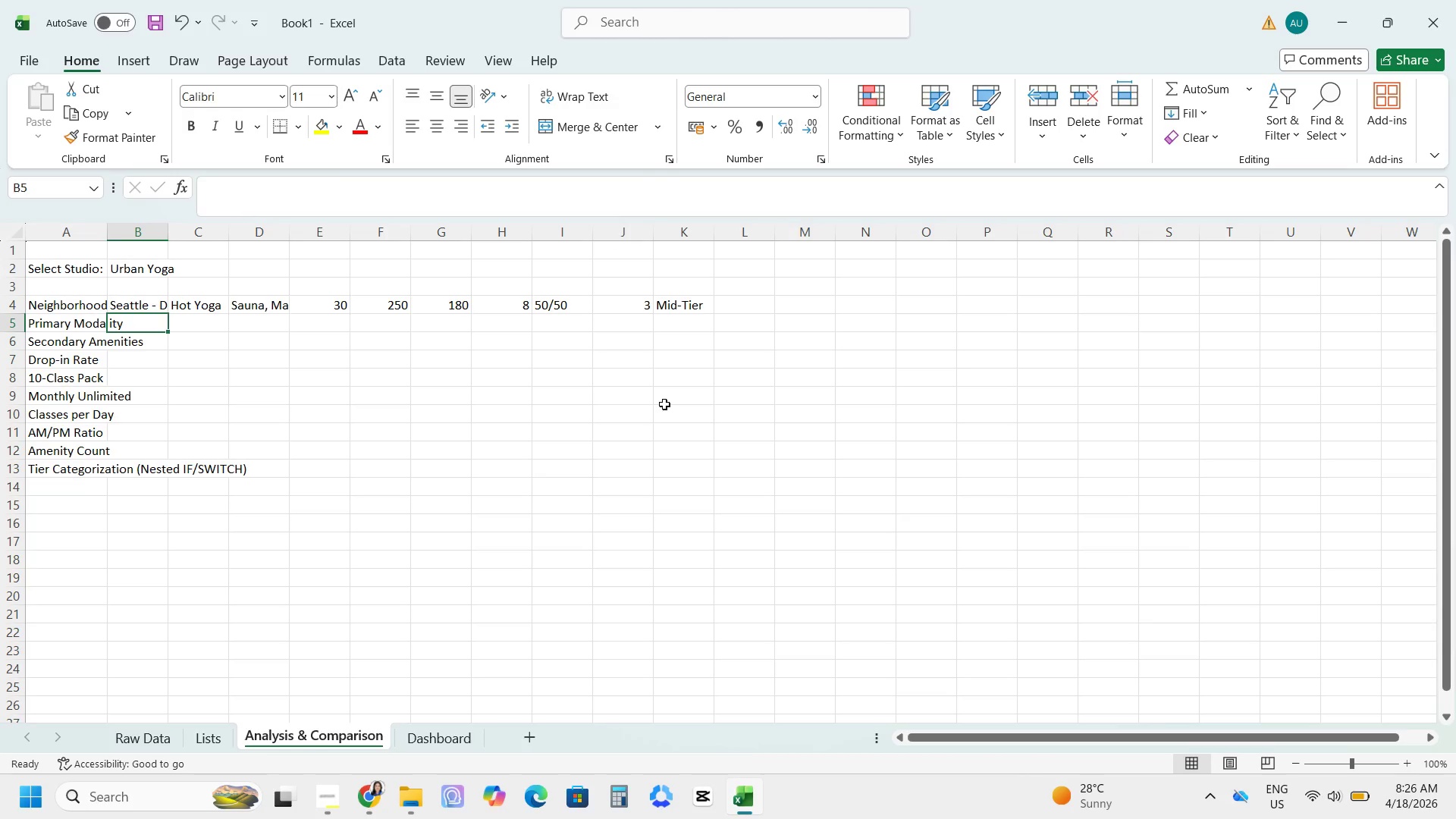 
wait(11.31)
 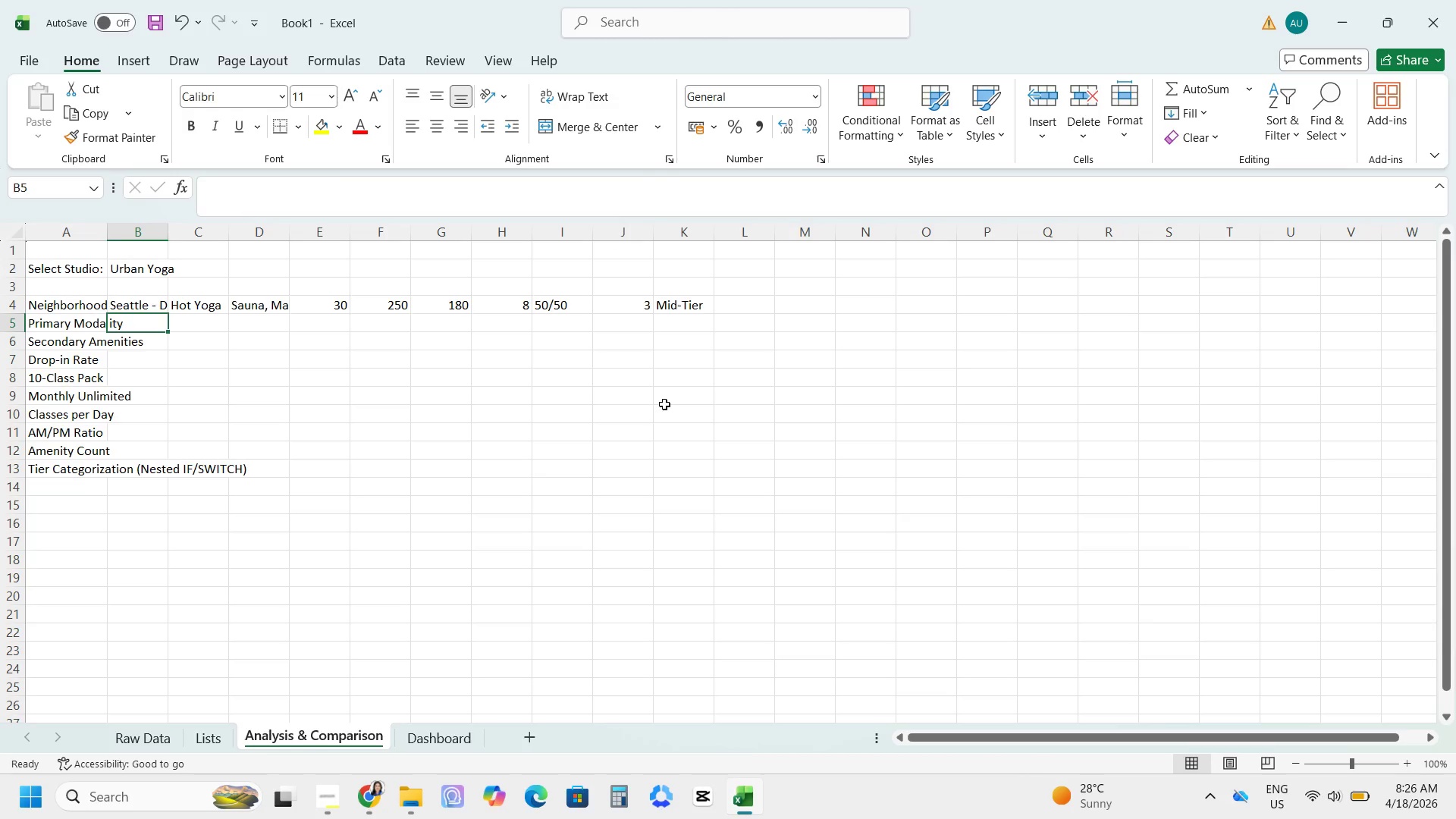 
left_click([151, 301])
 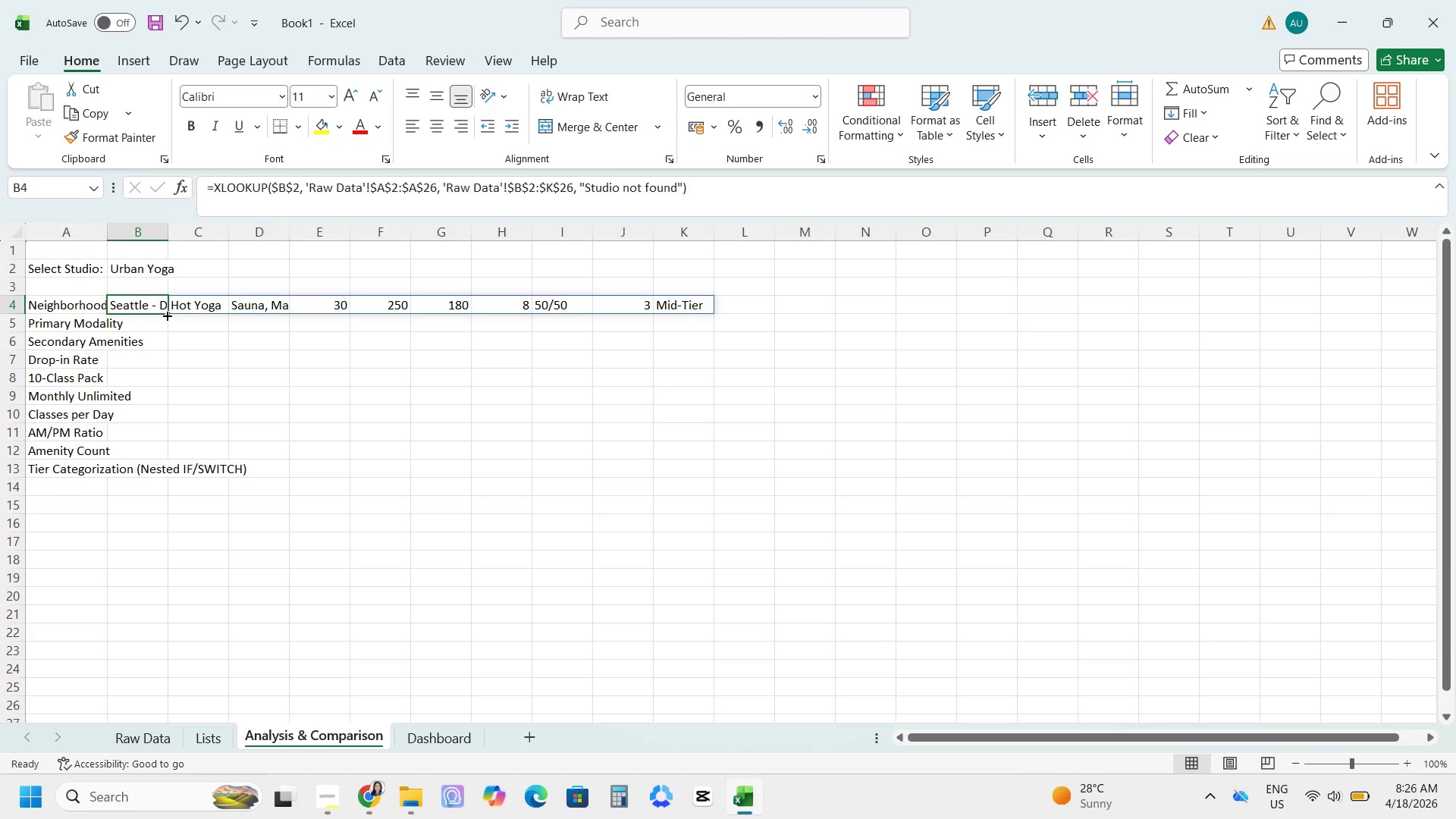 
wait(8.52)
 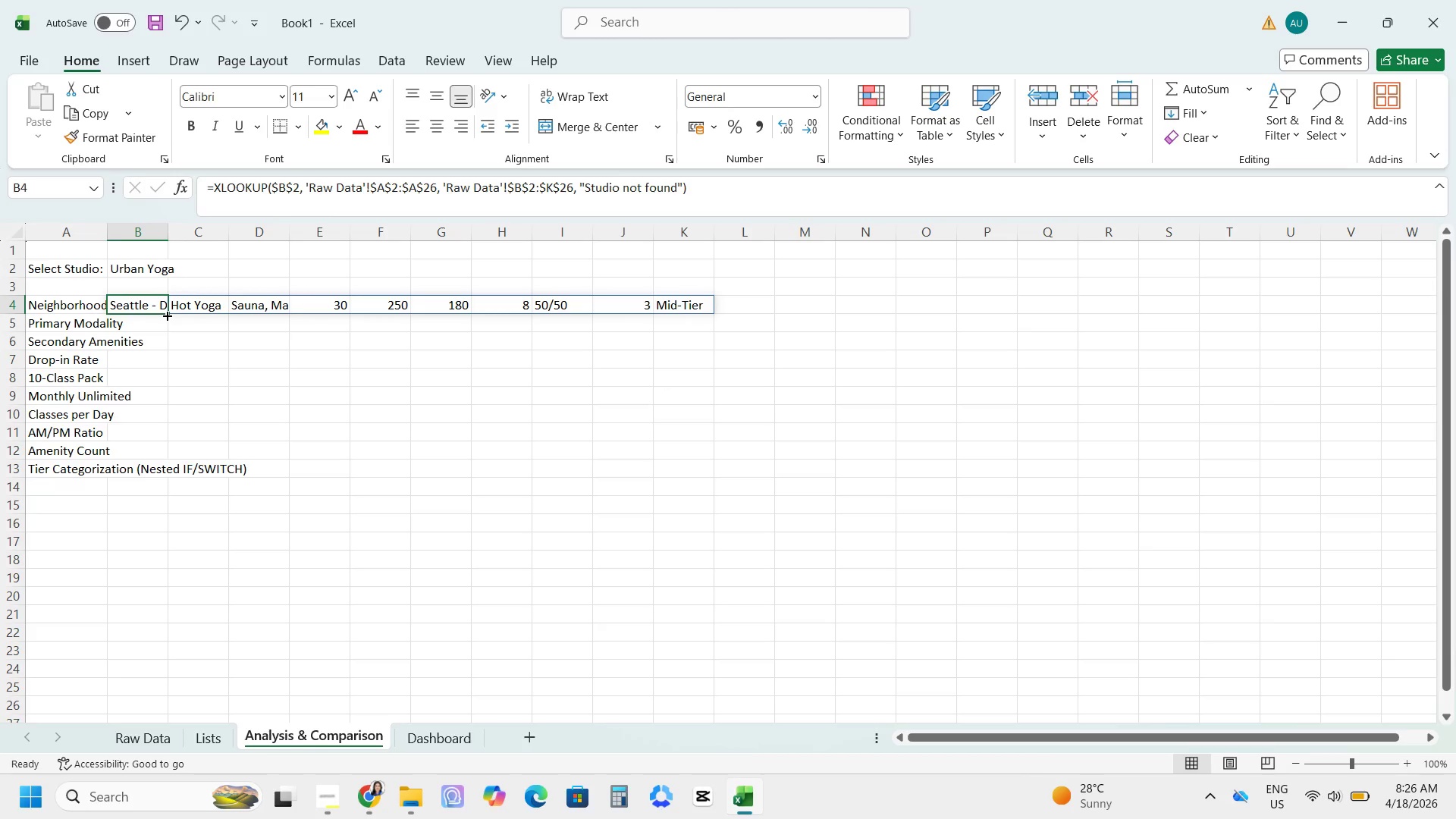 
left_click_drag(start_coordinate=[679, 303], to_coordinate=[244, 393])
 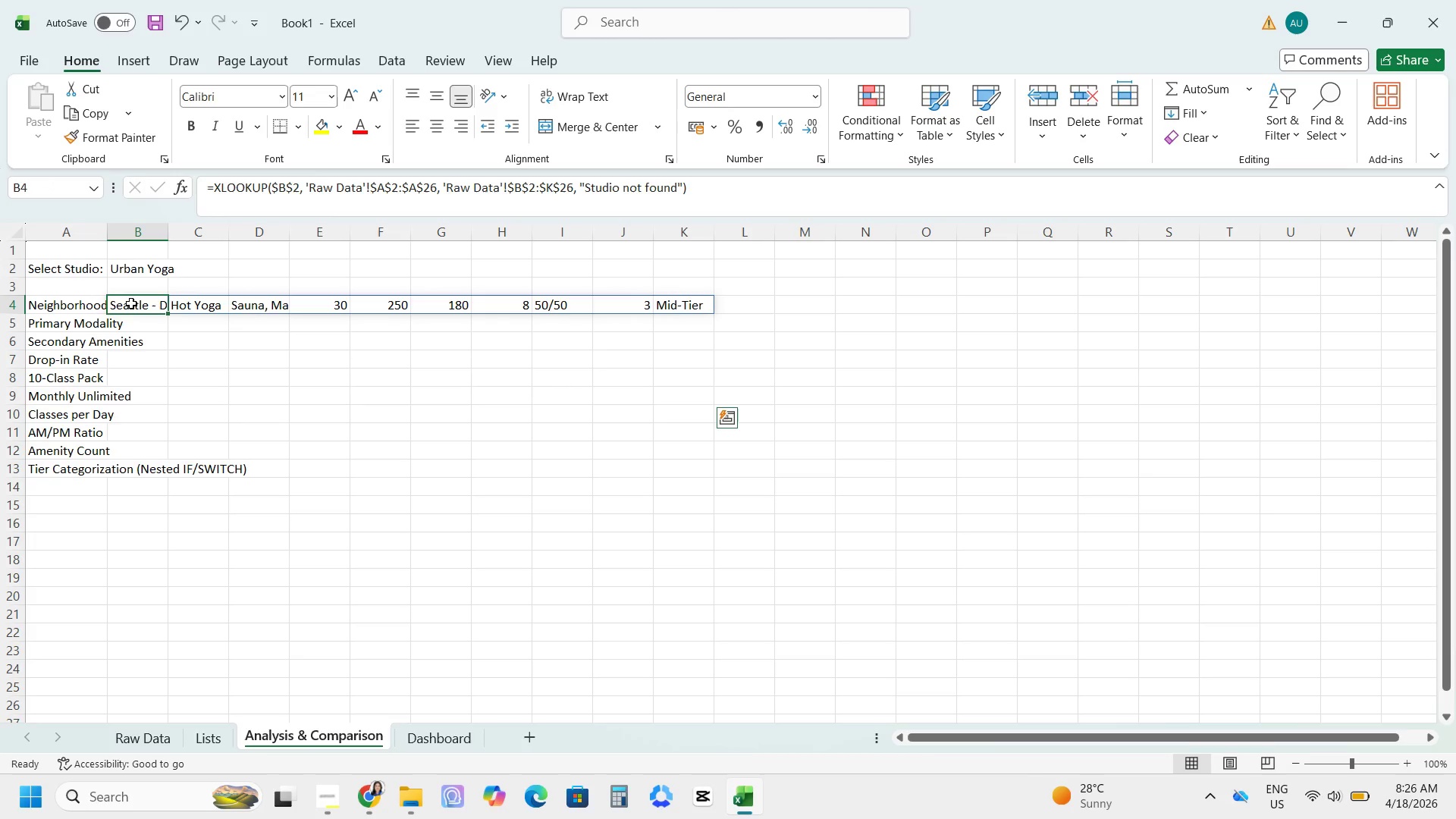 
right_click([131, 303])
 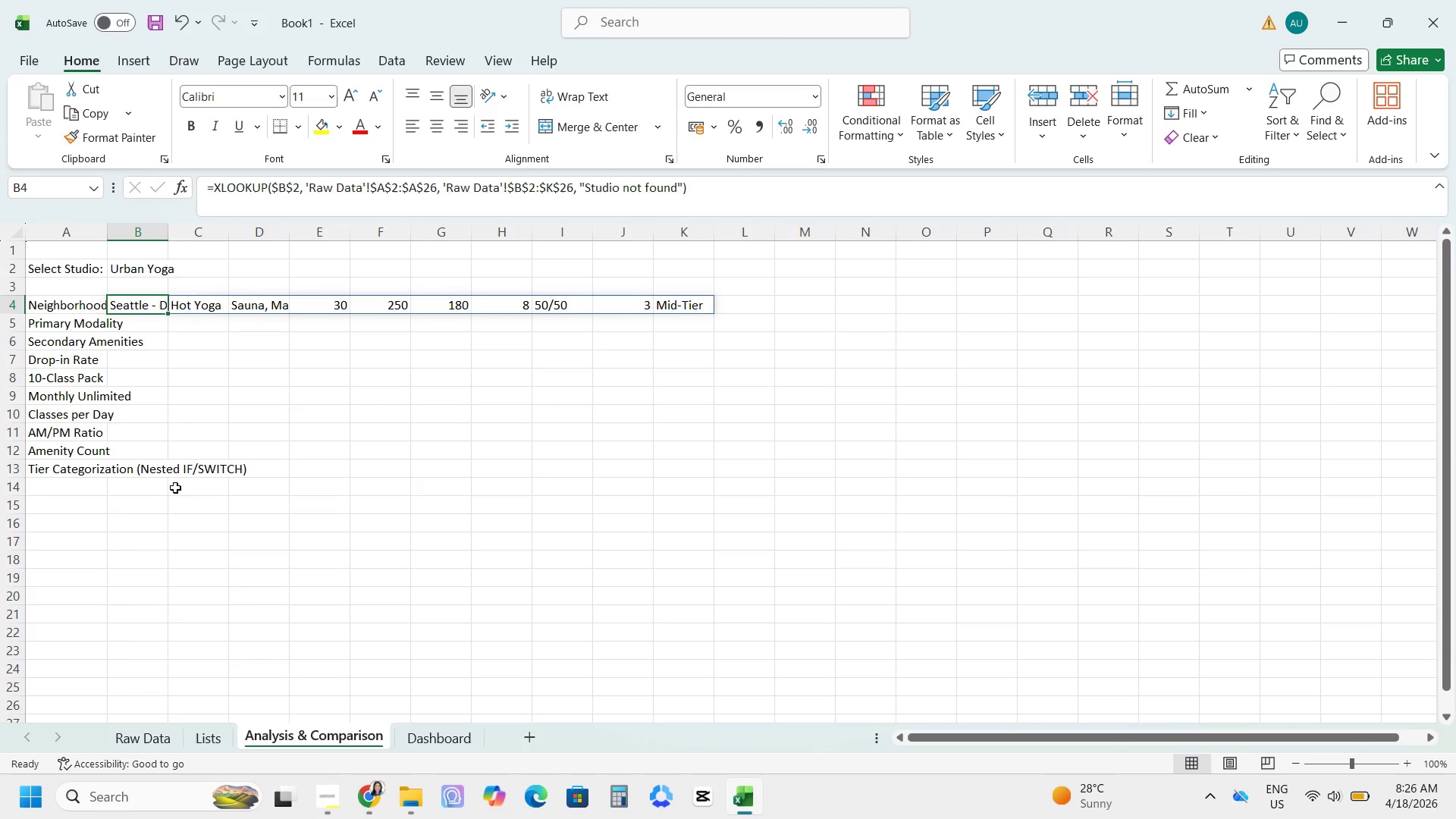 
mouse_move([178, 734])
 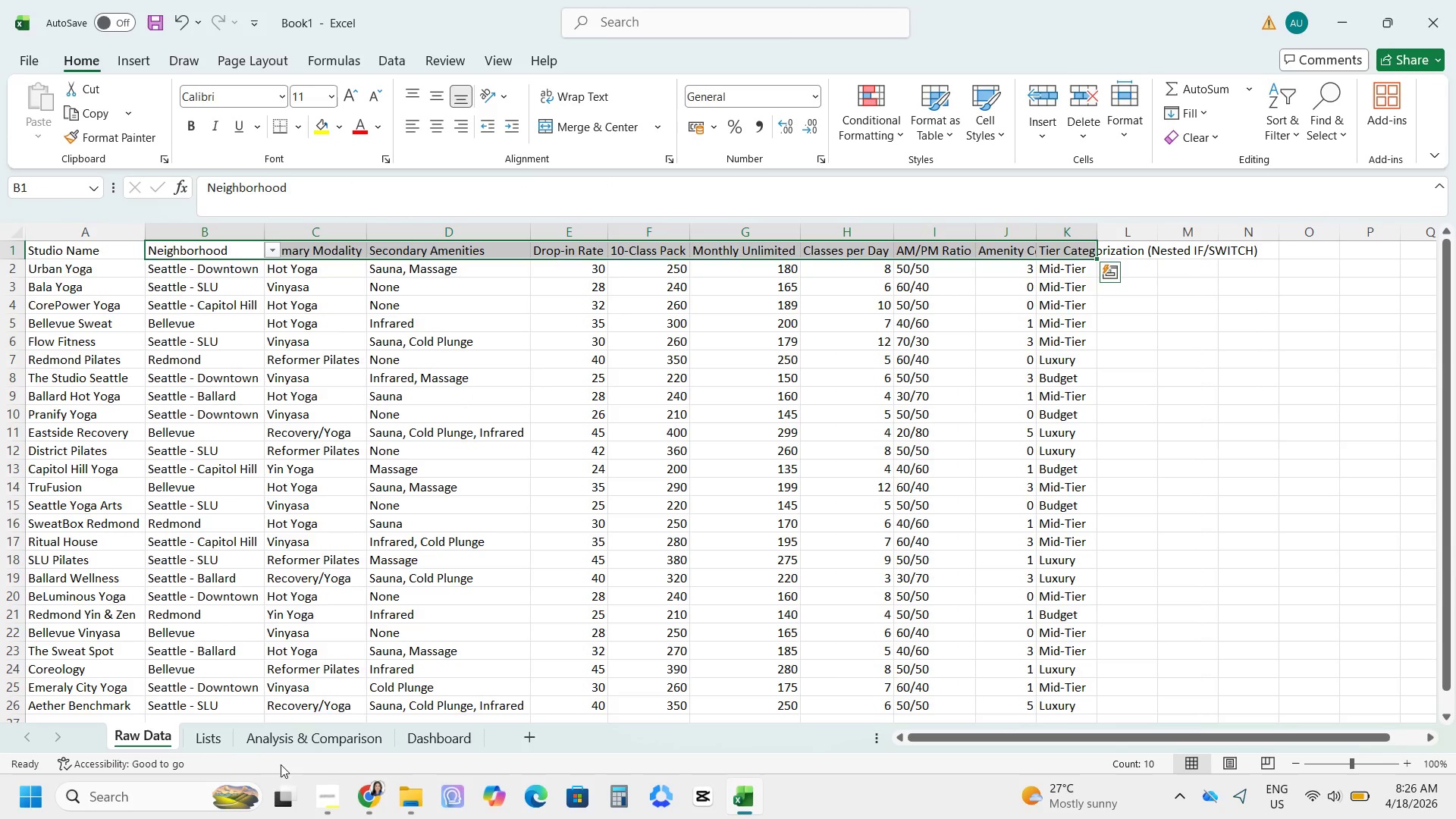 
left_click([225, 745])
 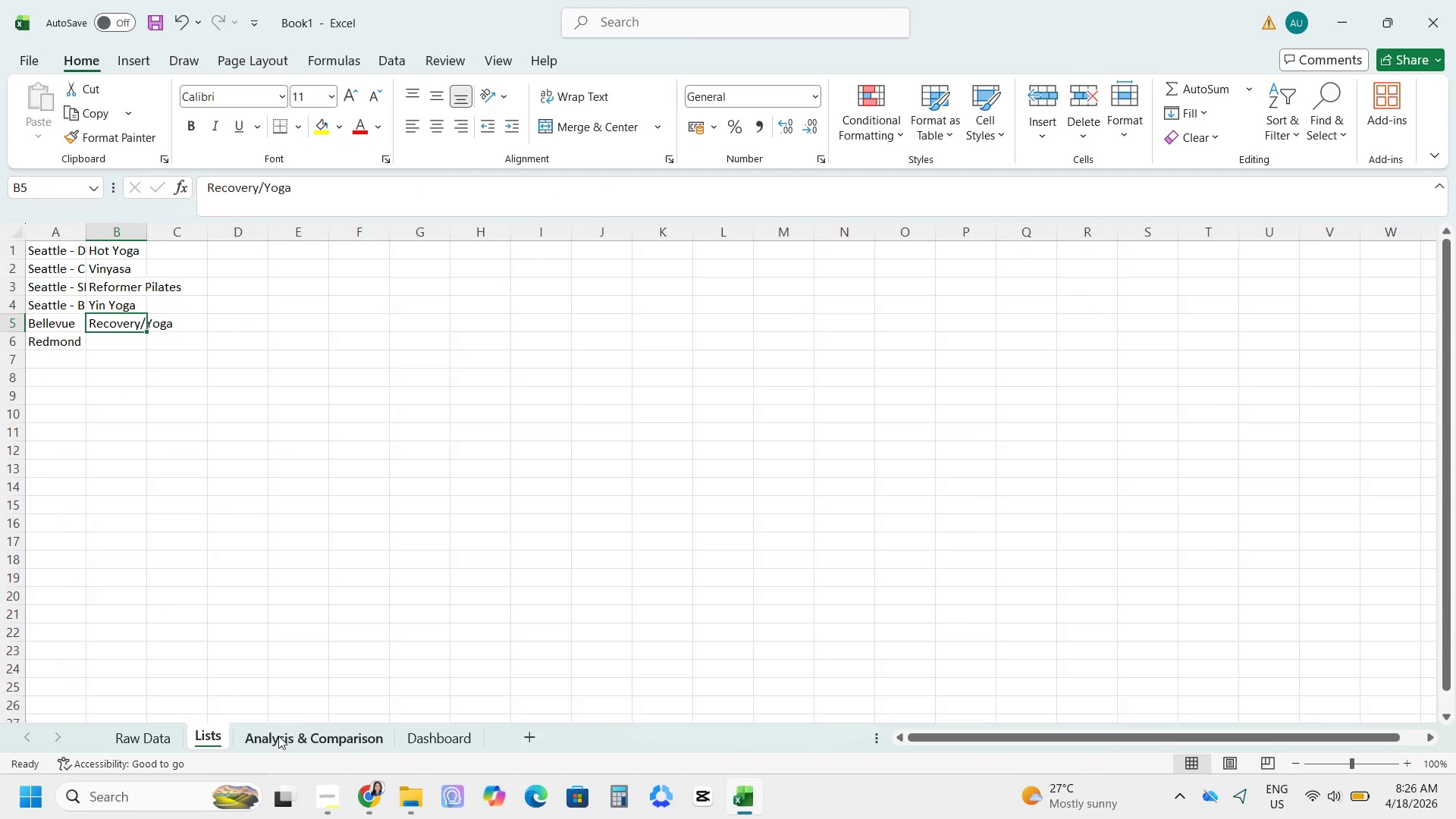 
left_click([289, 736])
 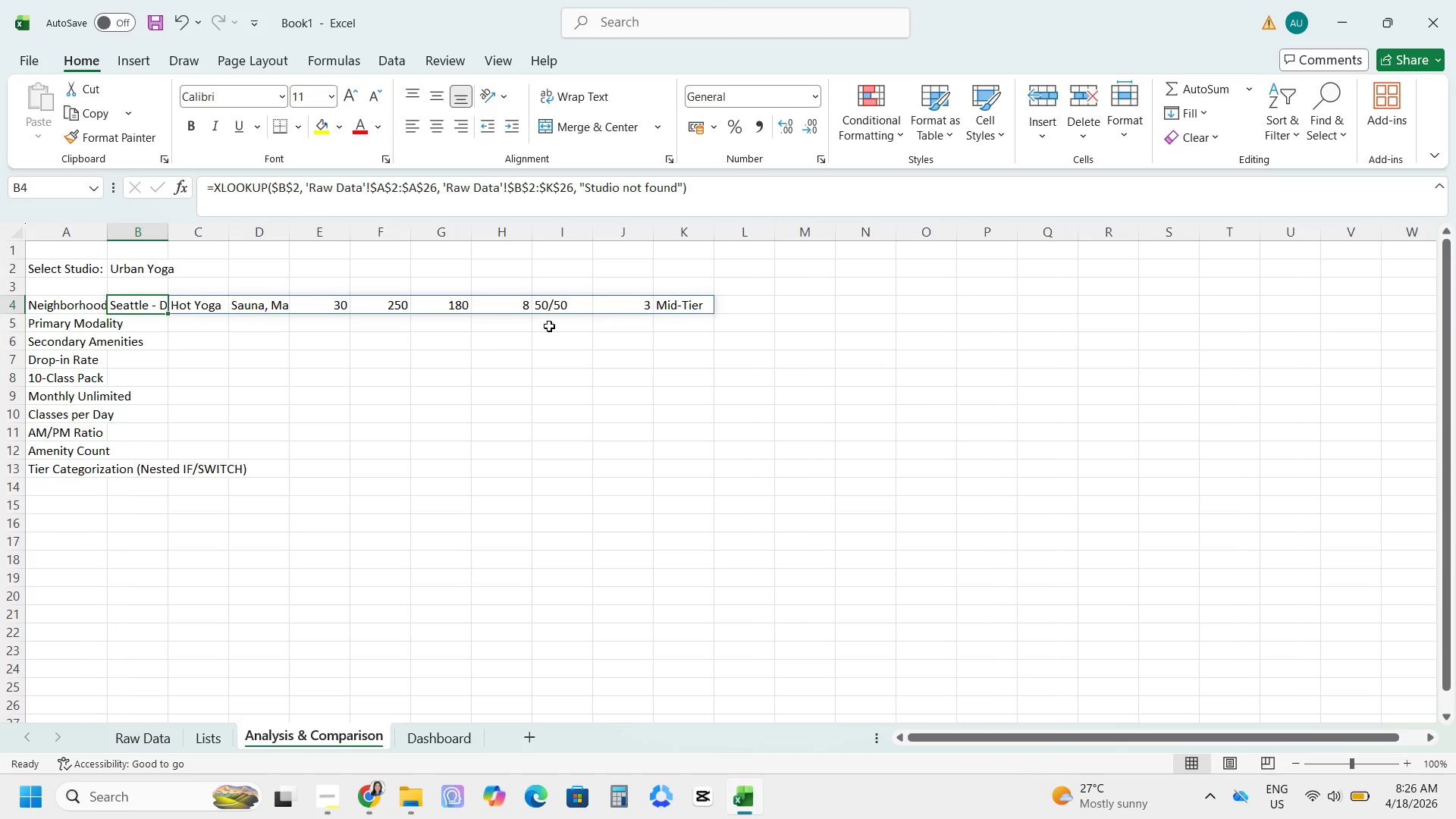 
left_click([591, 297])
 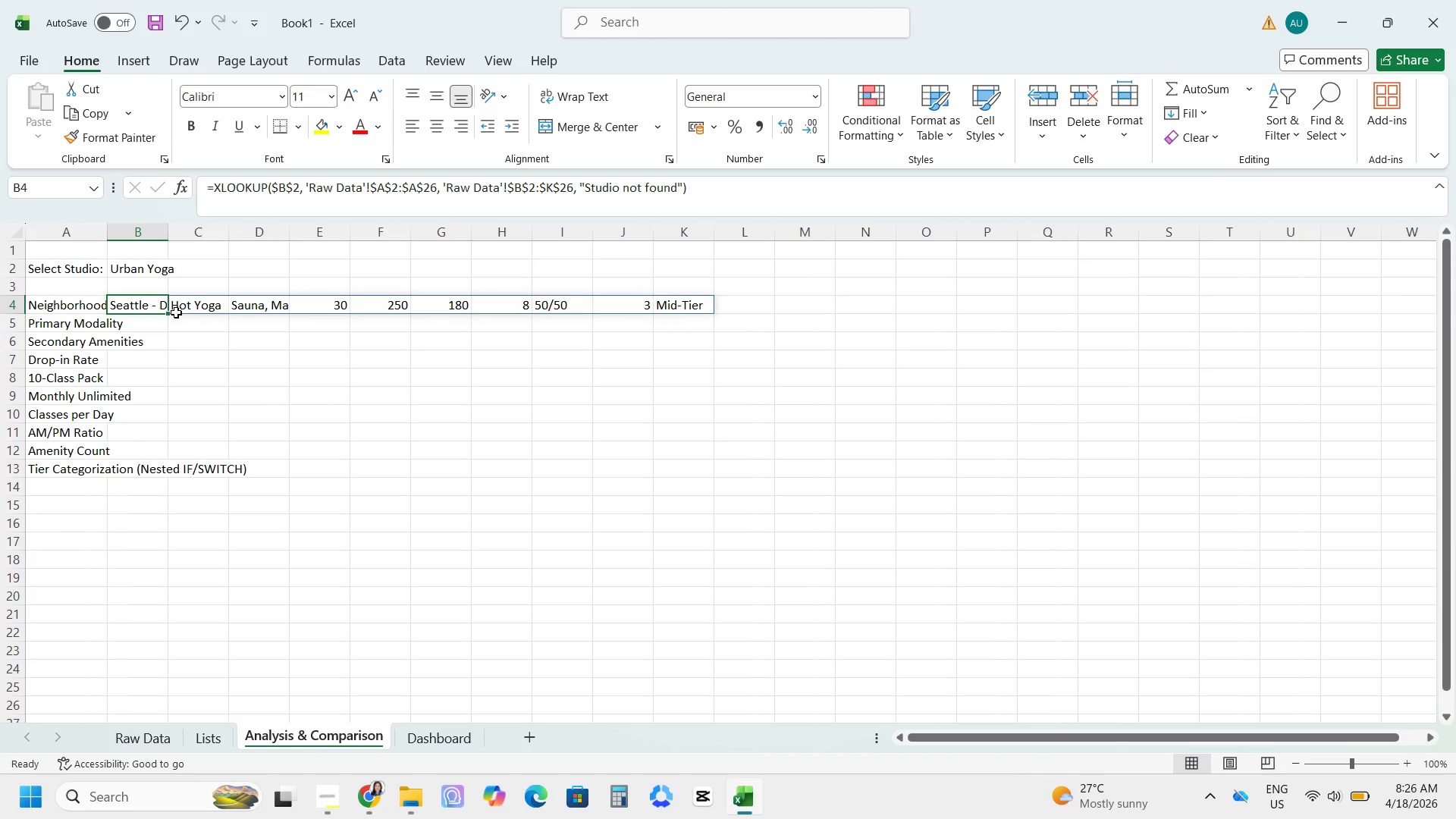 
left_click_drag(start_coordinate=[169, 315], to_coordinate=[151, 473])
 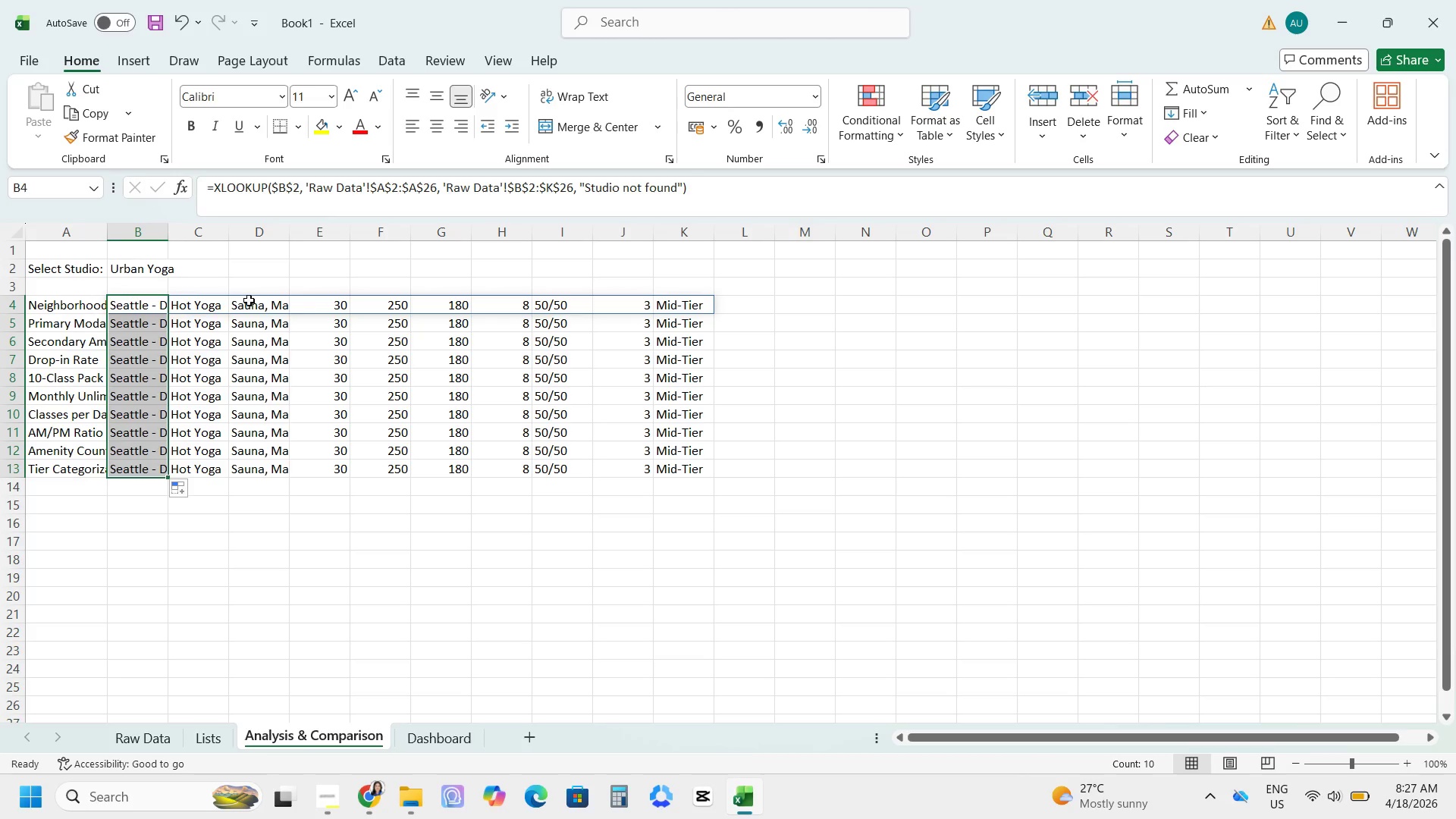 
wait(22.05)
 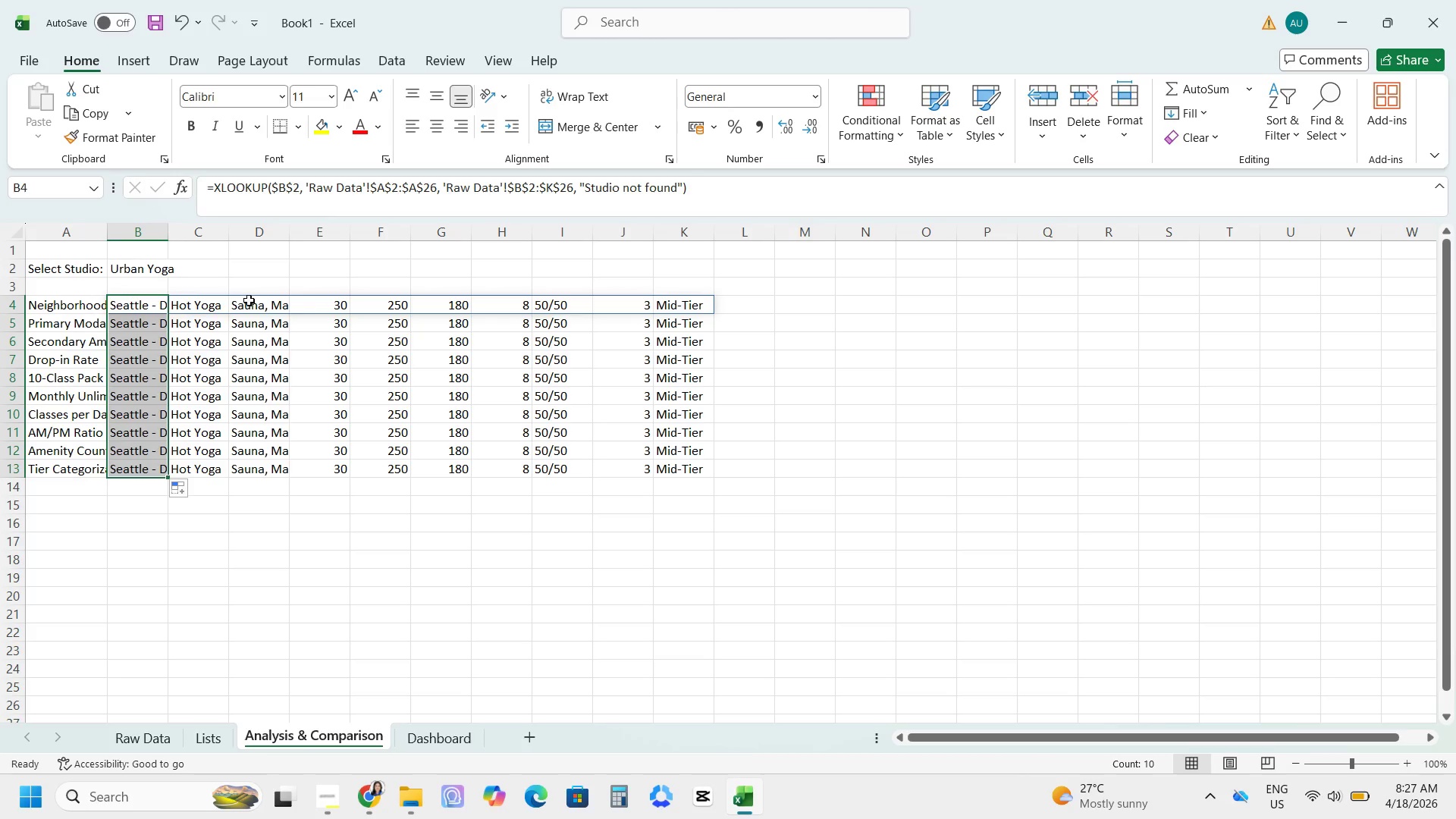 
key(Control+ControlLeft)
 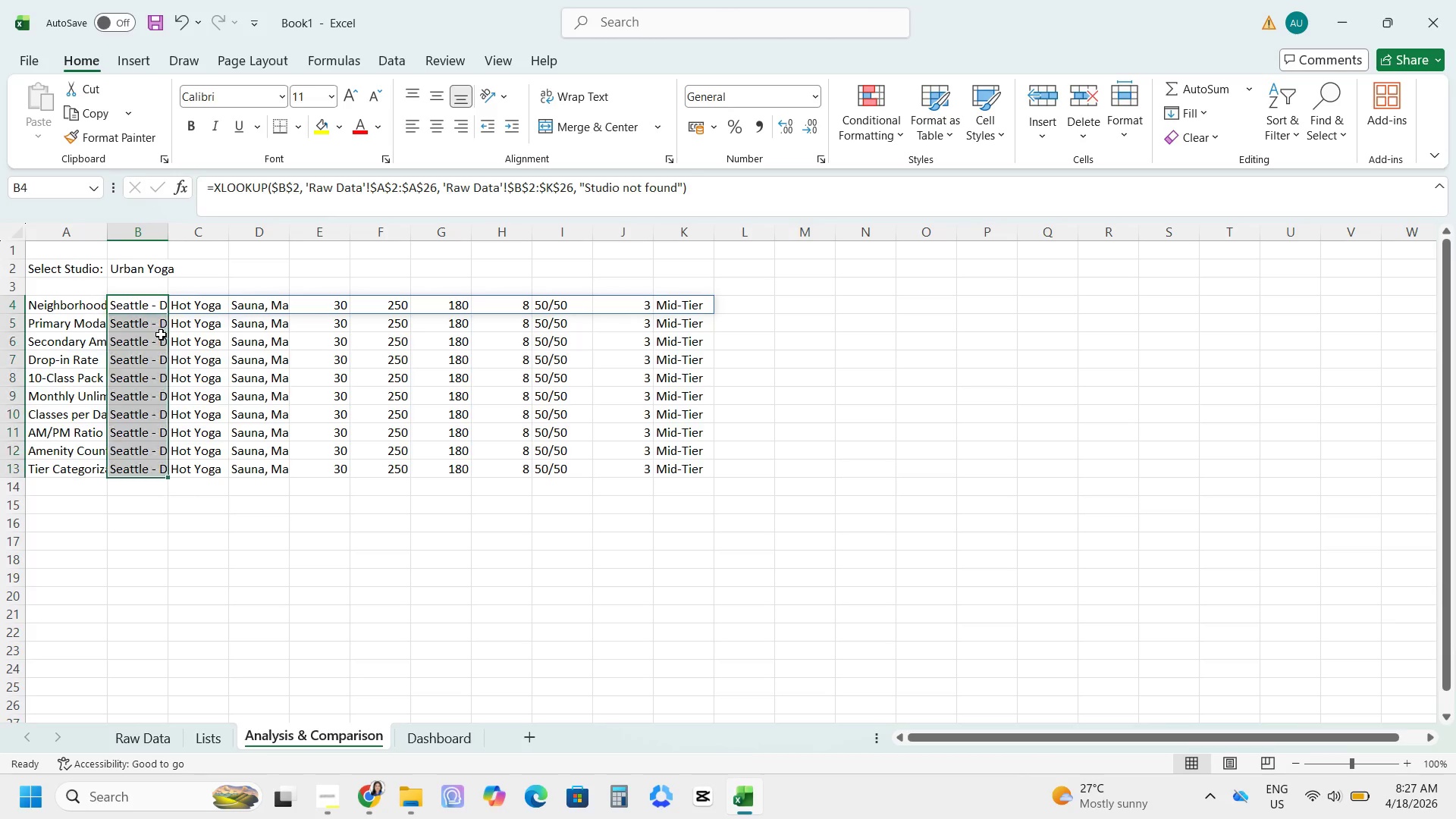 
key(Control+Z)
 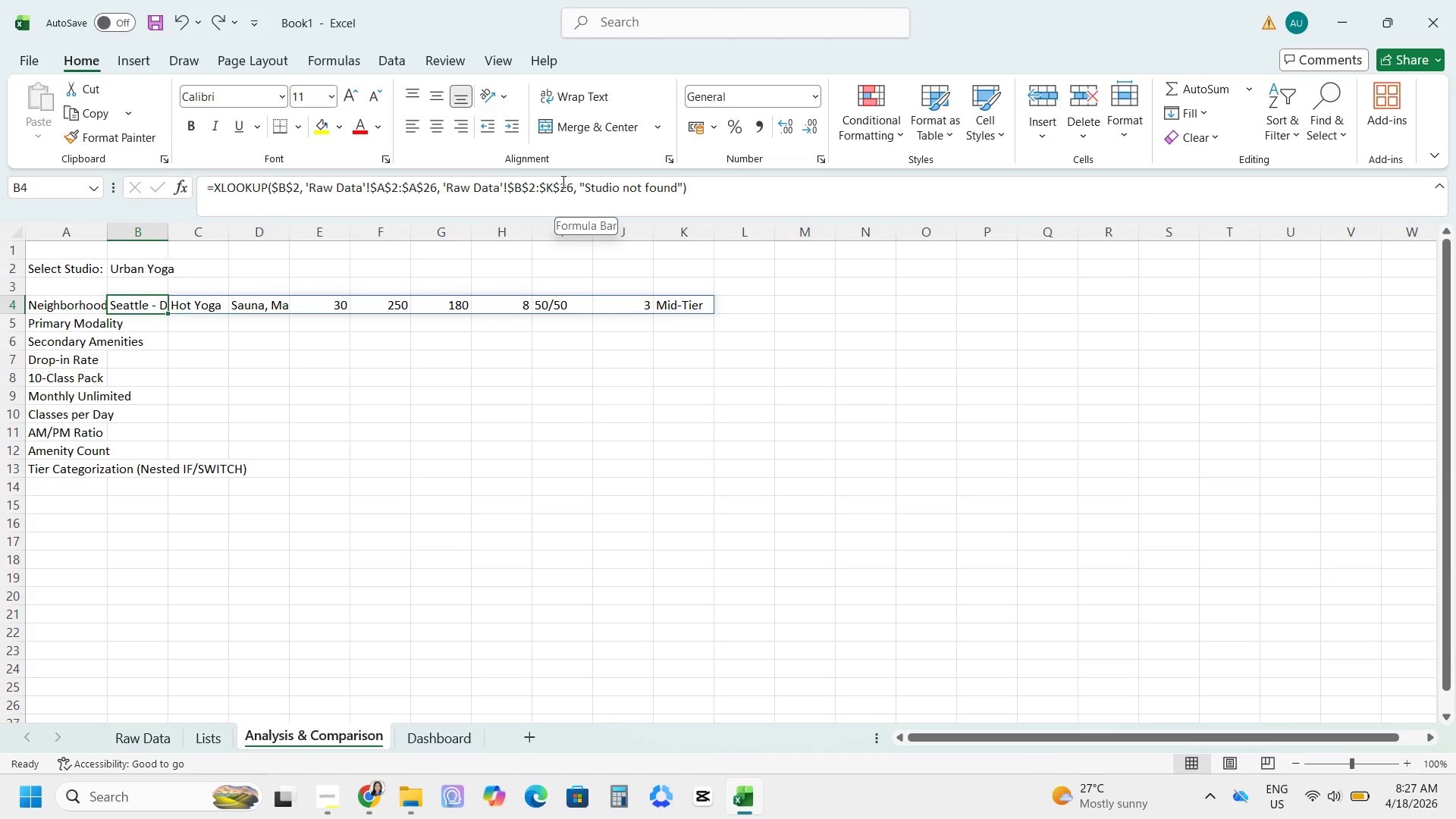 
wait(5.05)
 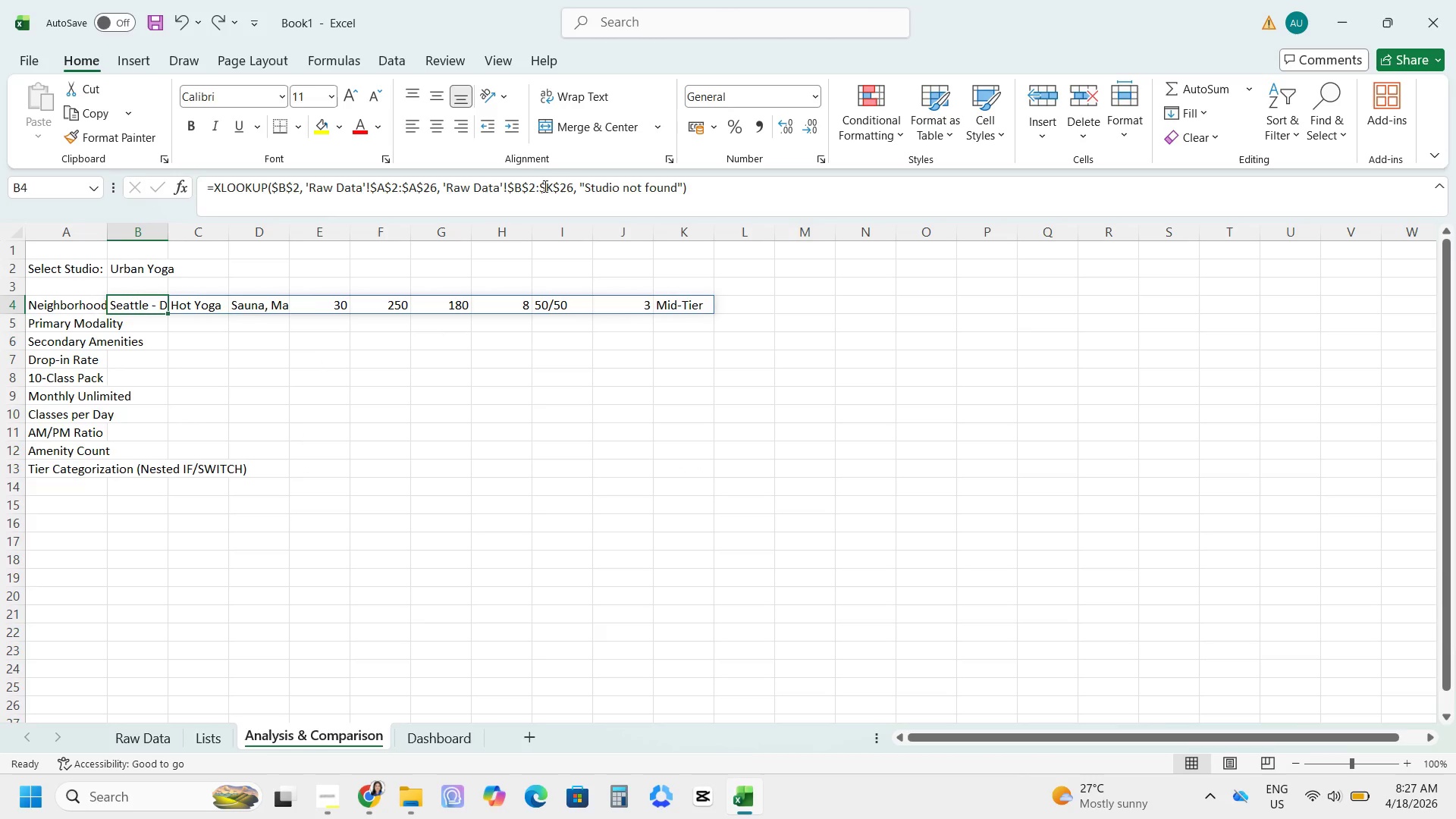 
left_click([552, 182])
 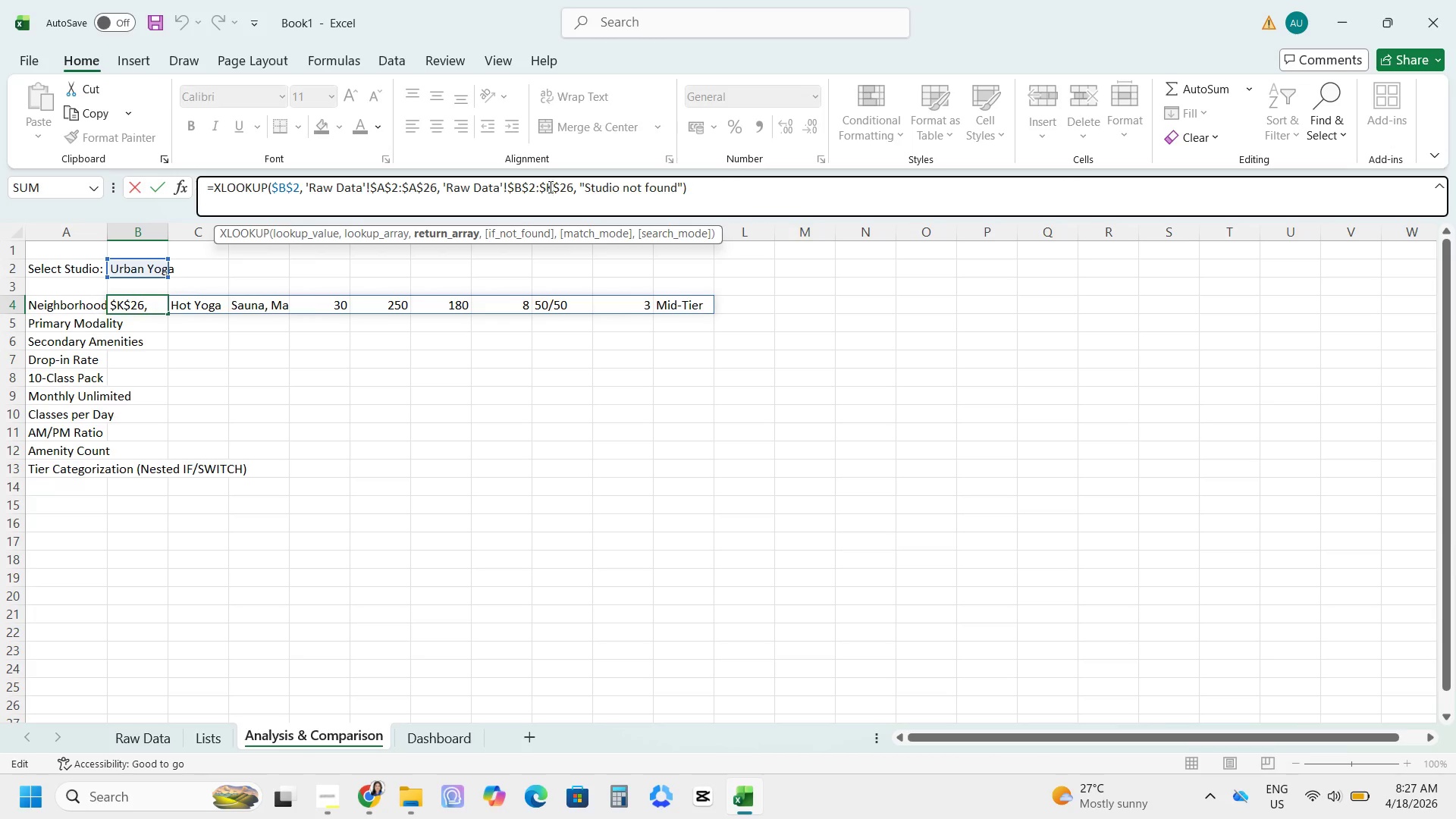 
key(Backslash)
 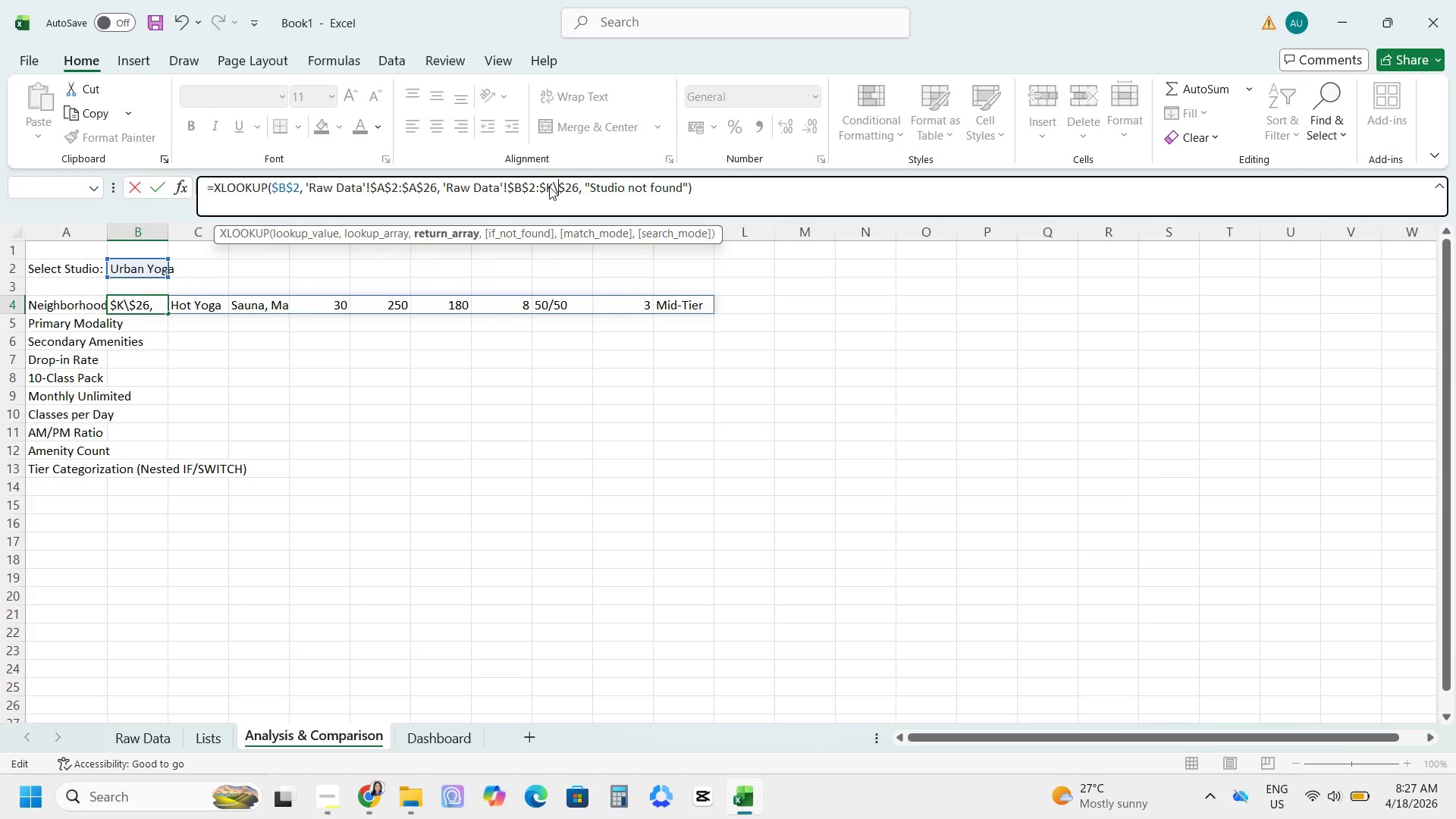 
key(Enter)
 